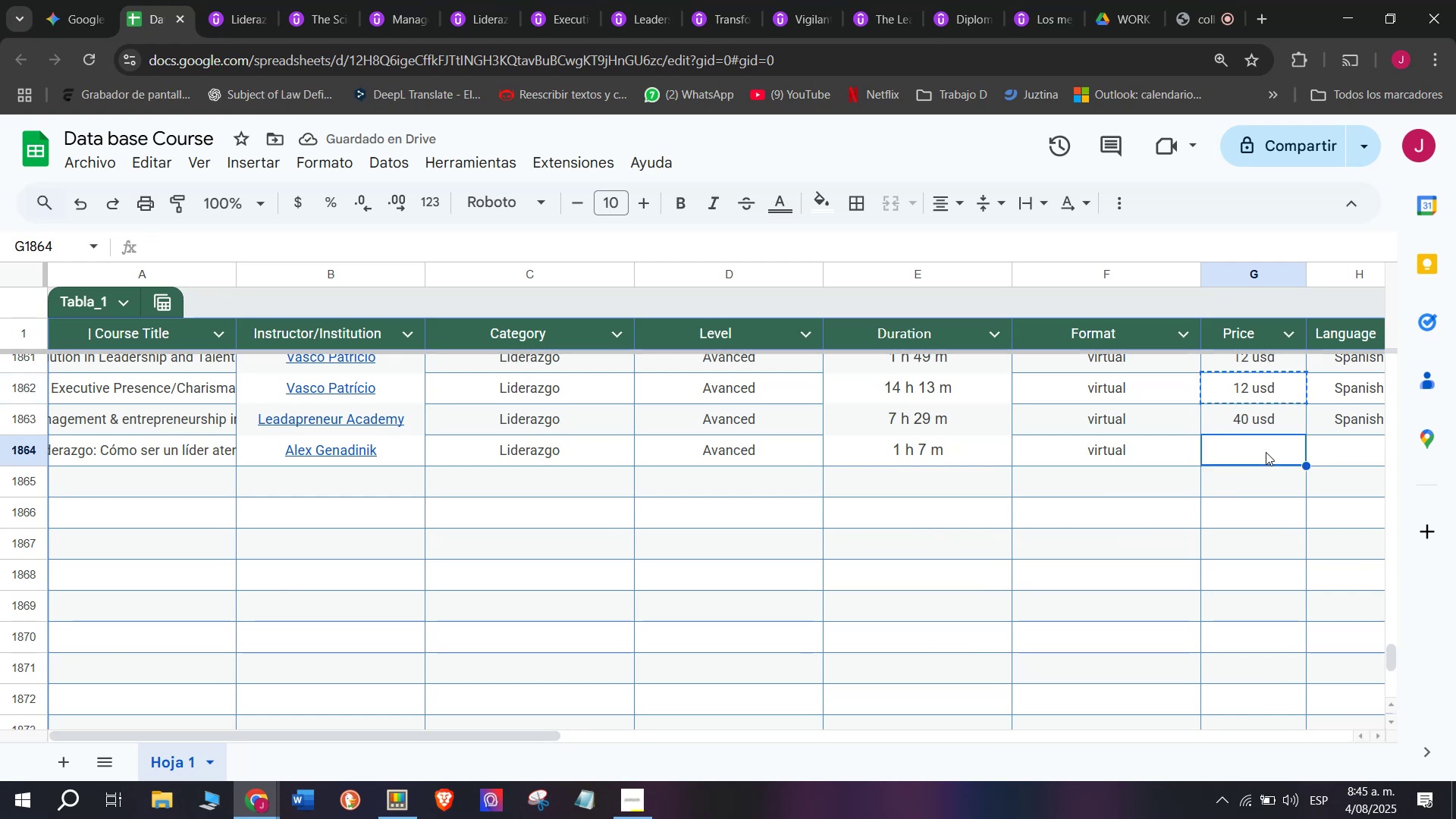 
key(Control+ControlLeft)
 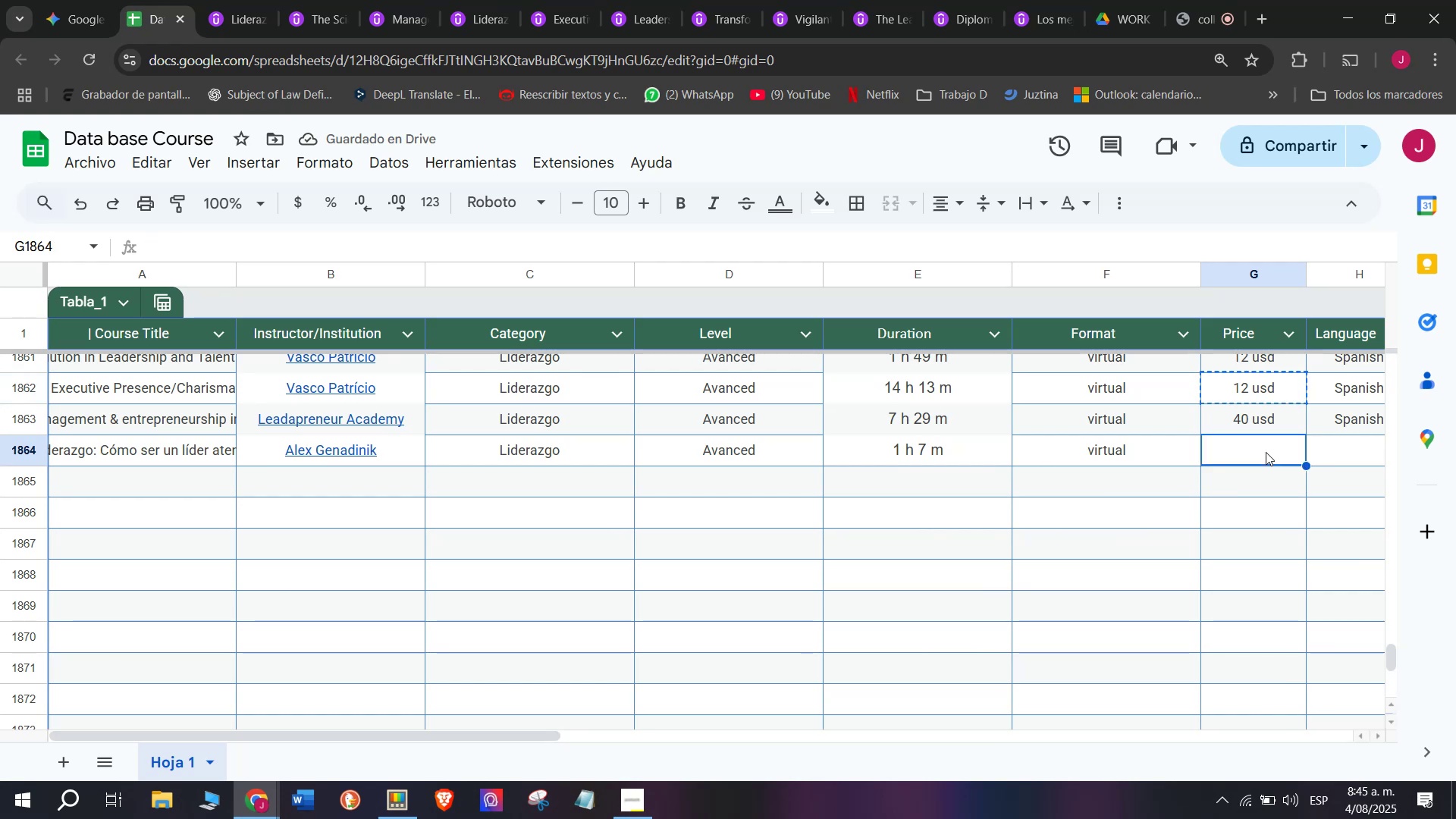 
key(Control+V)
 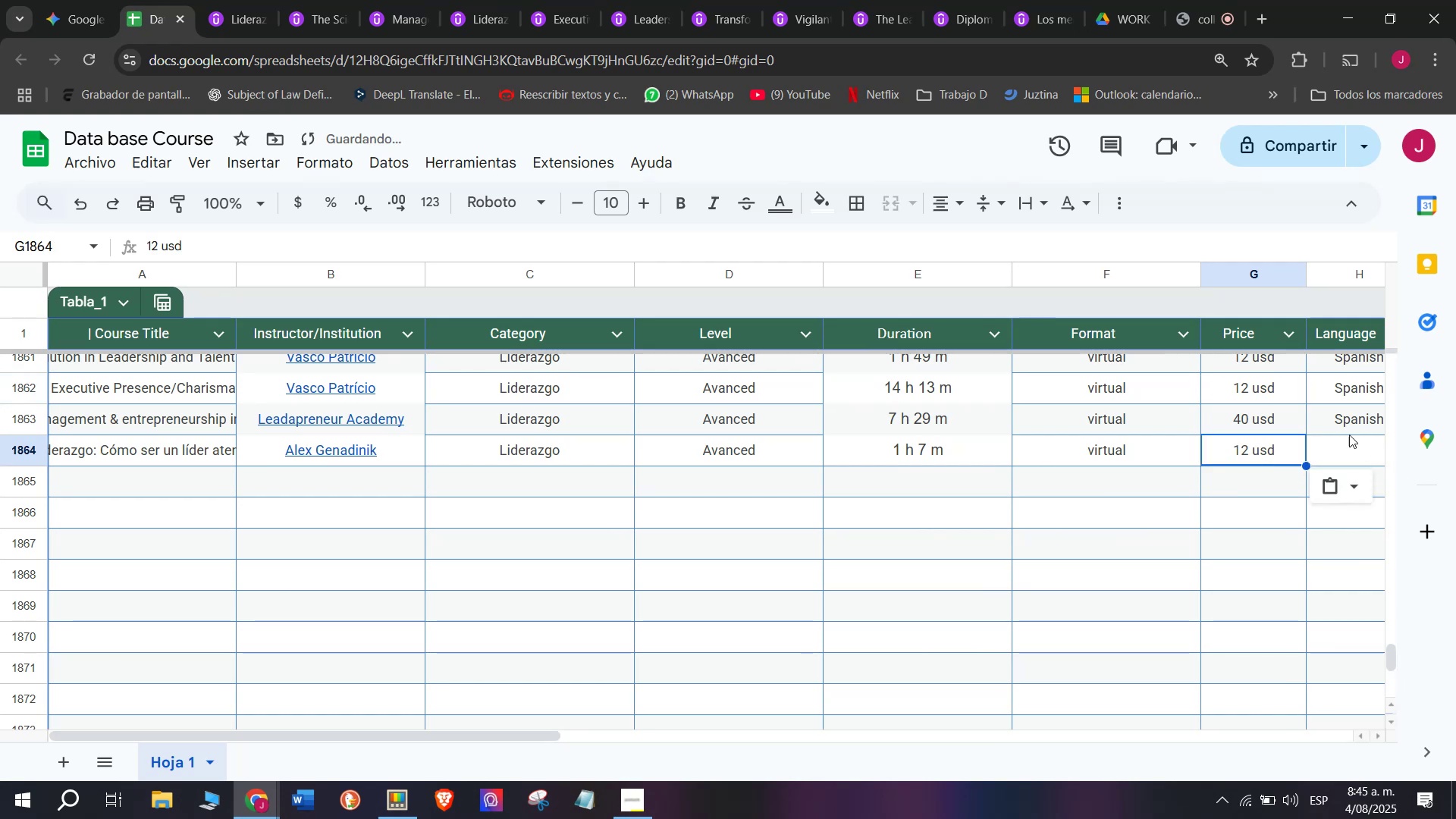 
left_click([1347, 432])
 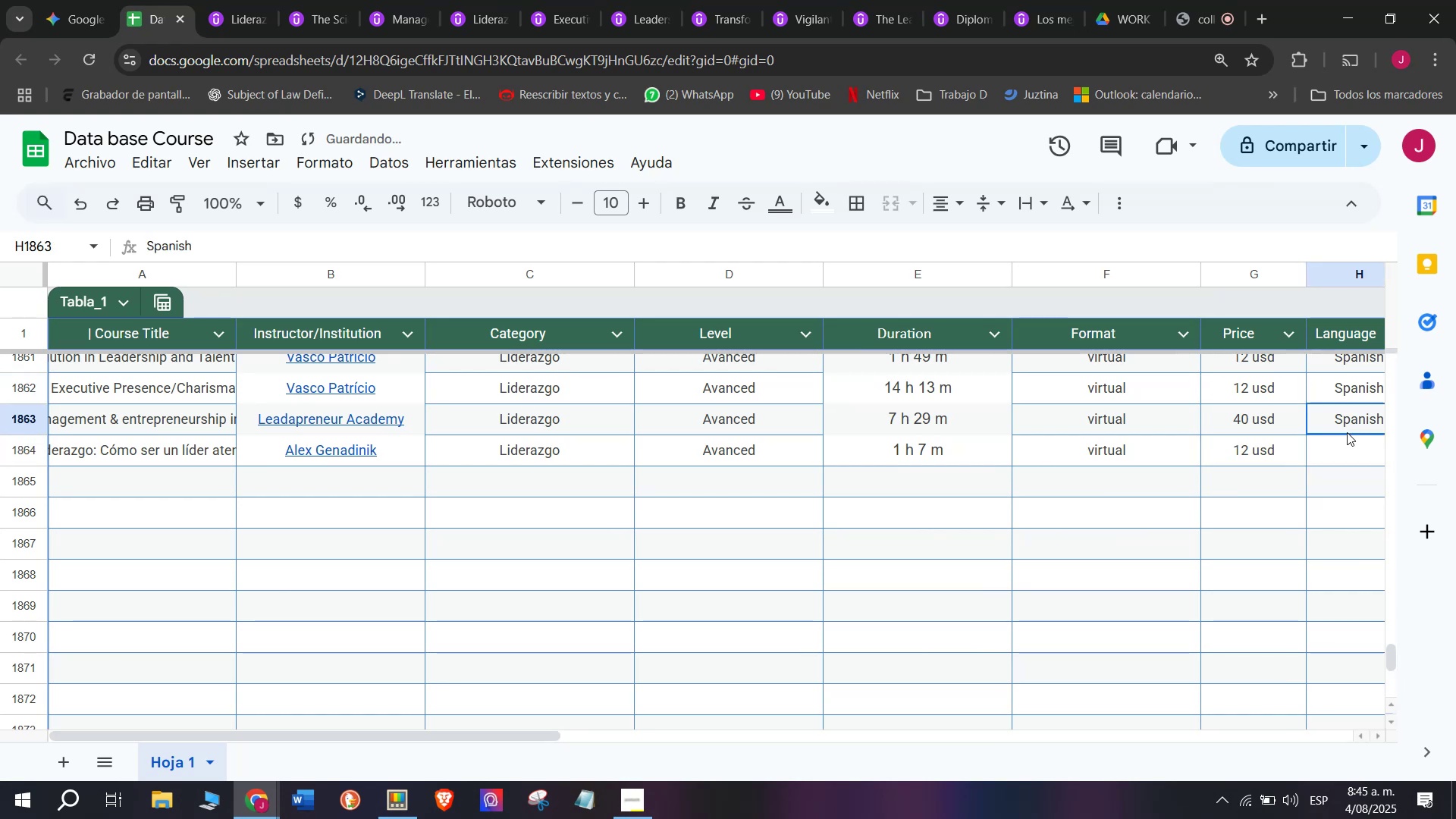 
key(Break)
 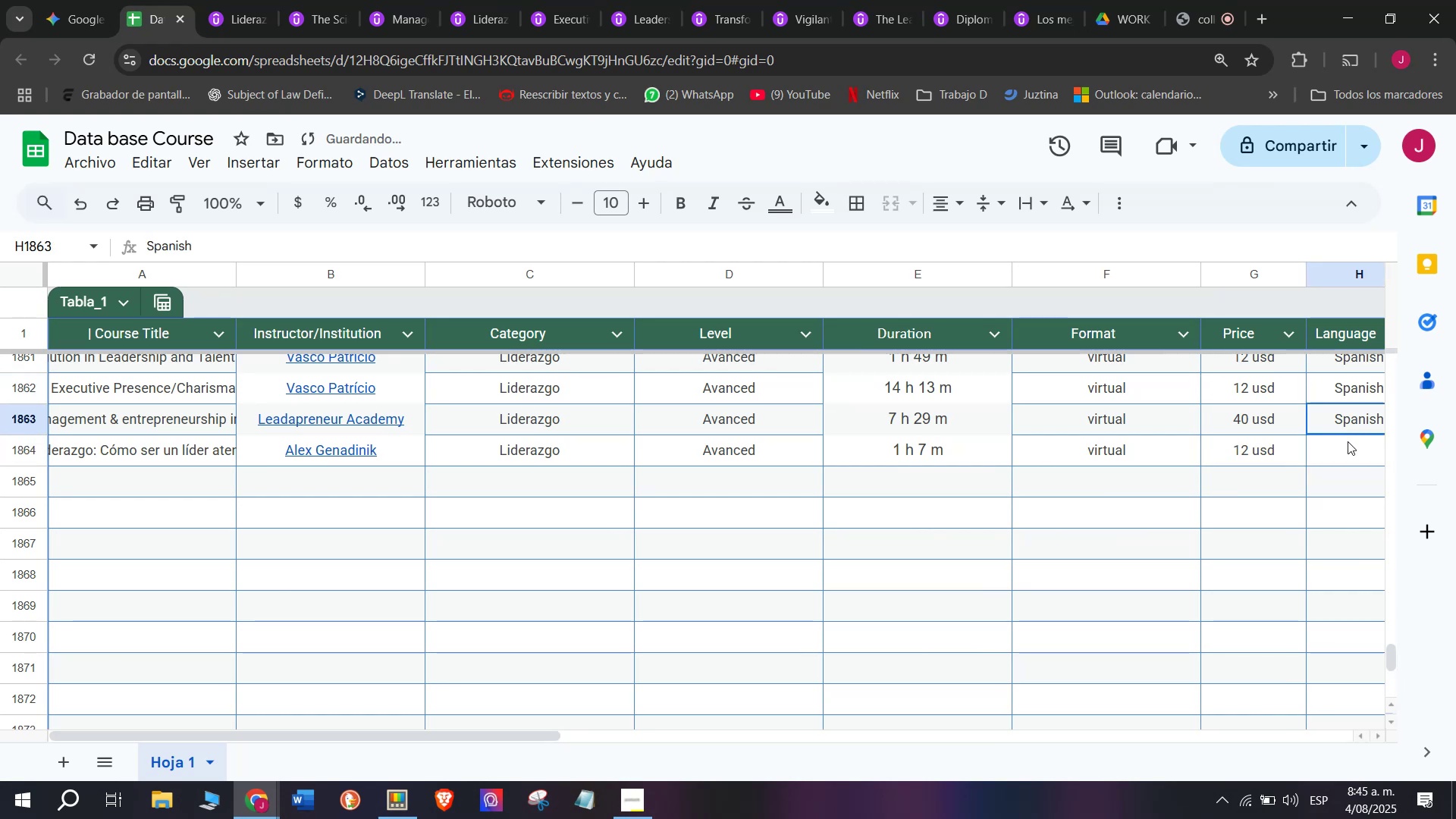 
key(Control+ControlLeft)
 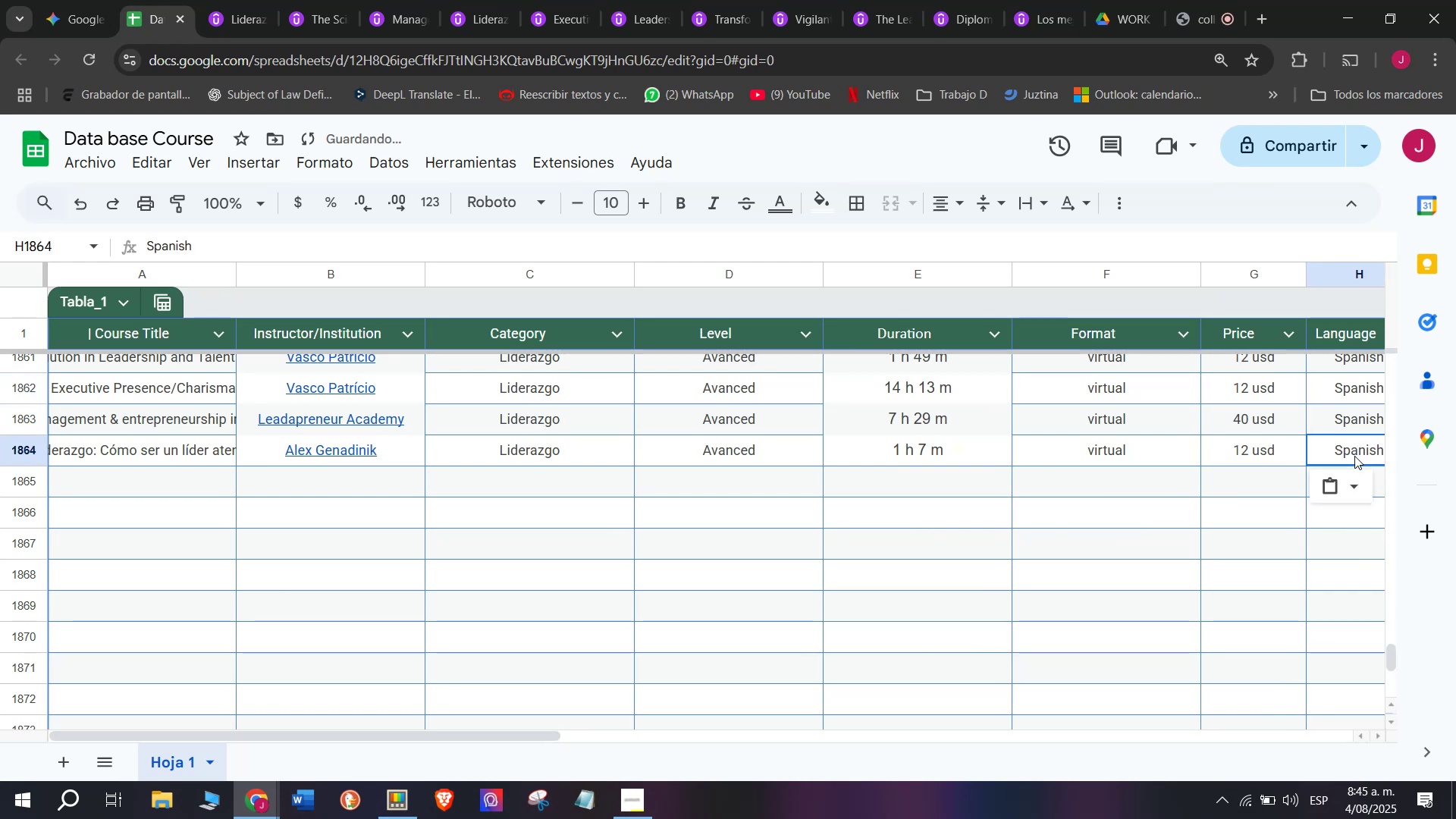 
key(Control+C)
 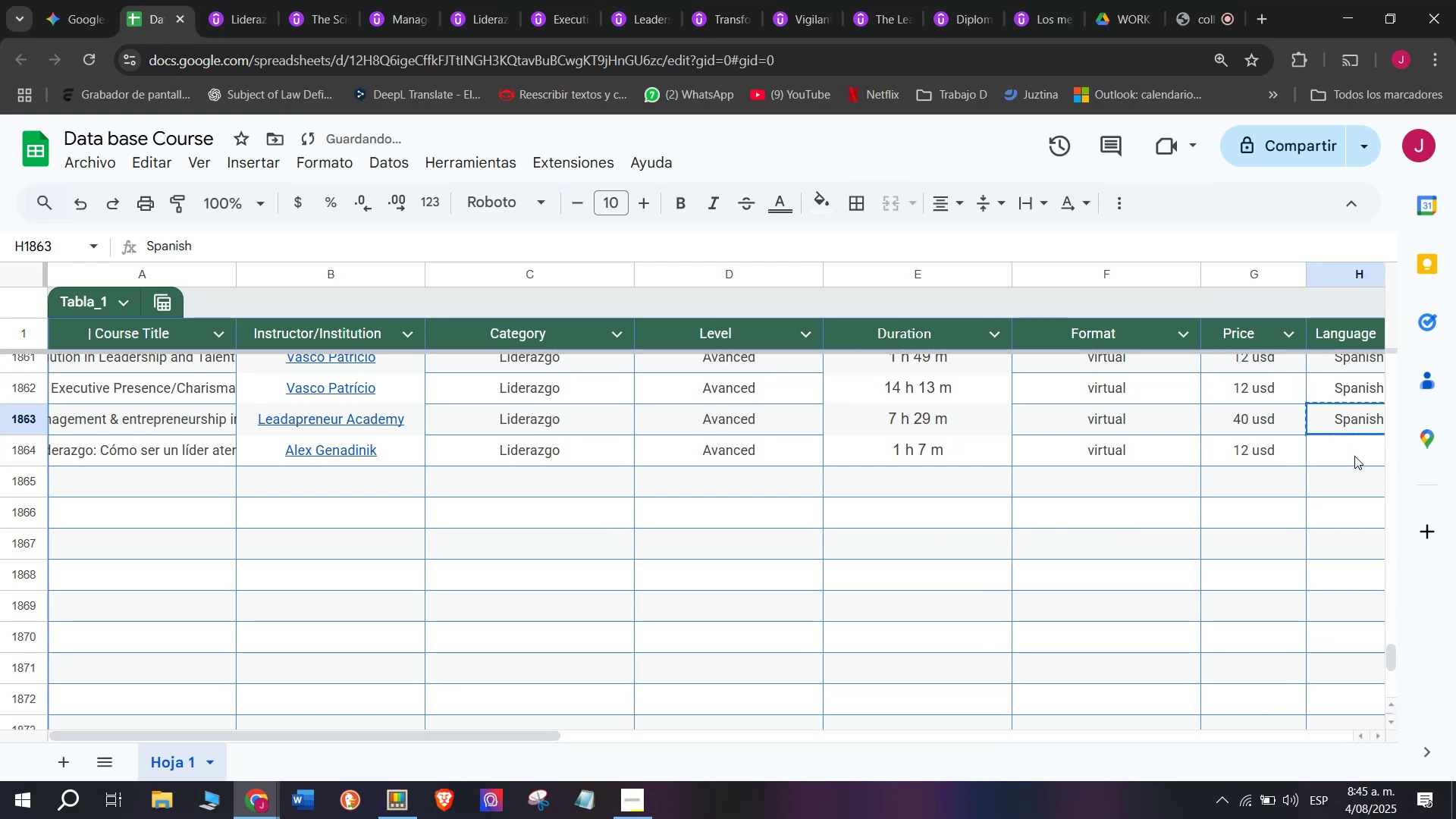 
double_click([1354, 456])
 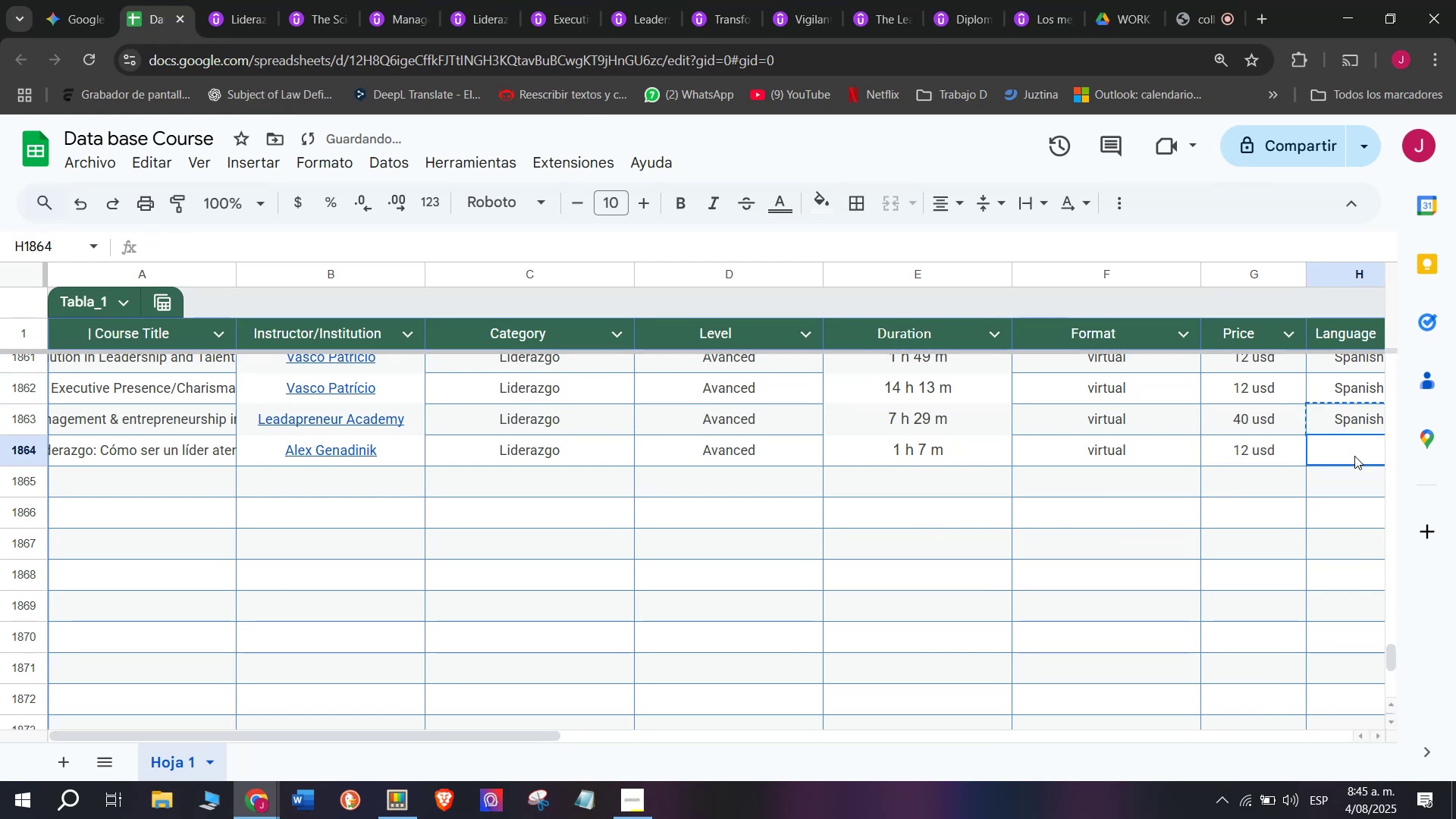 
key(Control+ControlLeft)
 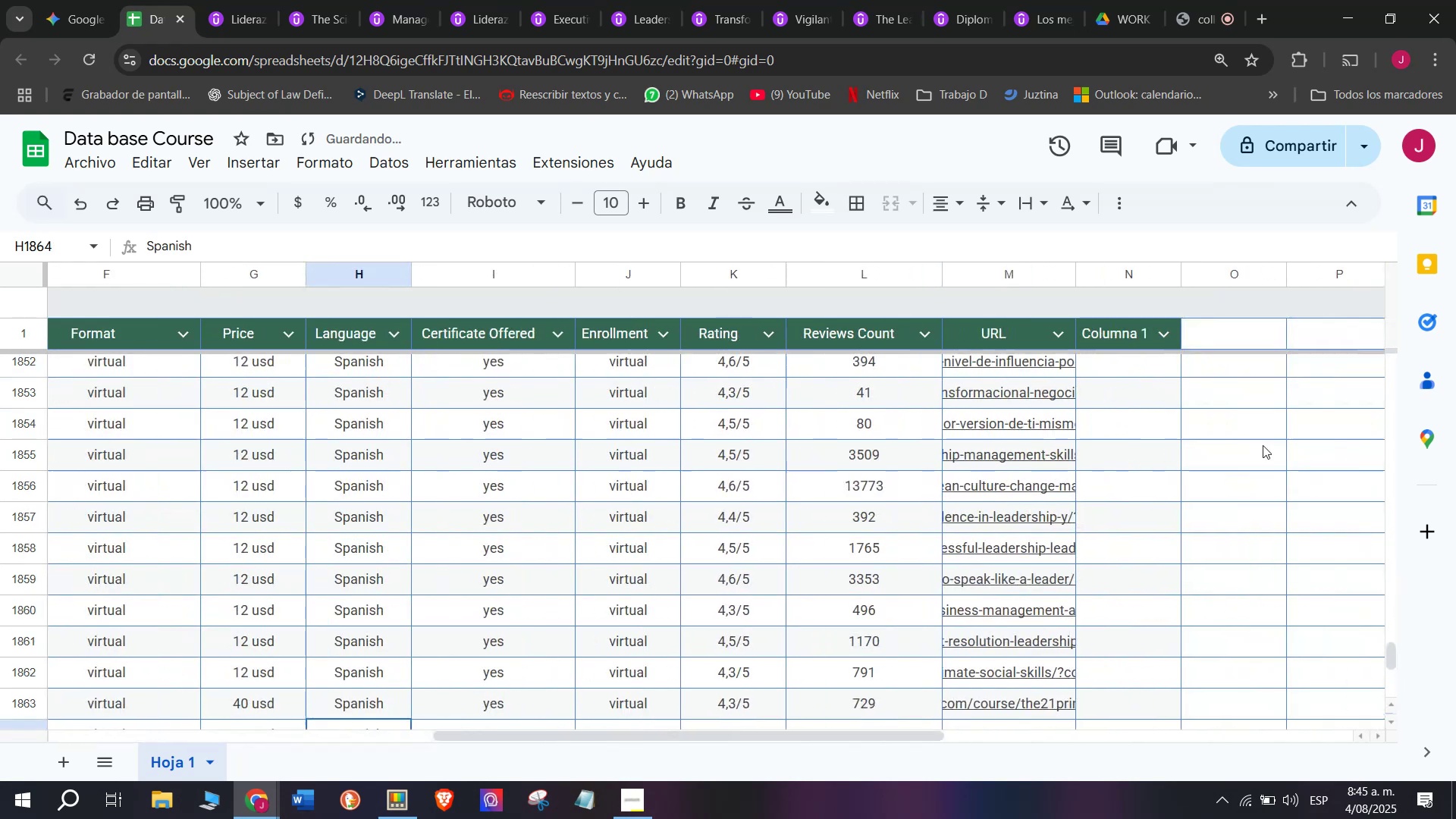 
key(Z)
 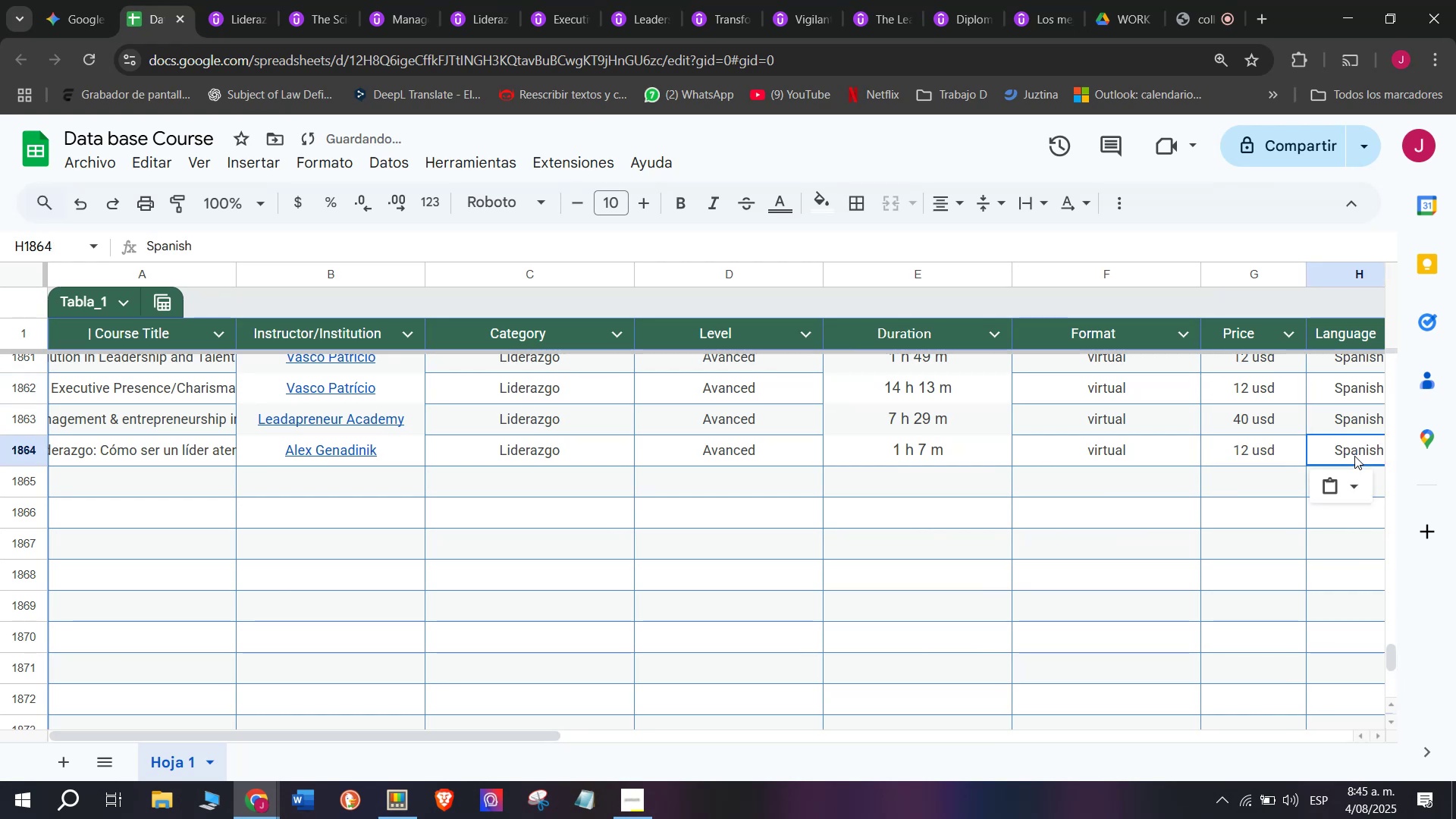 
key(Control+V)
 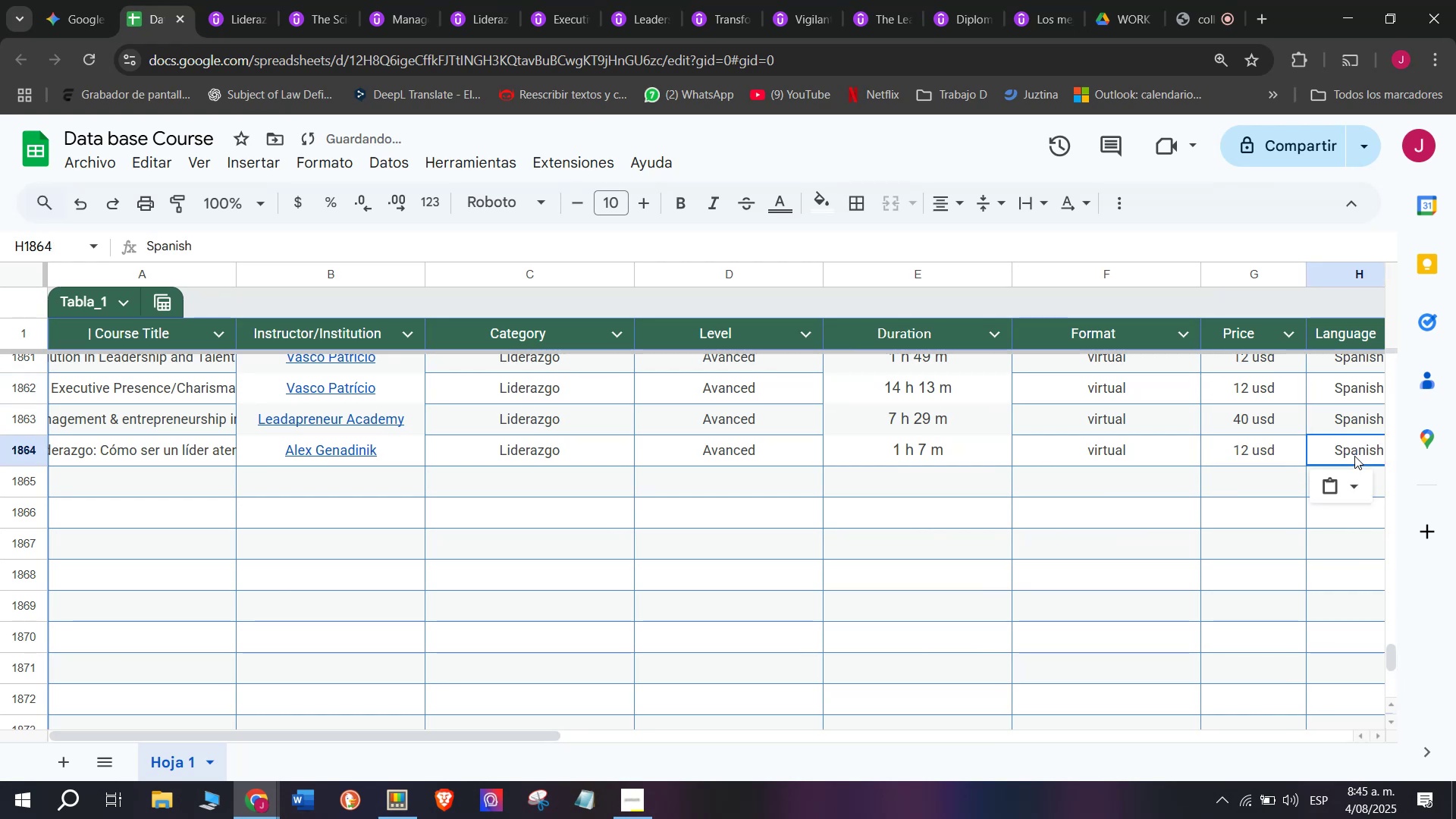 
scroll: coordinate [313, 538], scroll_direction: down, amount: 3.0
 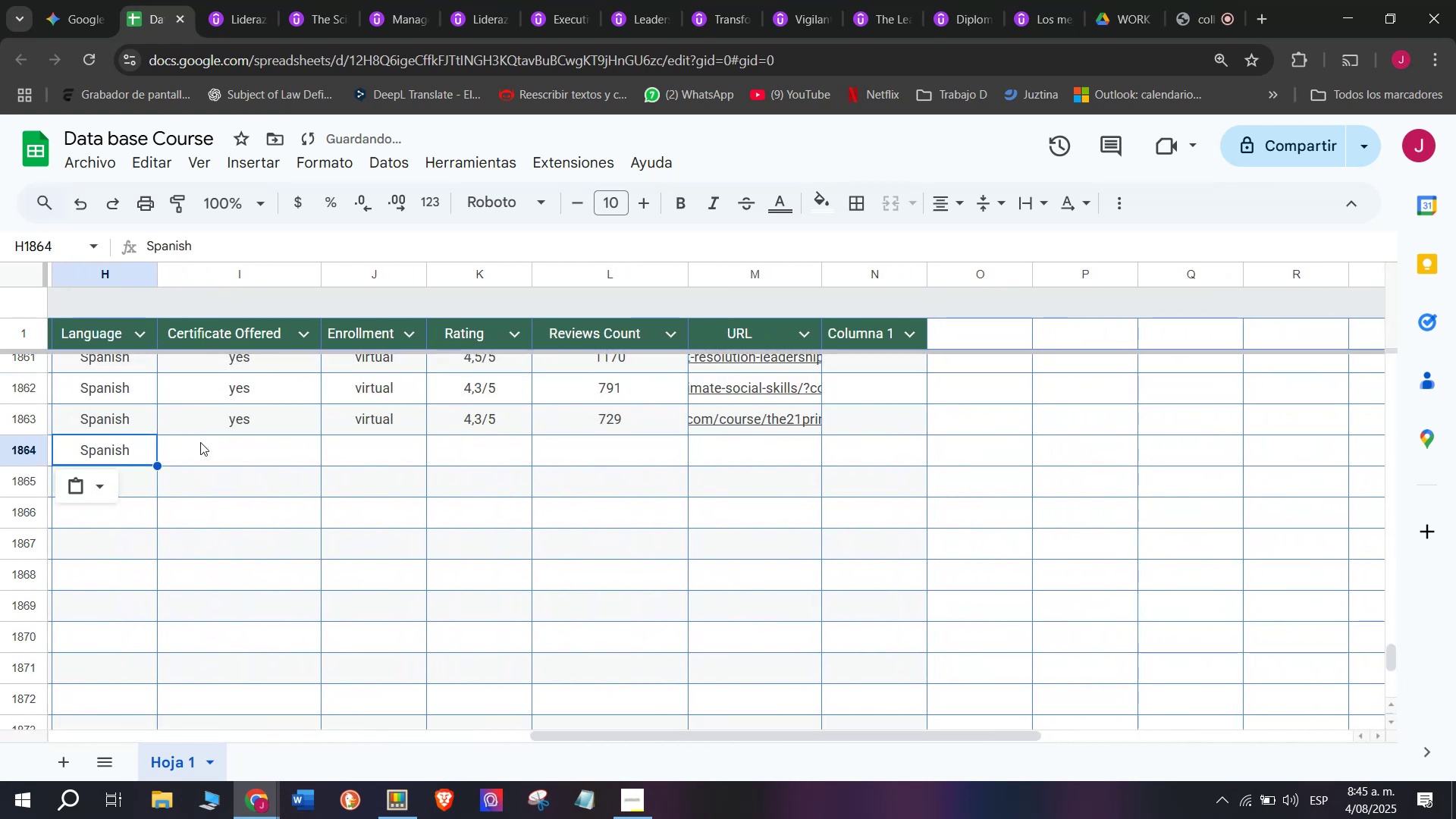 
left_click([206, 428])
 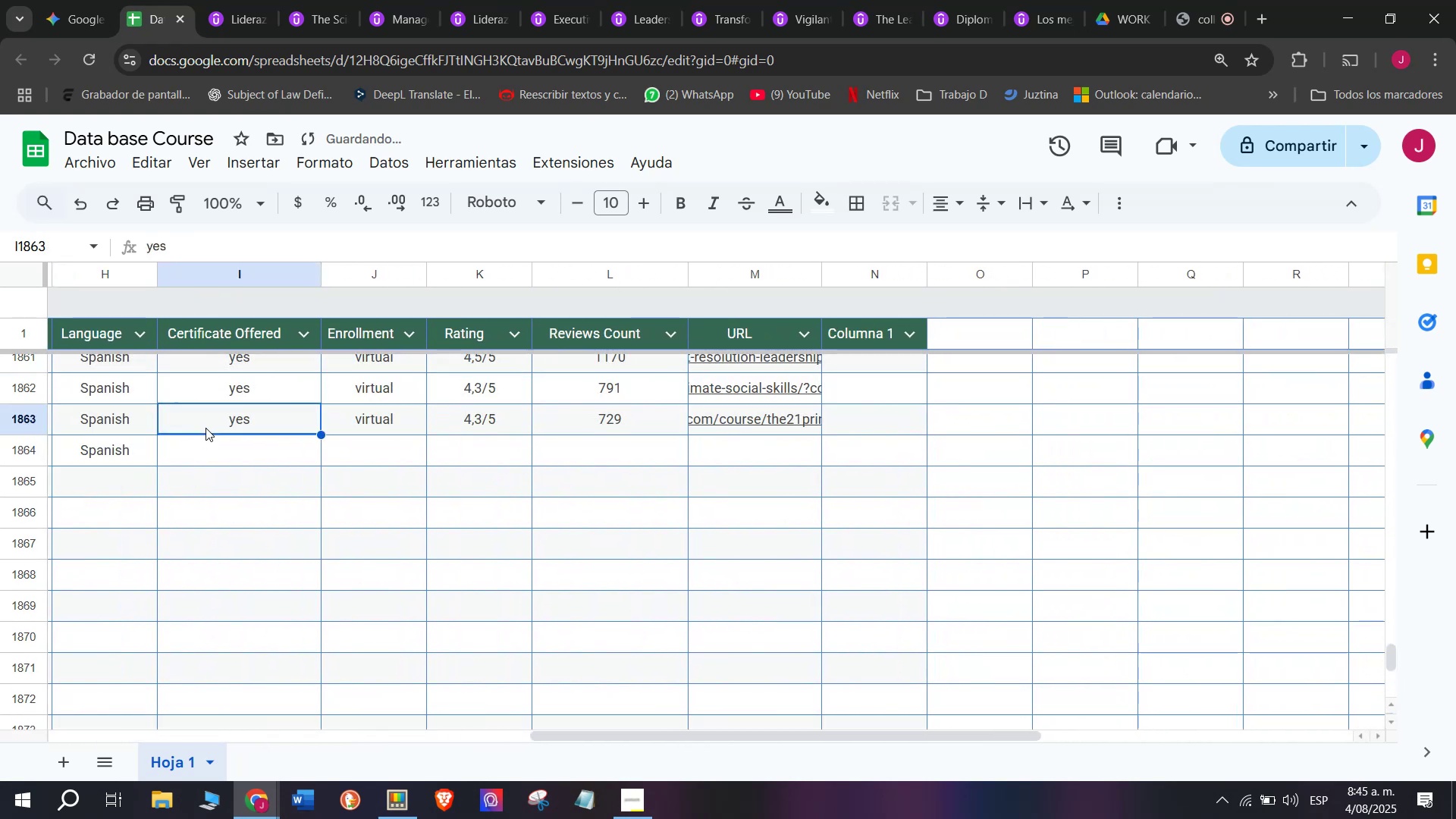 
key(Break)
 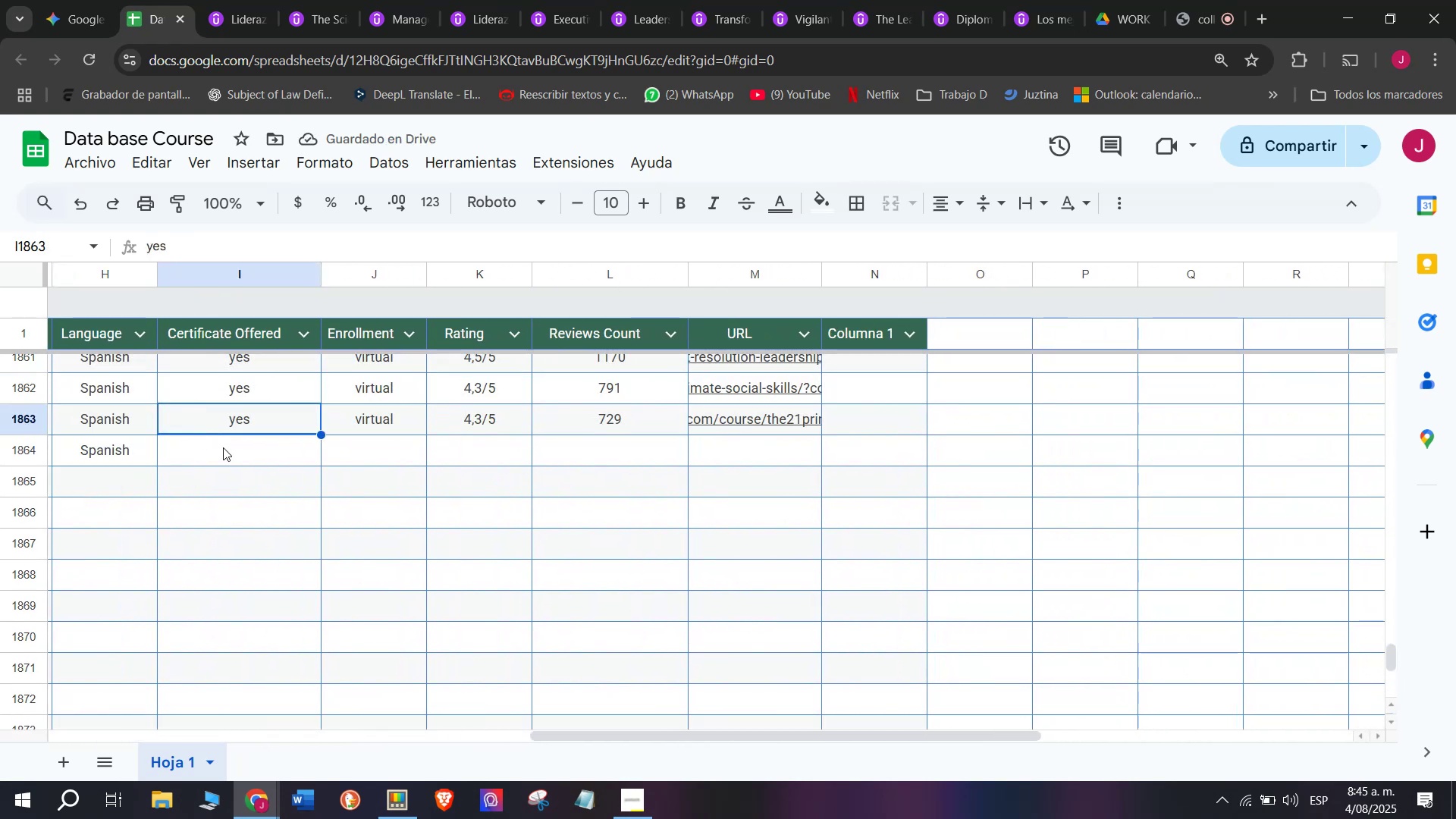 
key(Control+ControlLeft)
 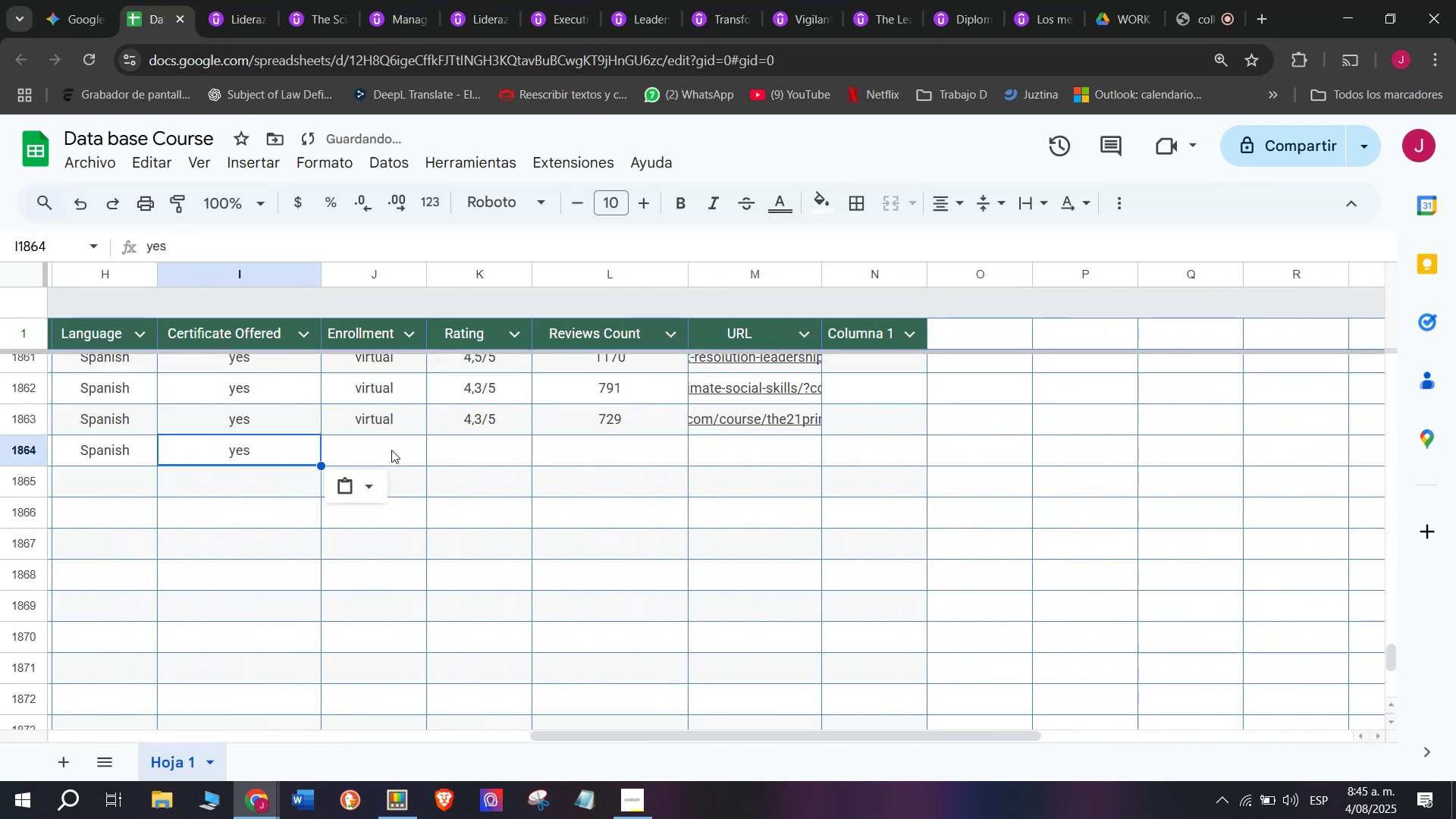 
key(Control+C)
 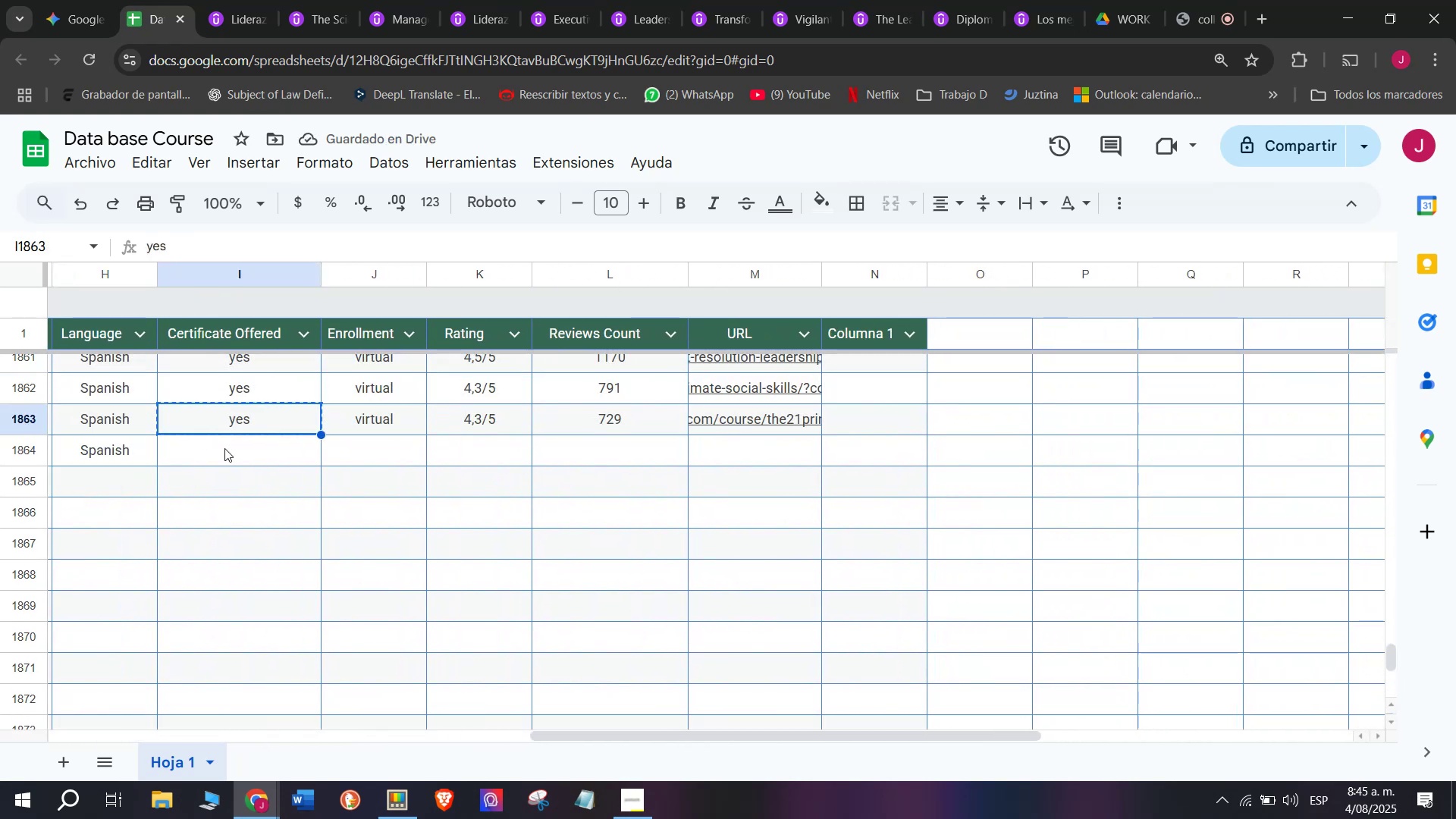 
double_click([224, 448])
 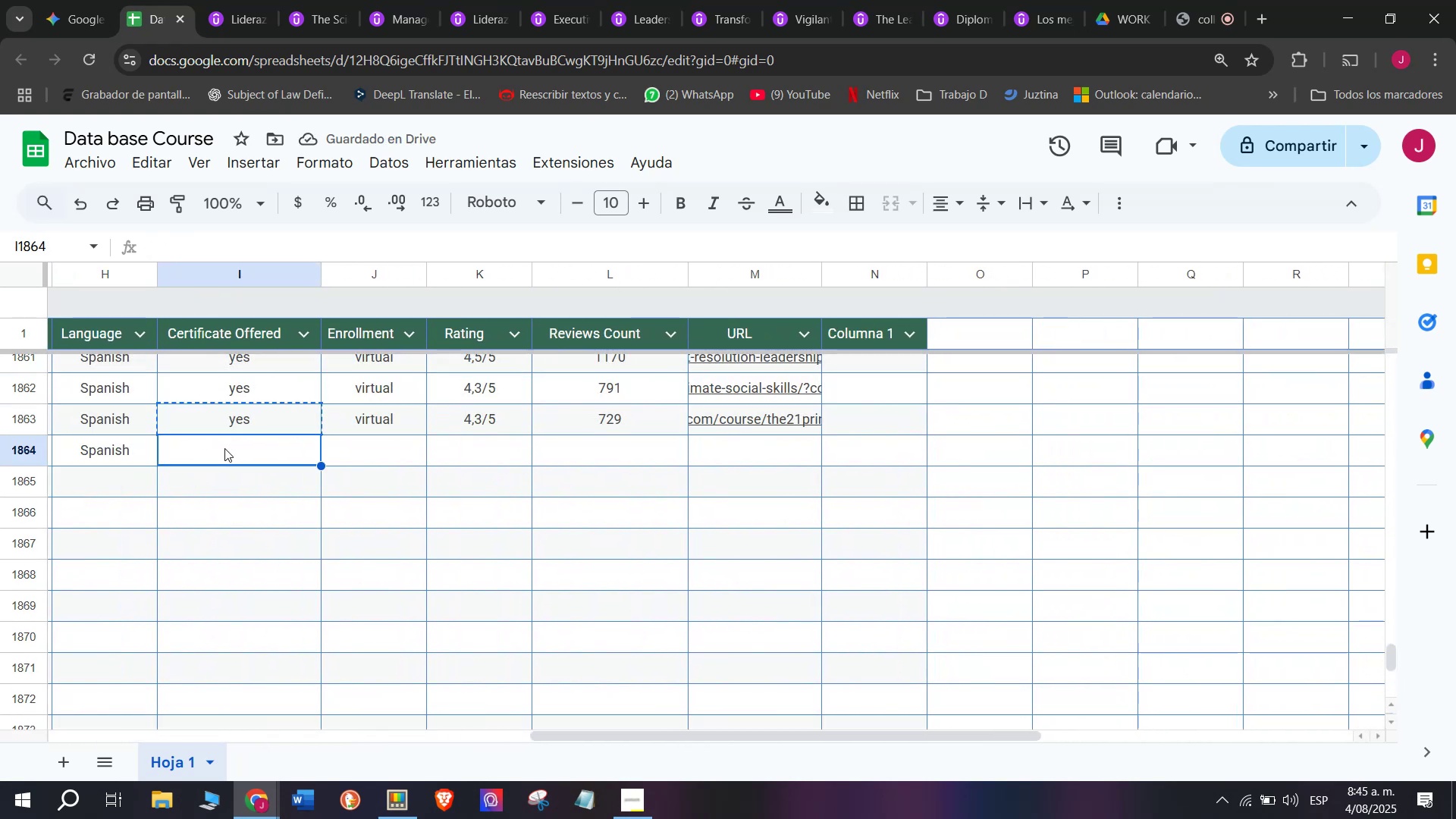 
key(Z)
 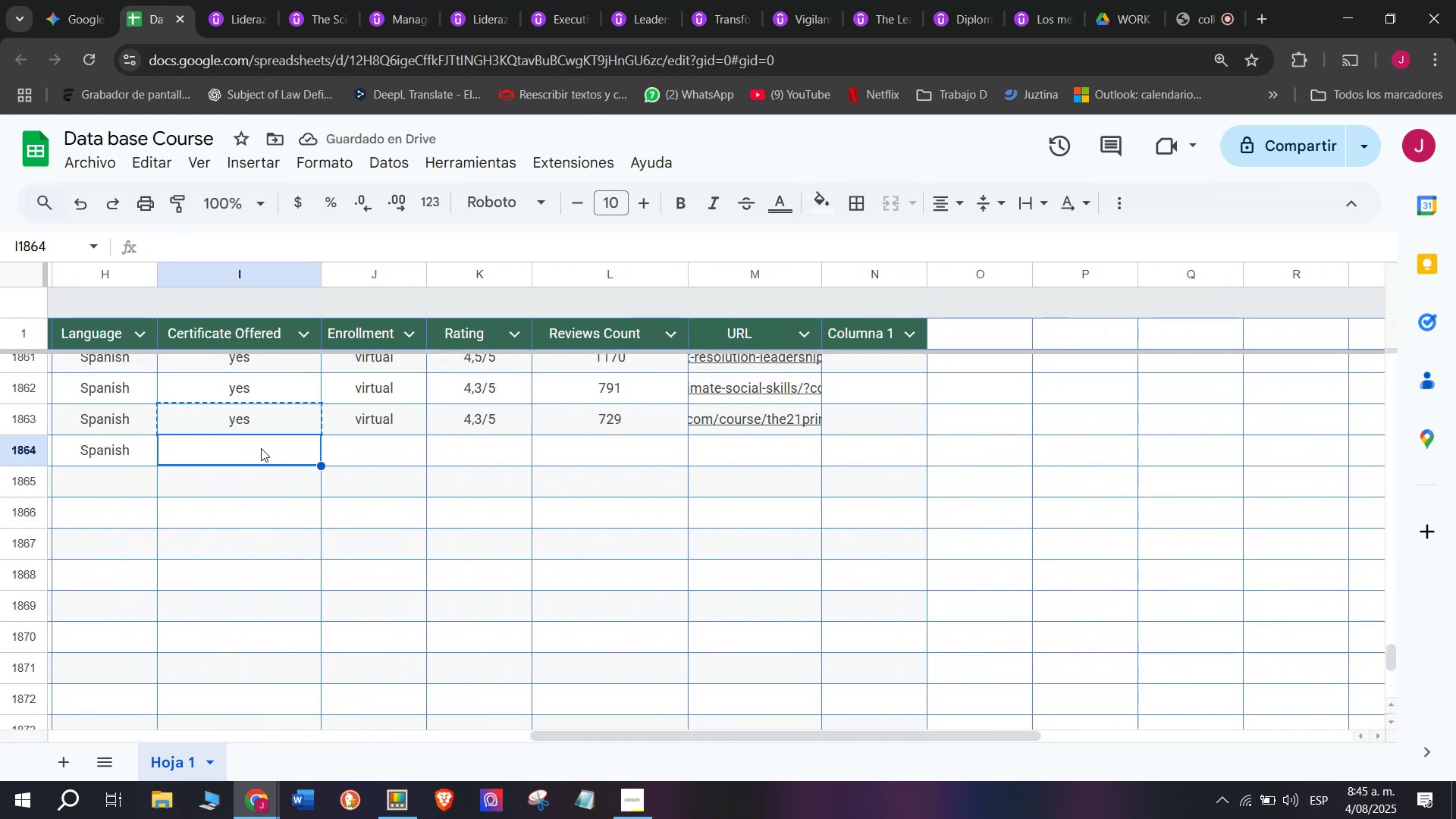 
key(Control+ControlLeft)
 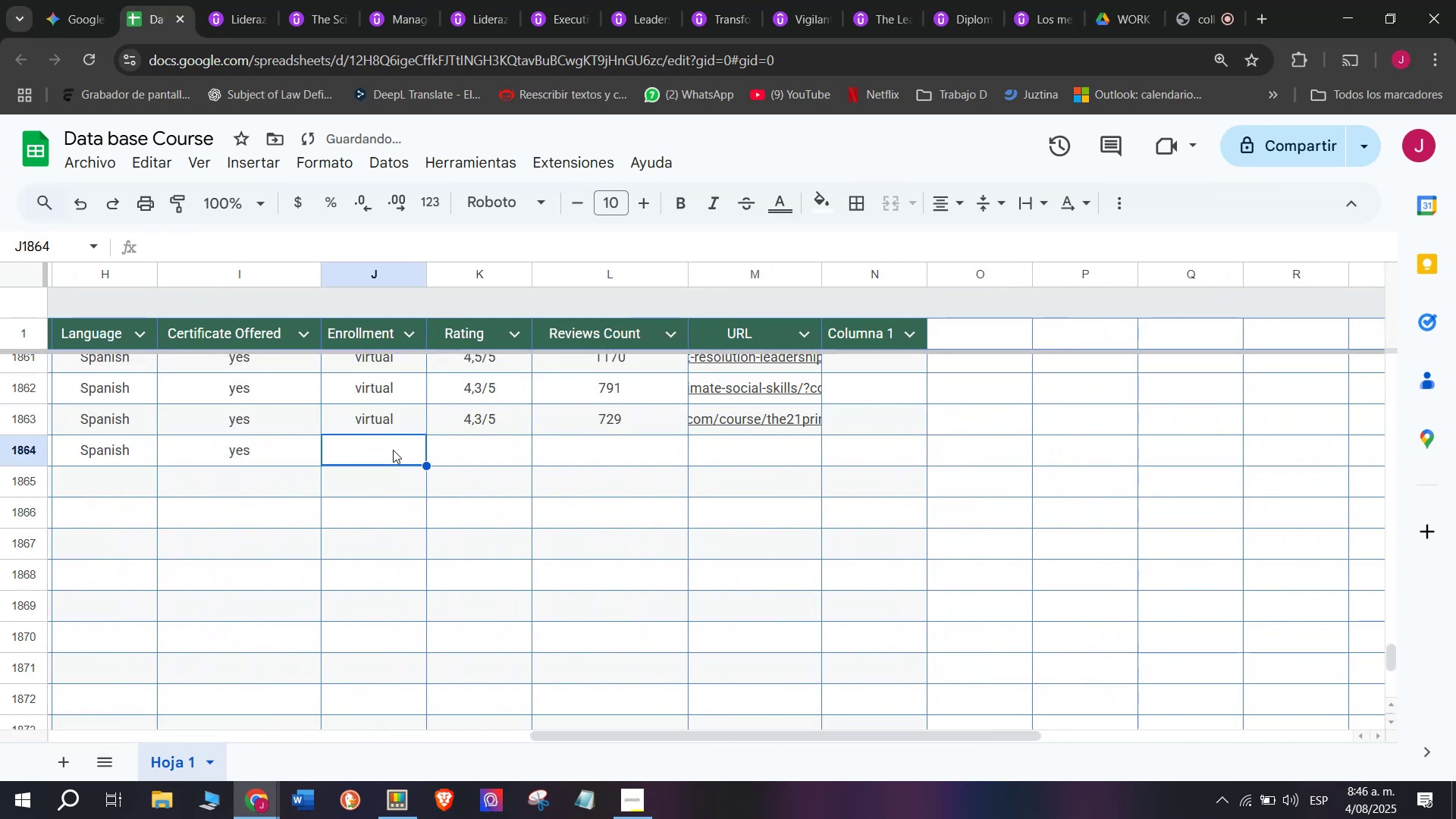 
key(Control+V)
 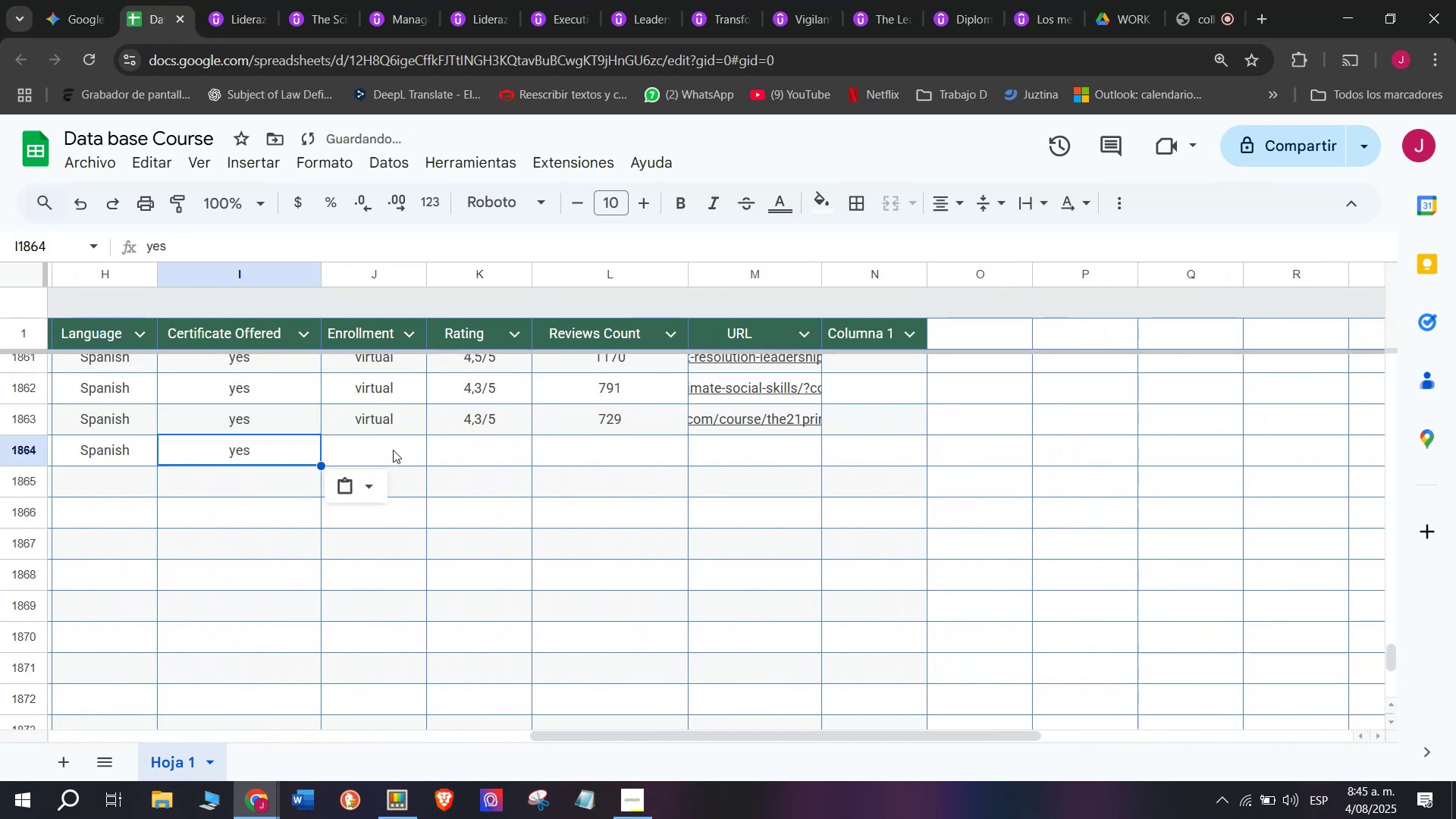 
triple_click([393, 450])
 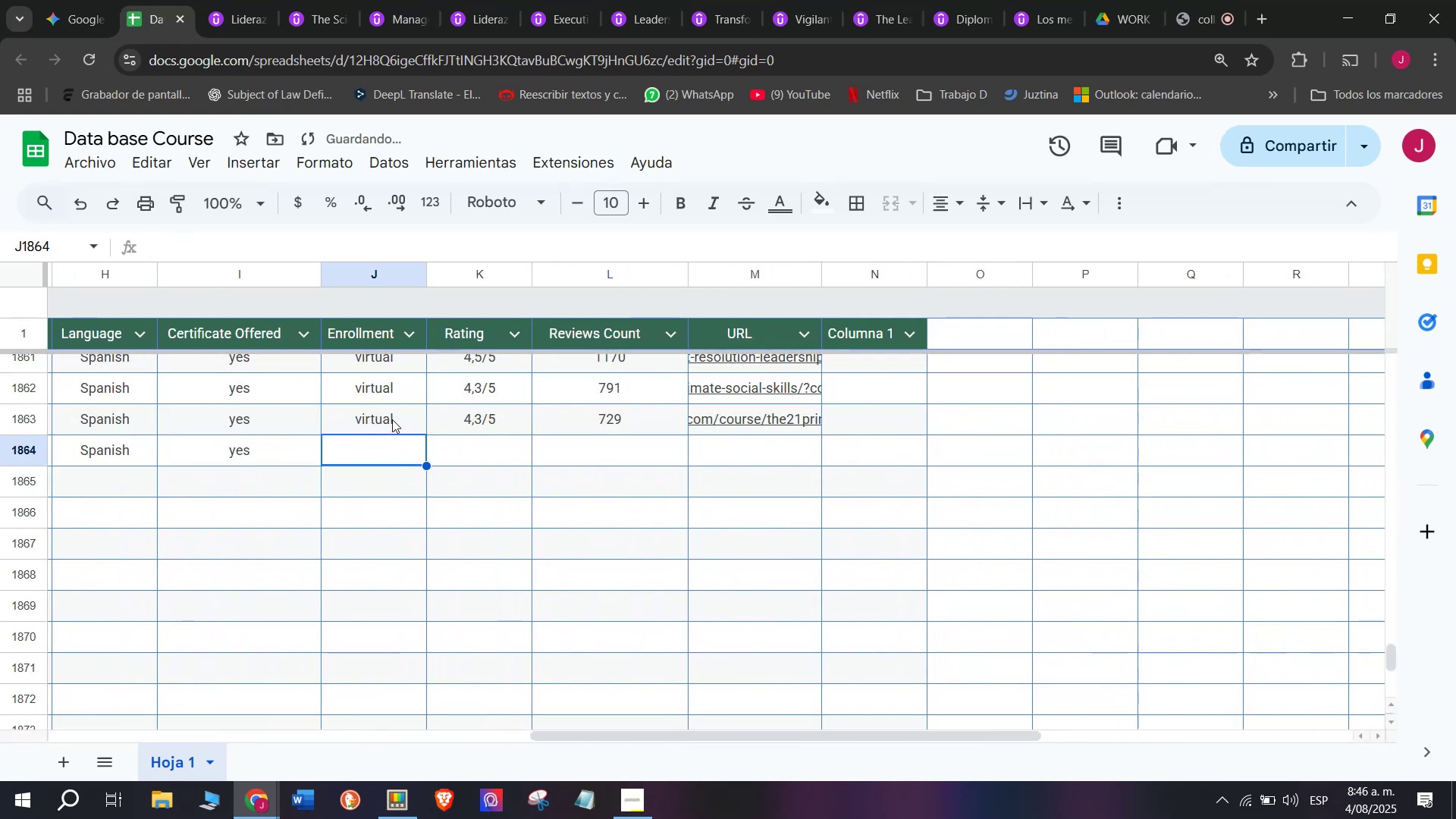 
triple_click([392, 419])
 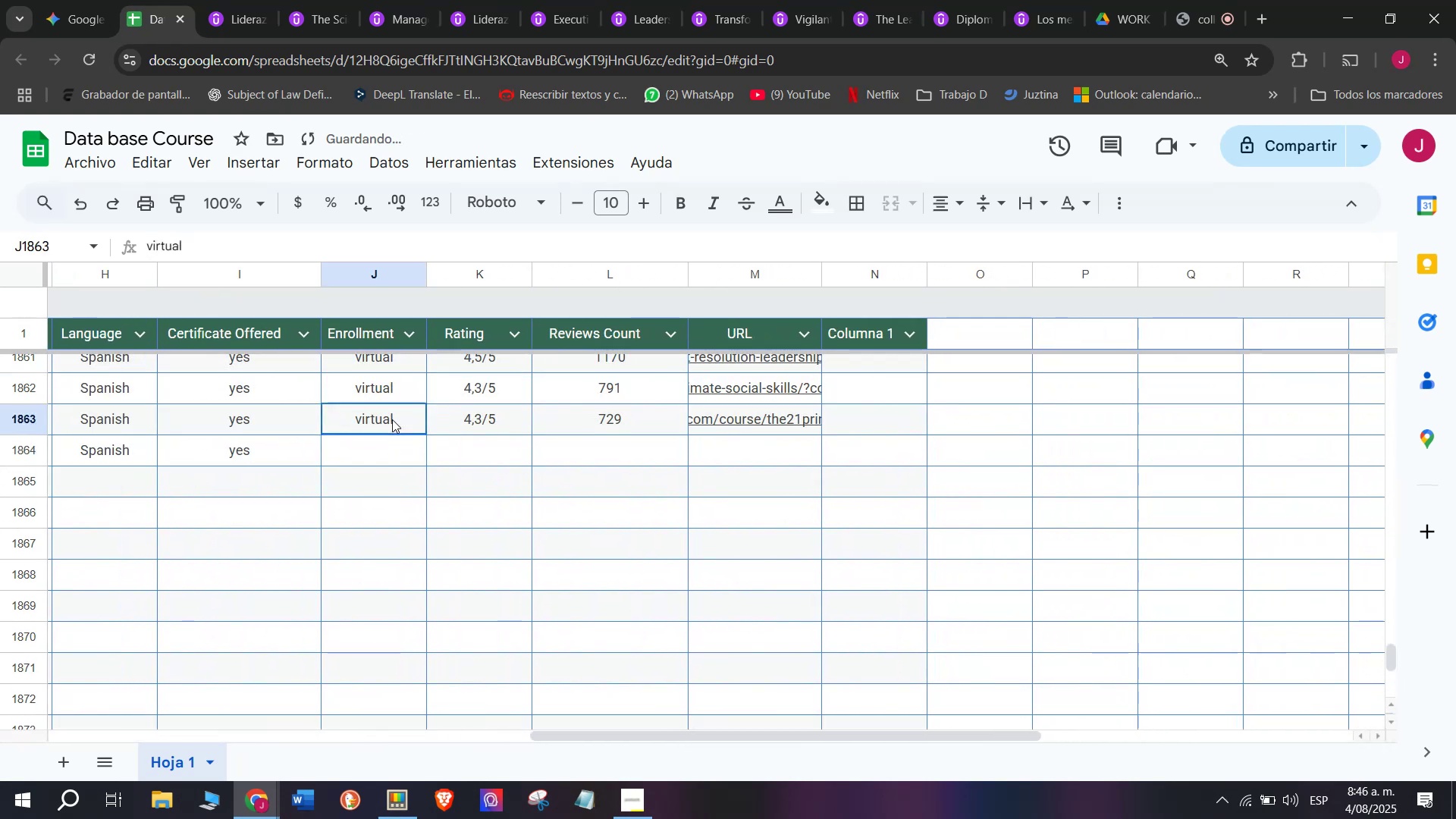 
key(Control+ControlLeft)
 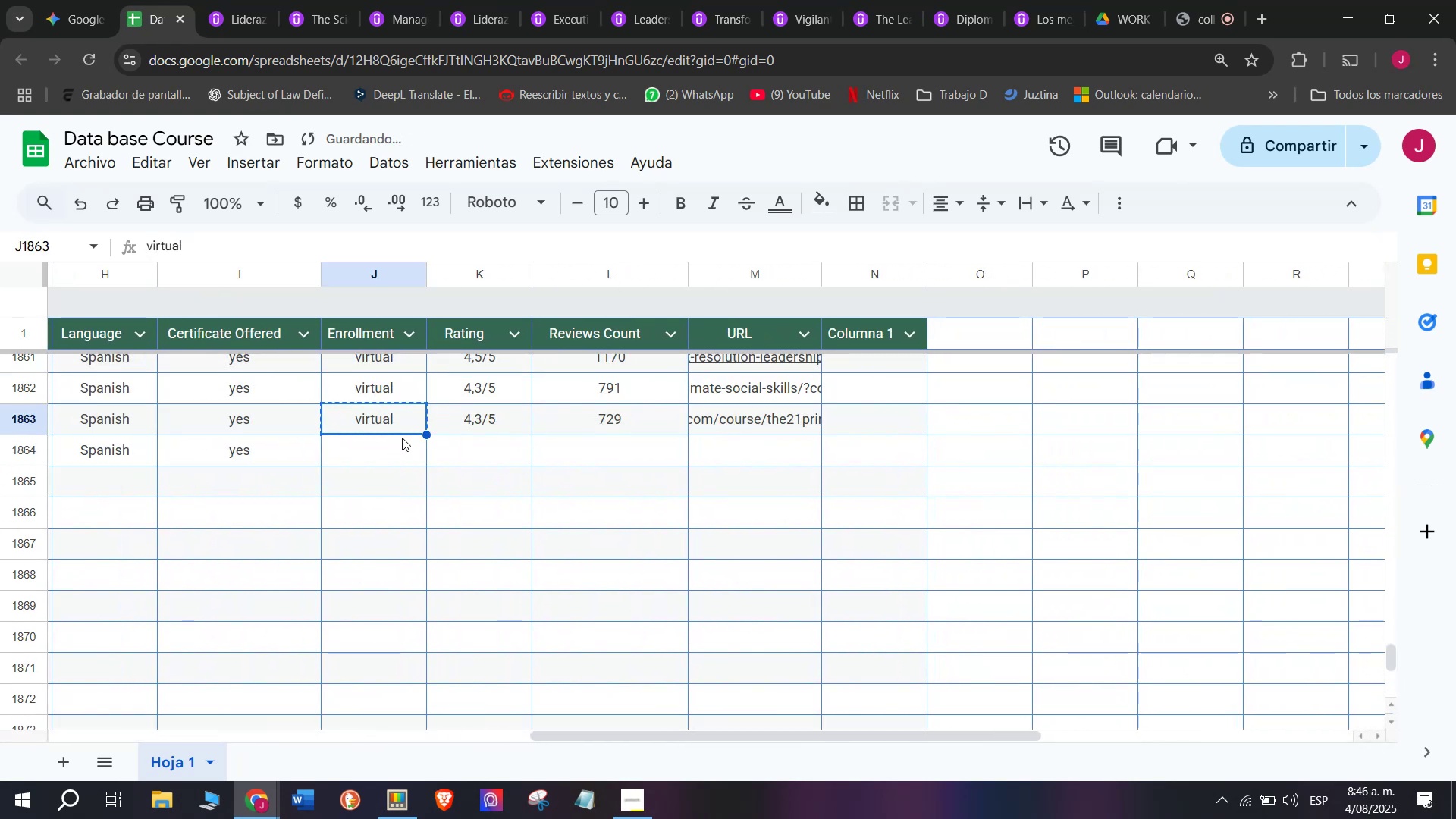 
key(Break)
 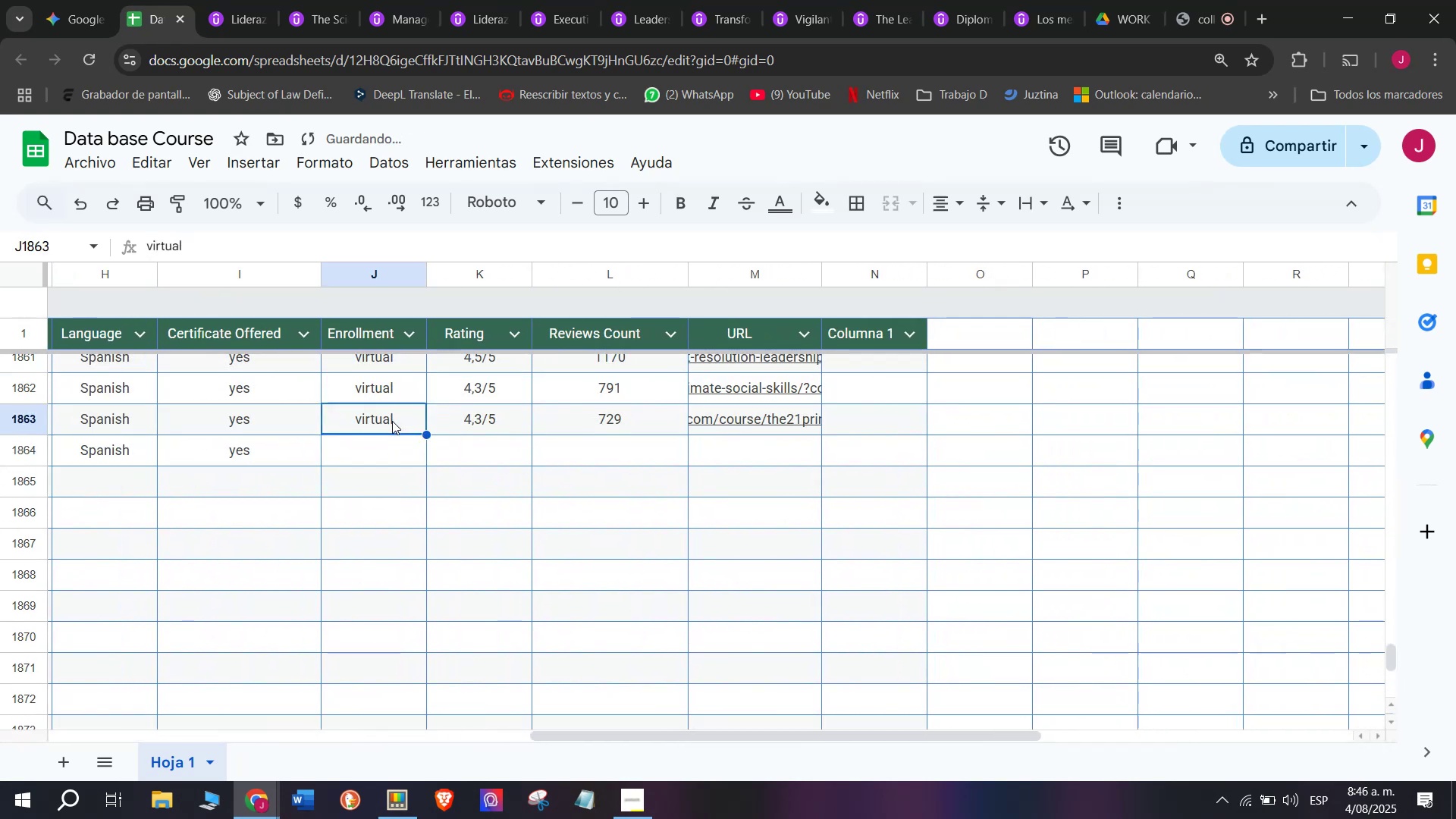 
key(Control+C)
 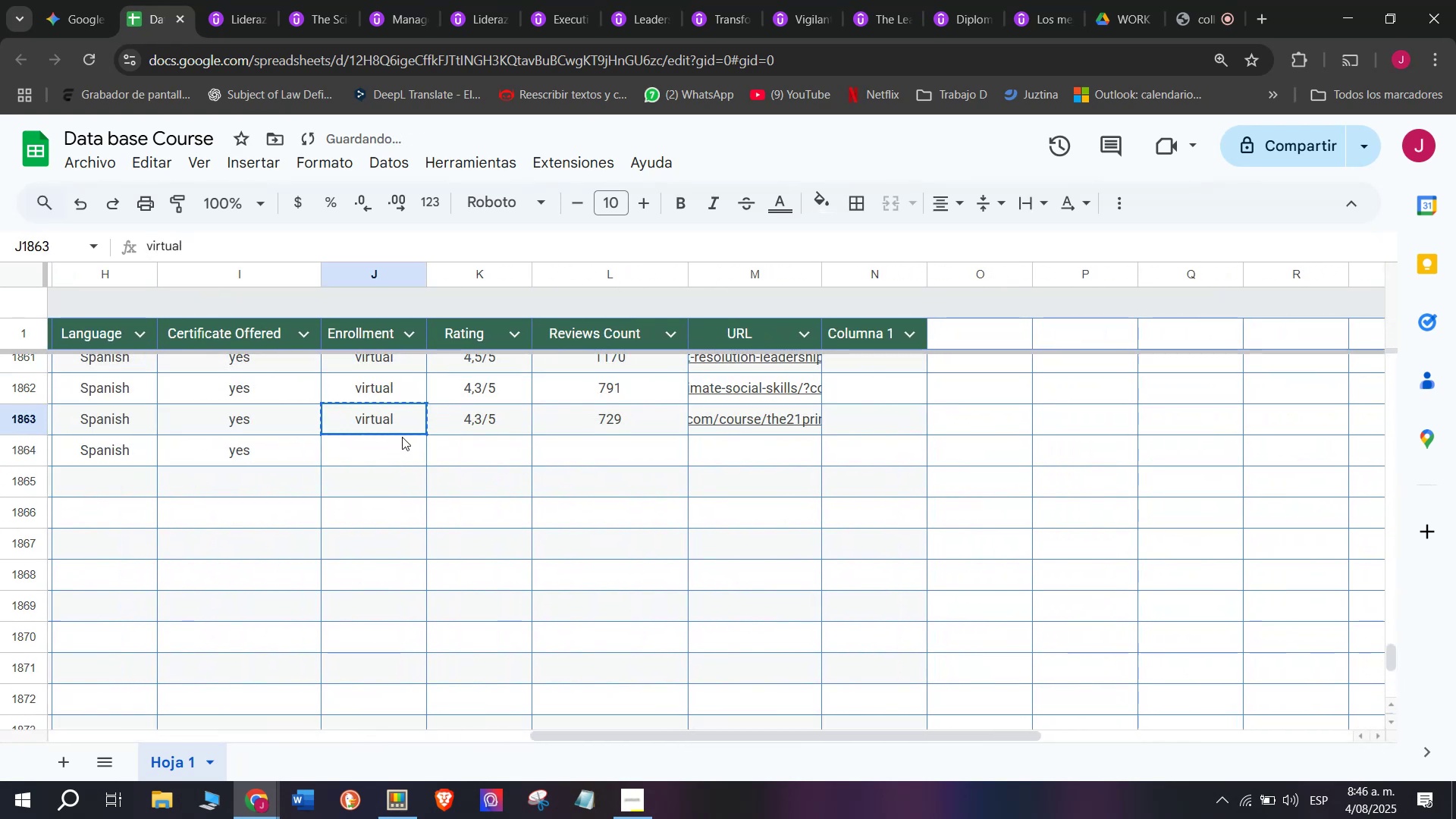 
key(Z)
 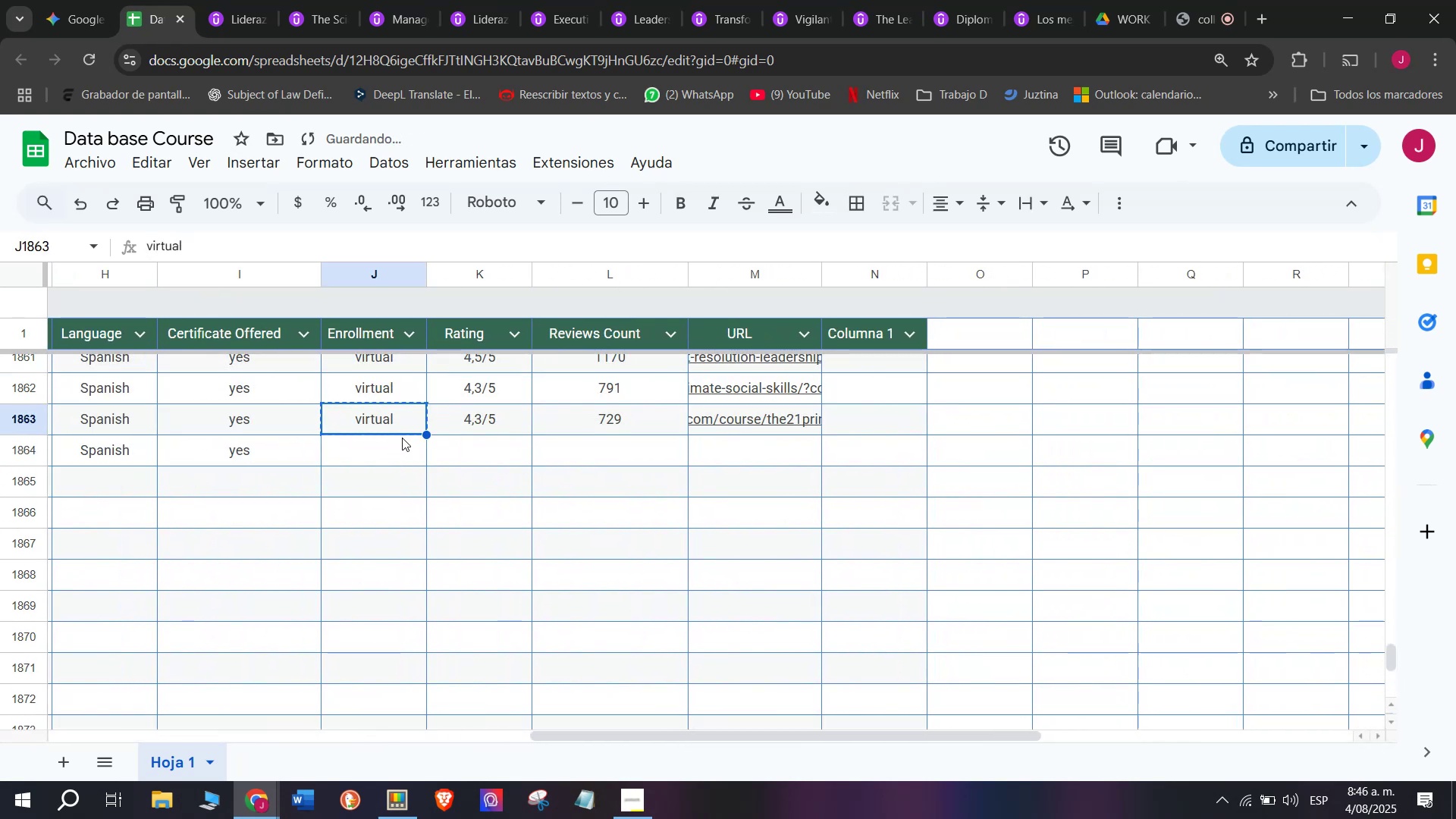 
key(Control+ControlLeft)
 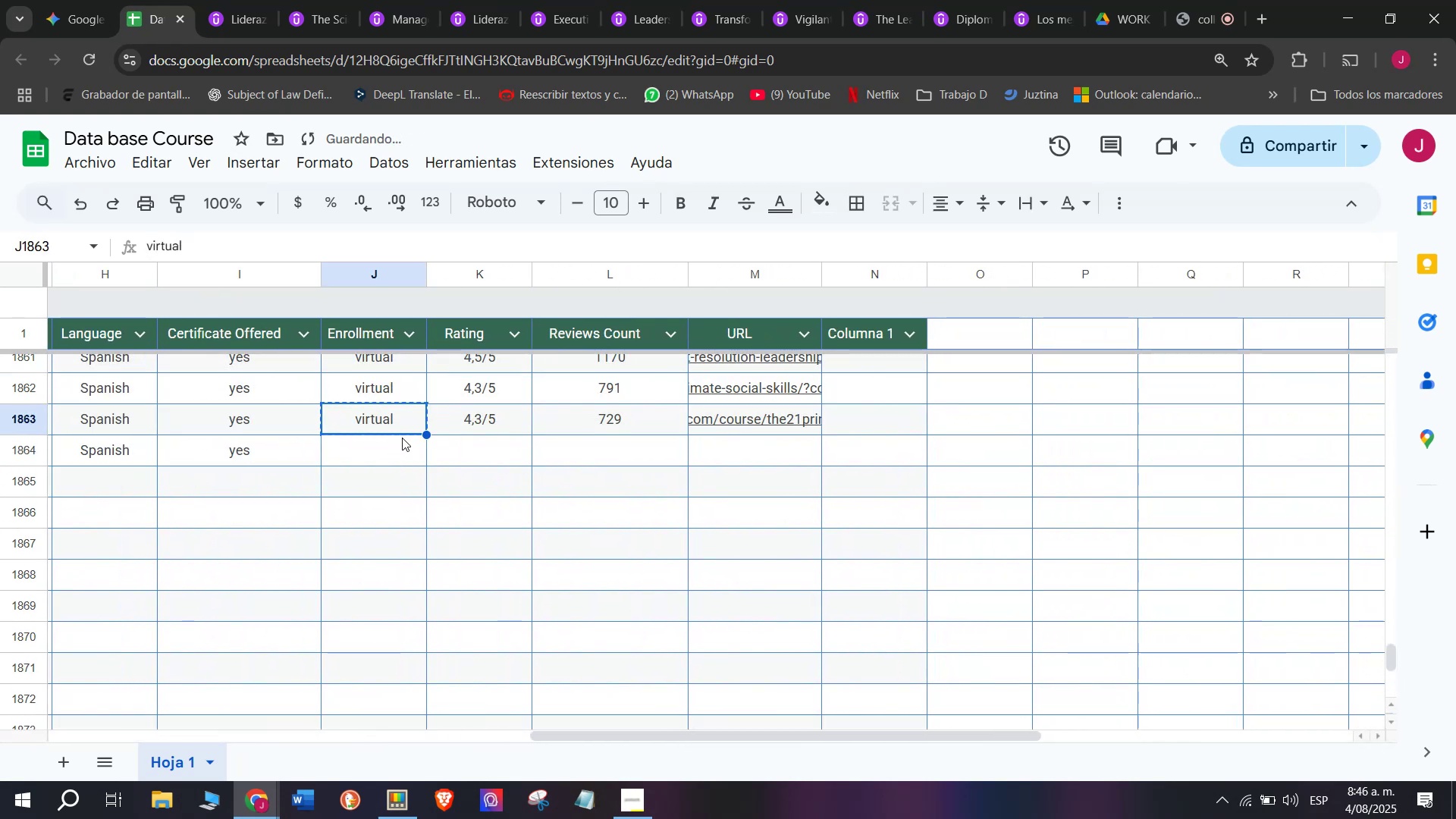 
key(Control+V)
 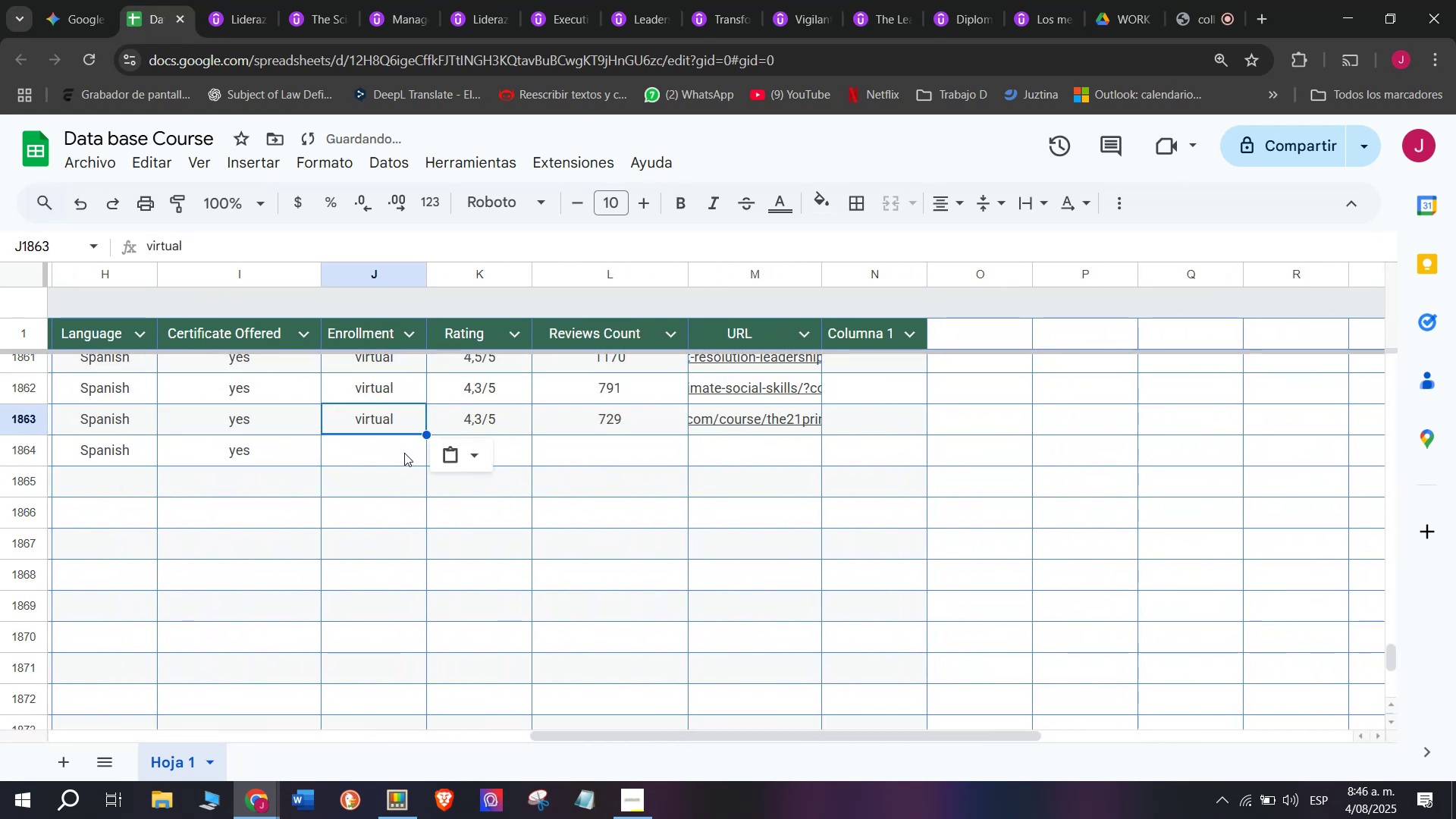 
left_click([399, 453])
 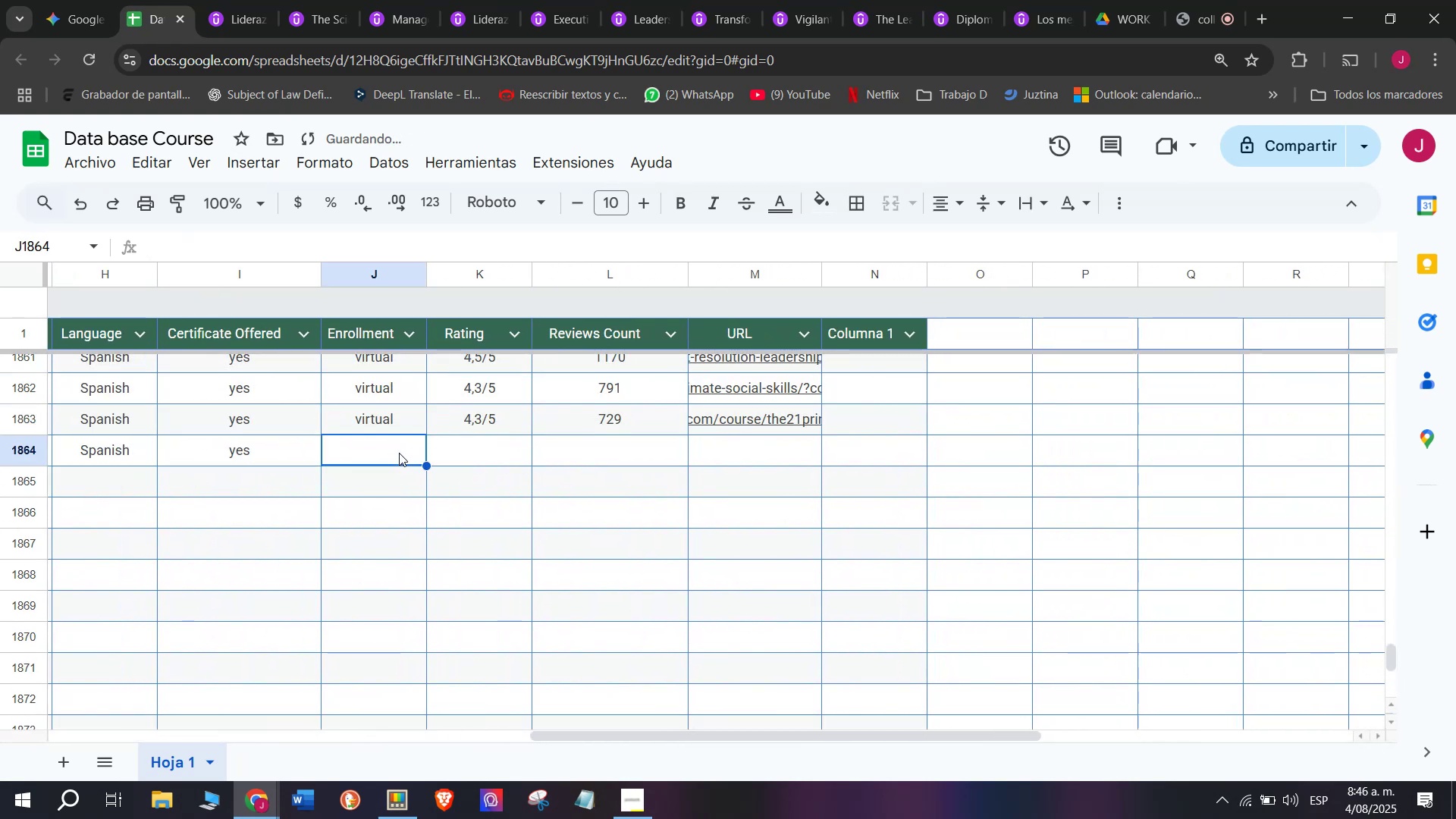 
key(Z)
 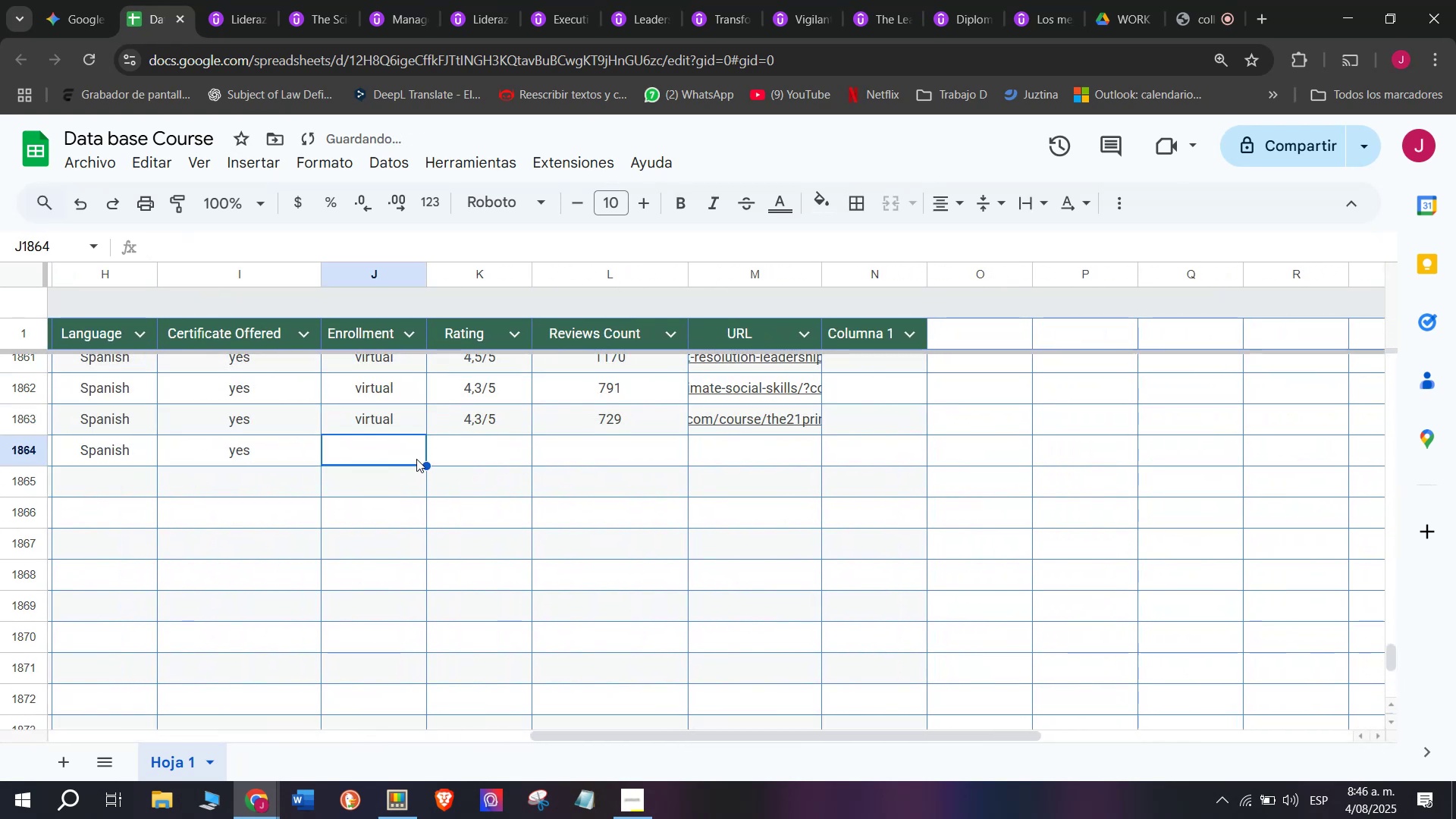 
key(Control+ControlLeft)
 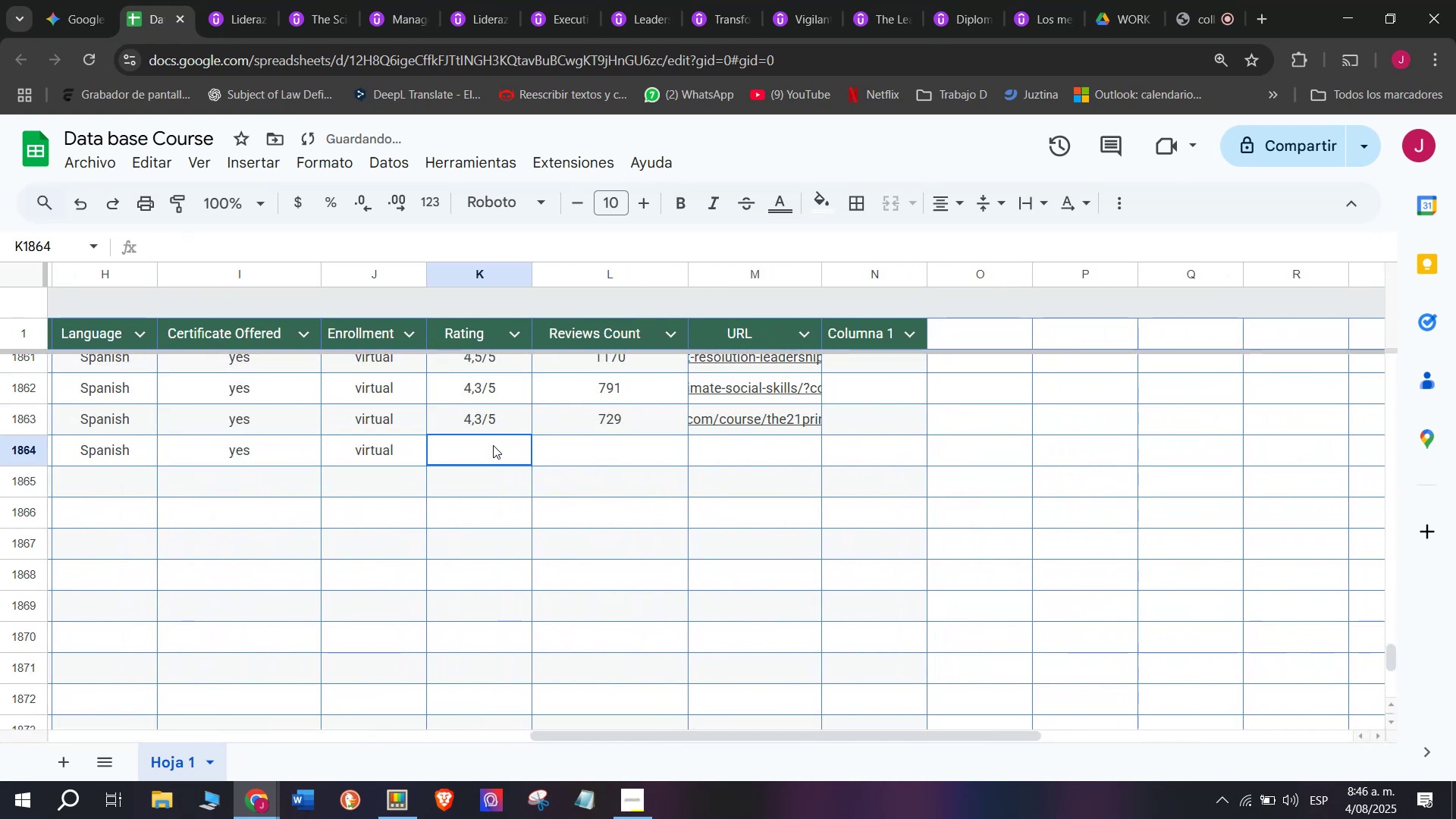 
key(Control+V)
 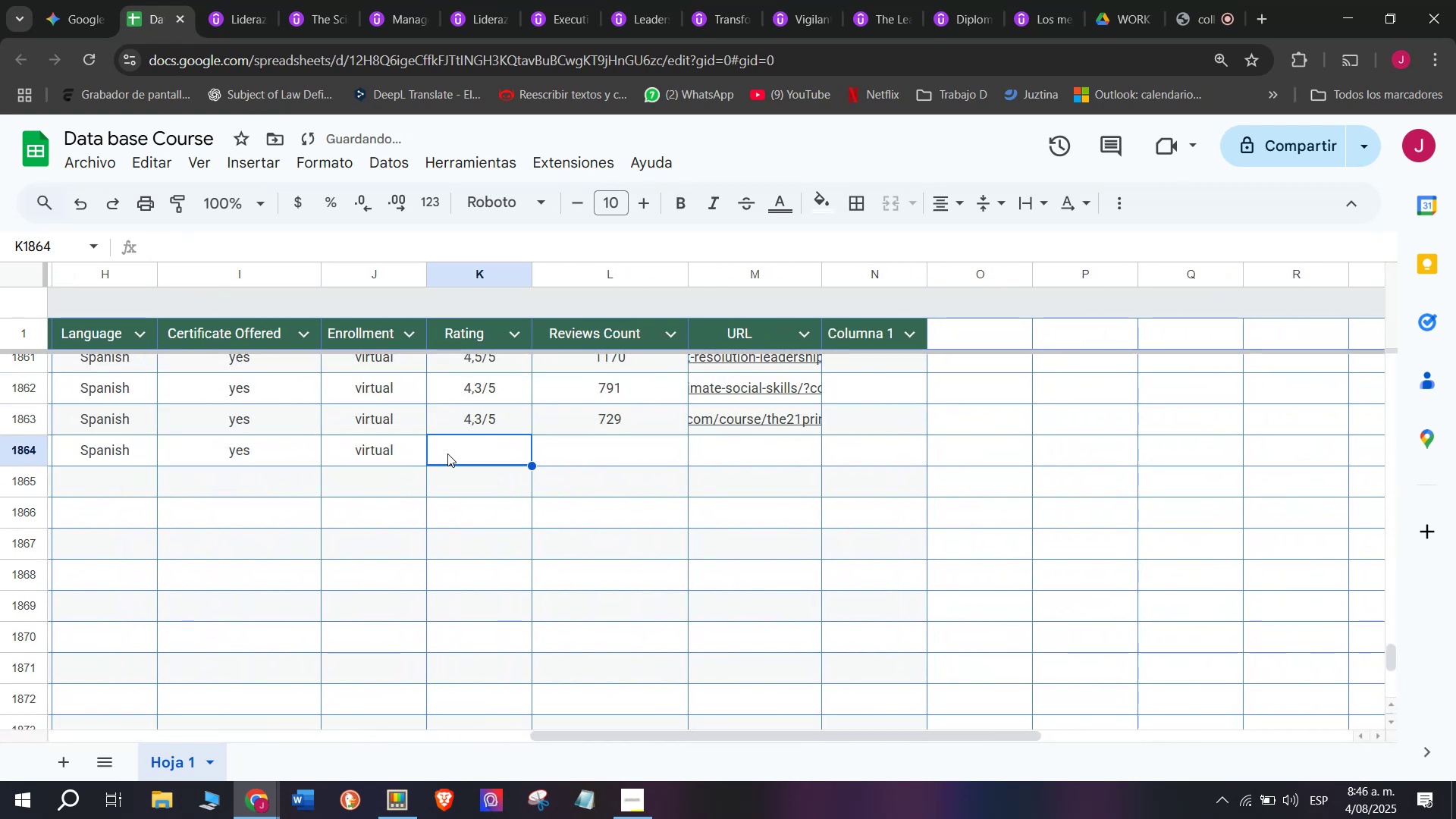 
left_click([262, 0])
 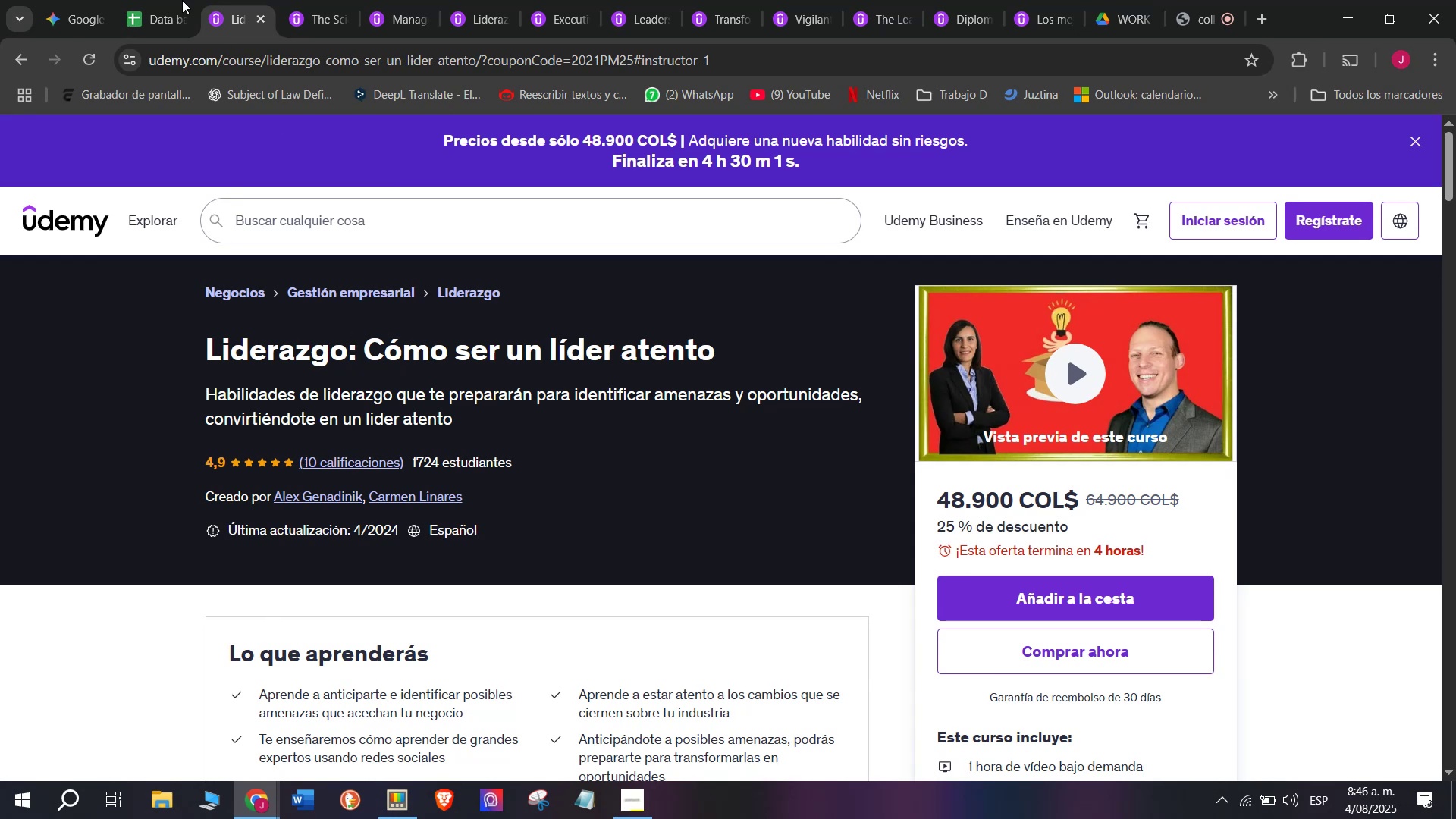 
left_click([158, 0])
 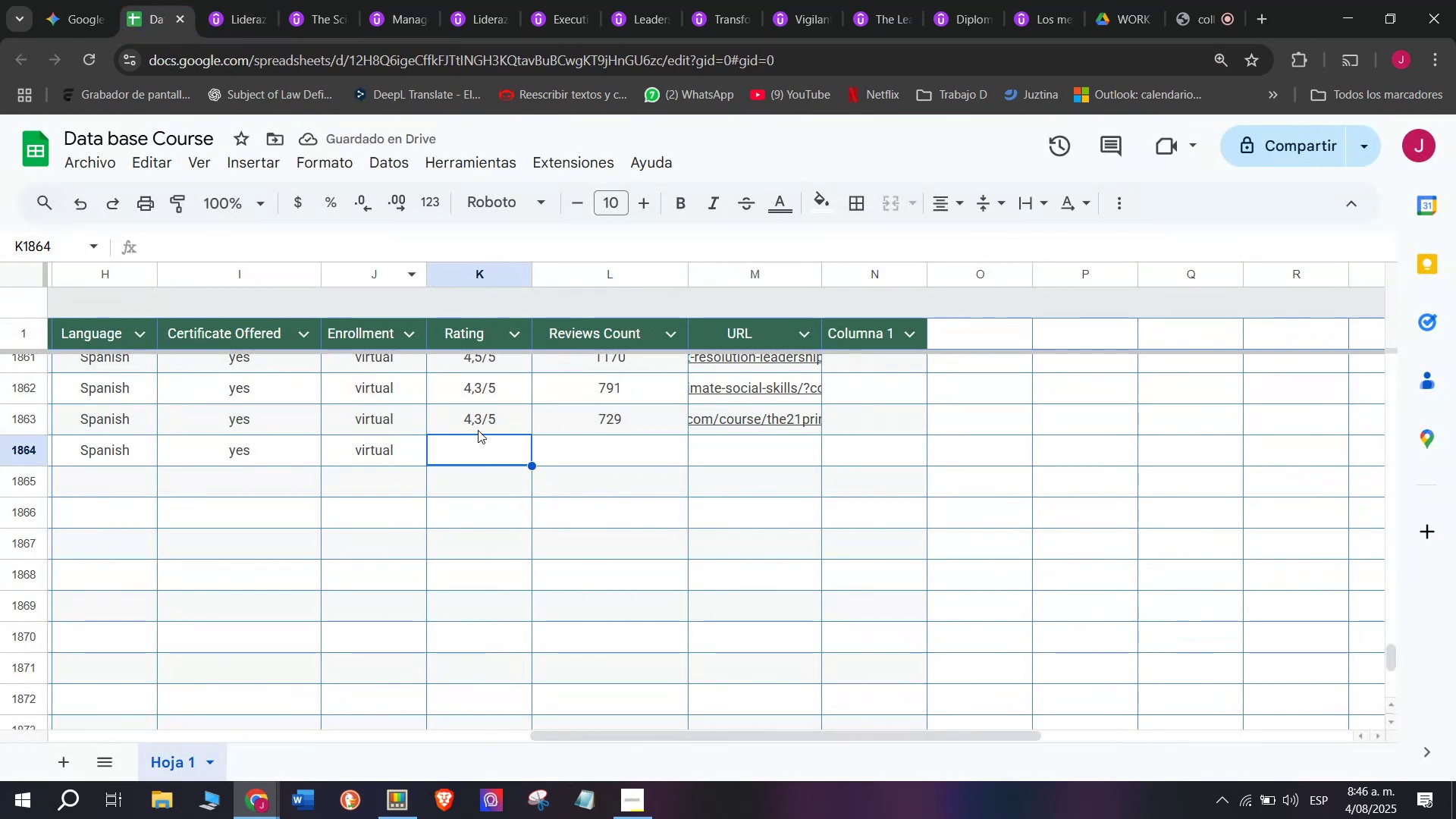 
left_click([482, 424])
 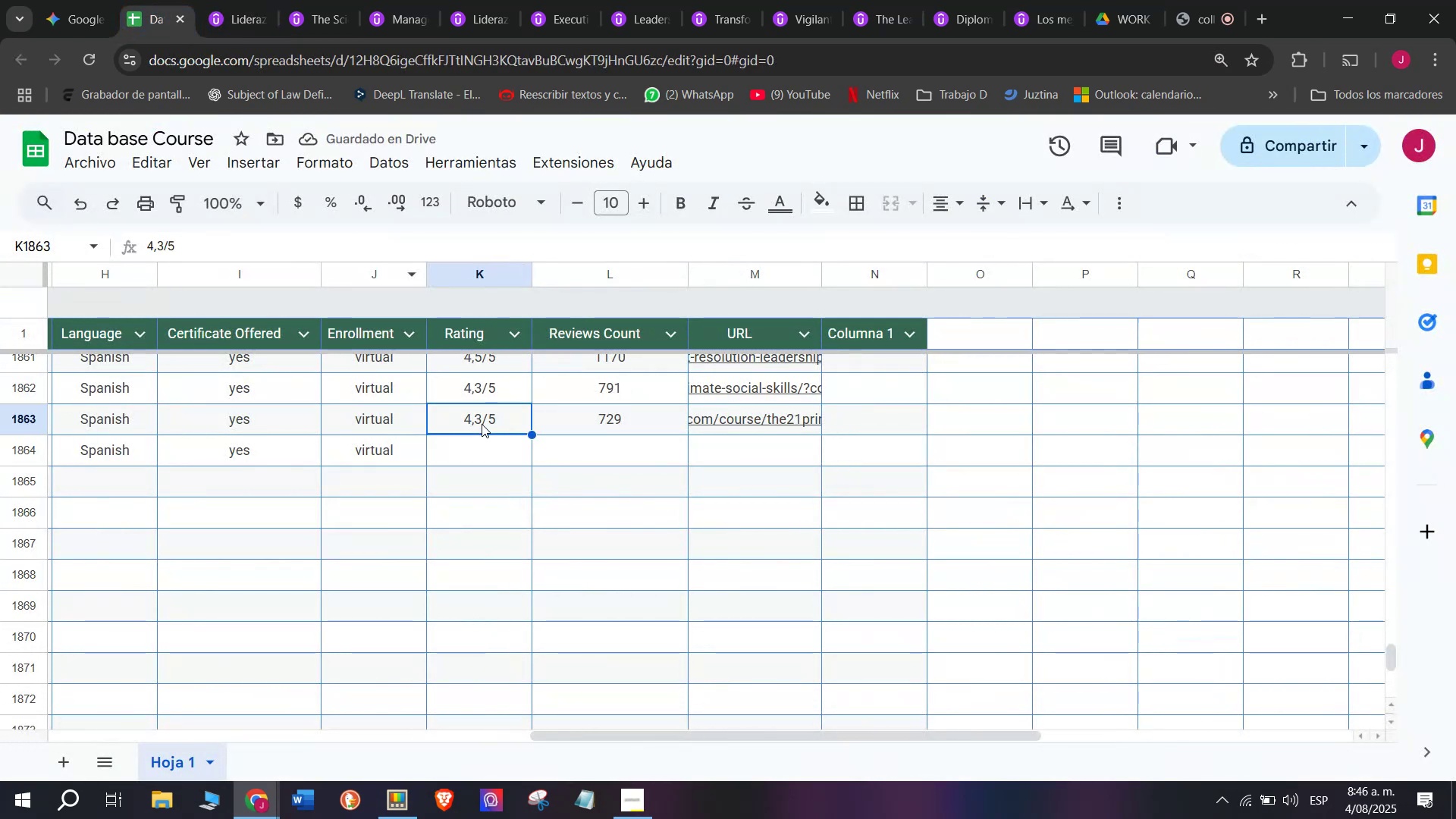 
key(Break)
 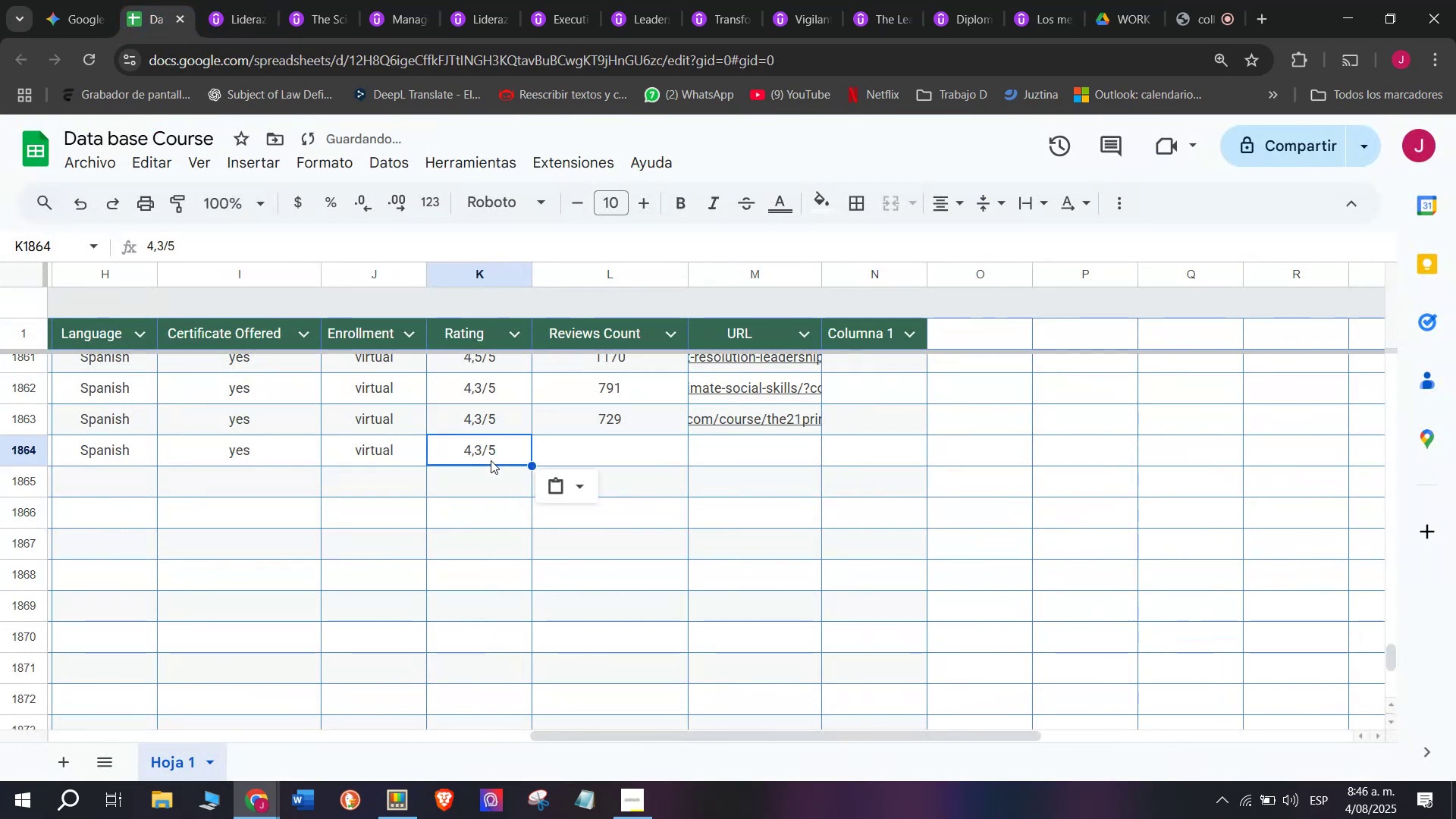 
key(Control+ControlLeft)
 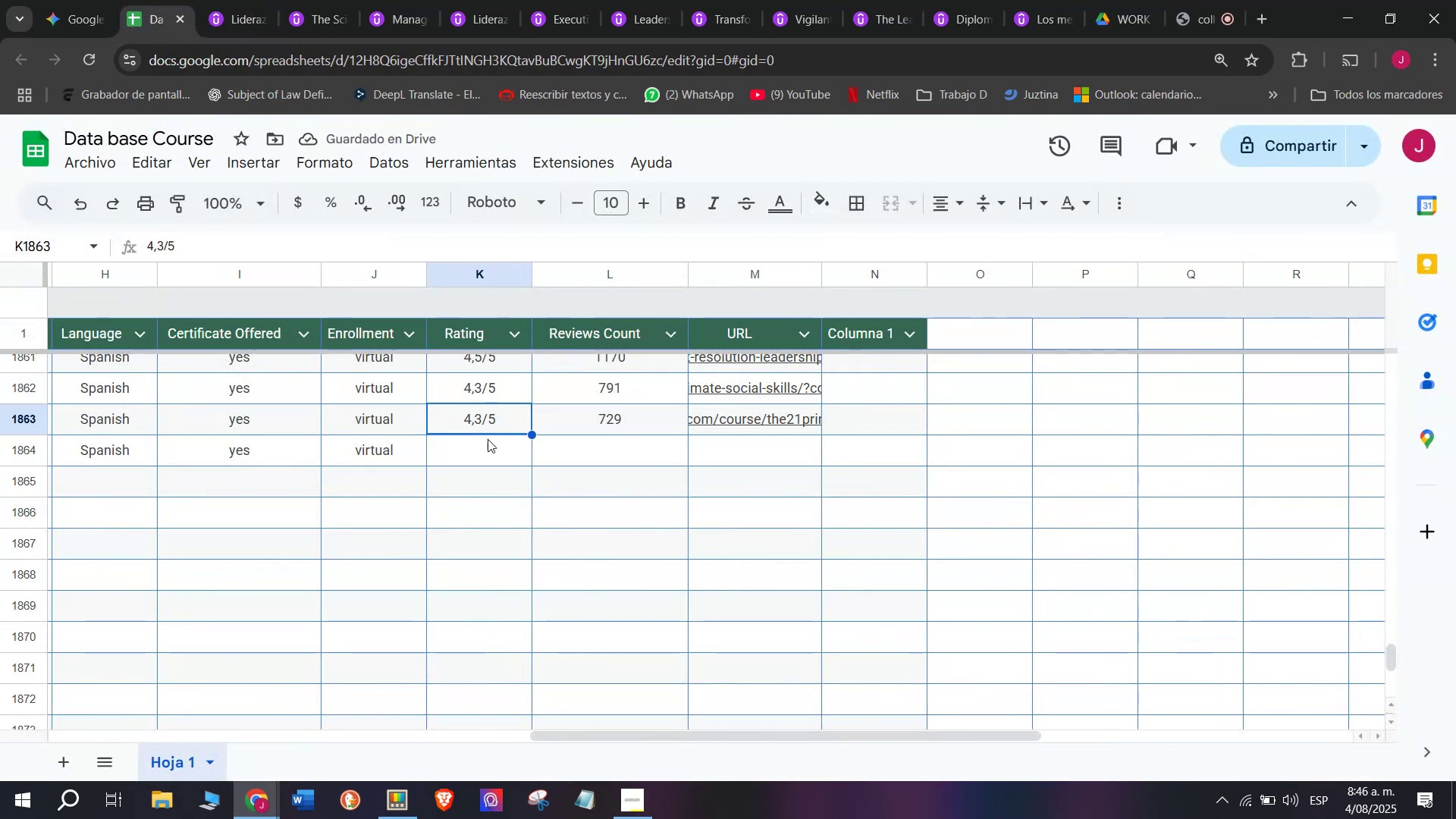 
key(Control+C)
 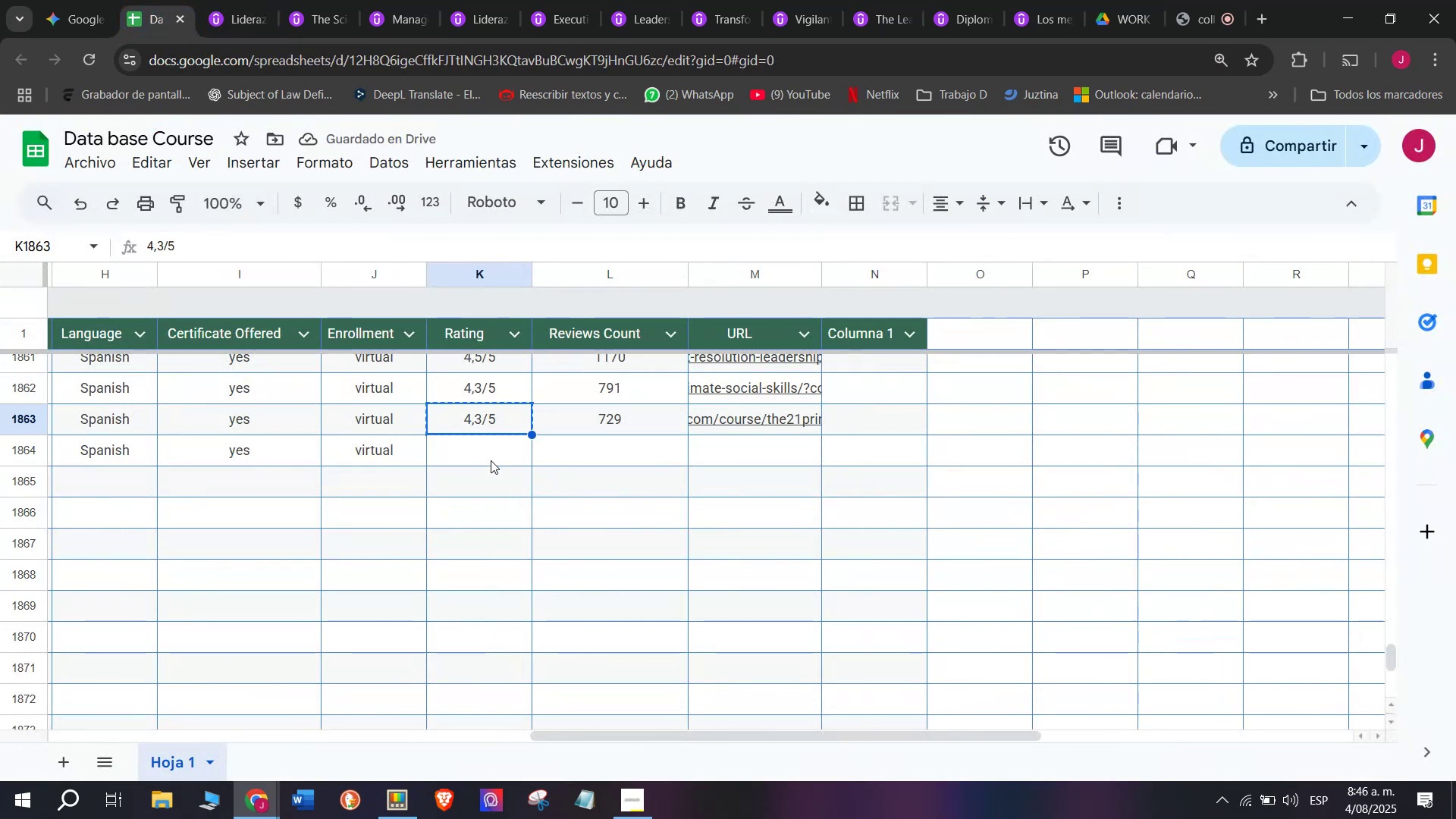 
double_click([491, 460])
 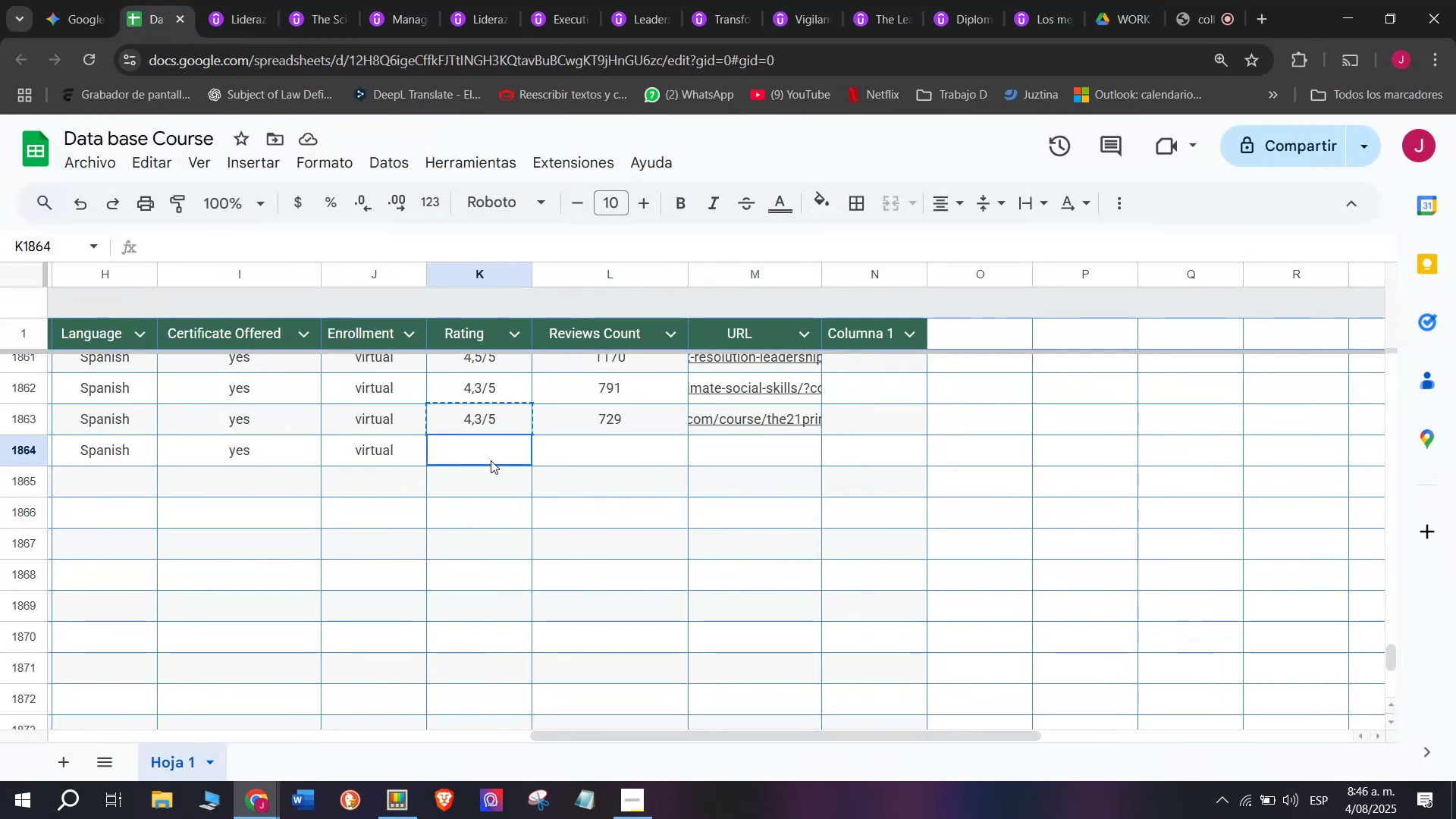 
key(Z)
 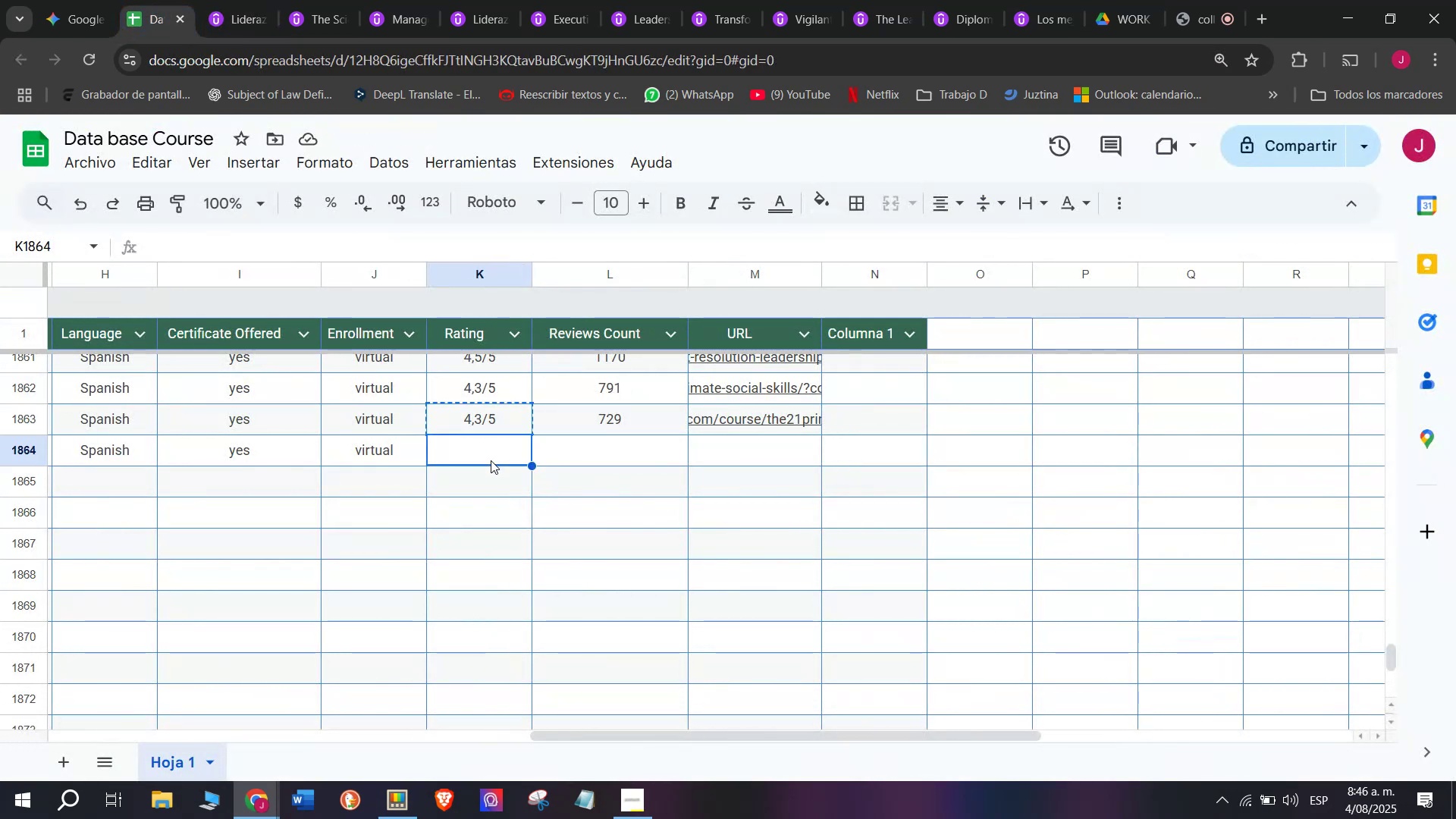 
key(Control+ControlLeft)
 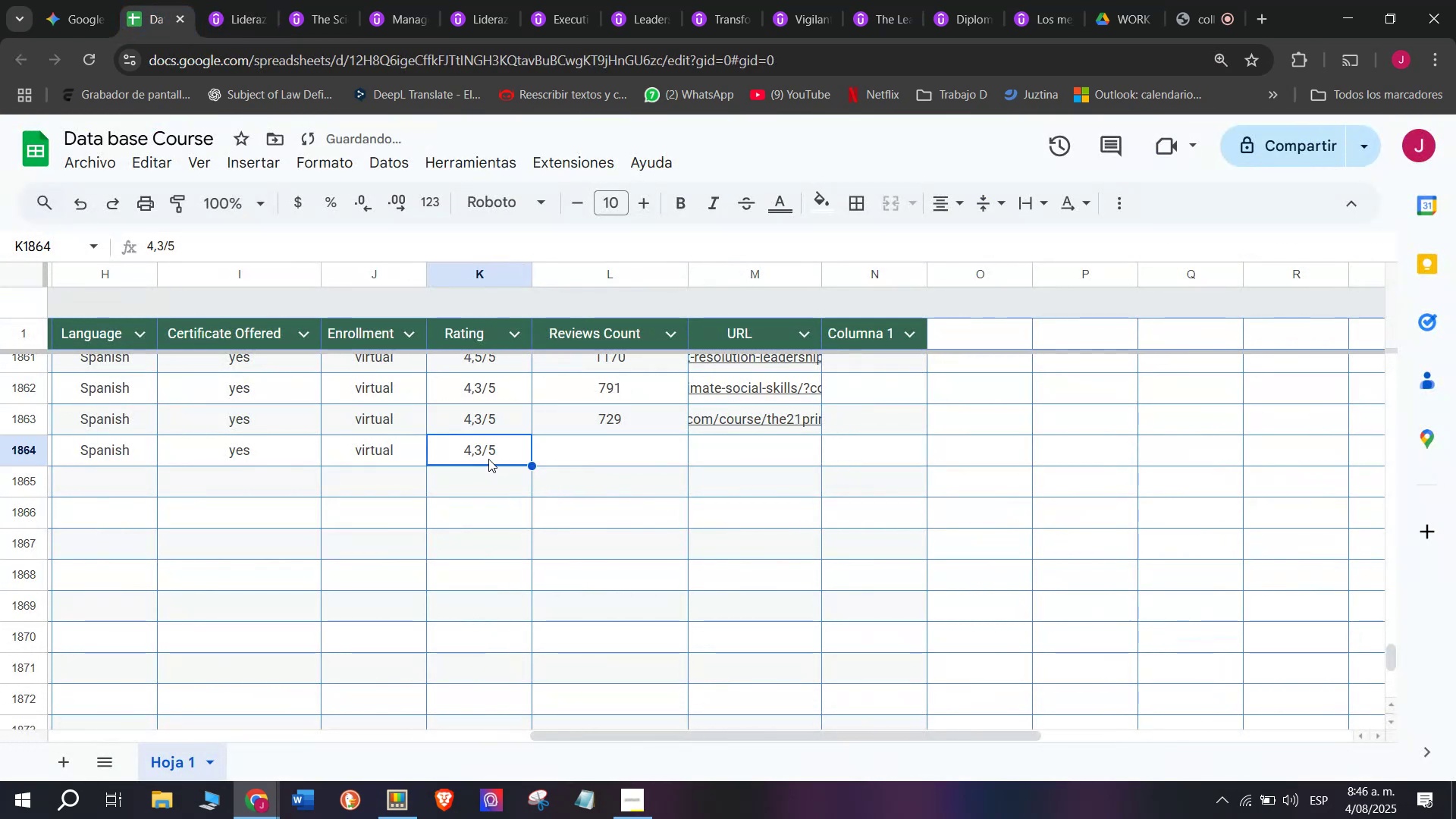 
key(Control+V)
 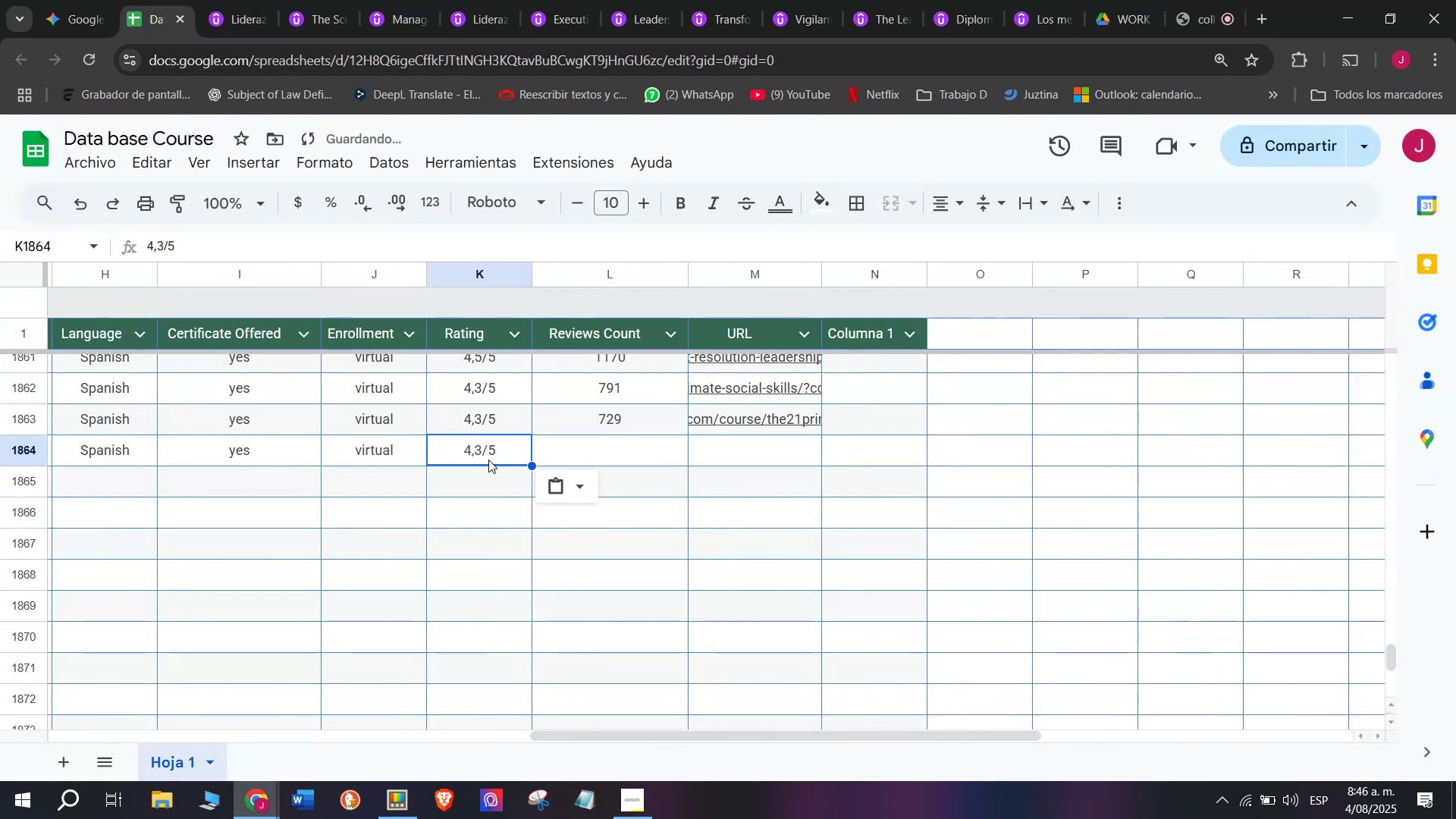 
triple_click([488, 459])
 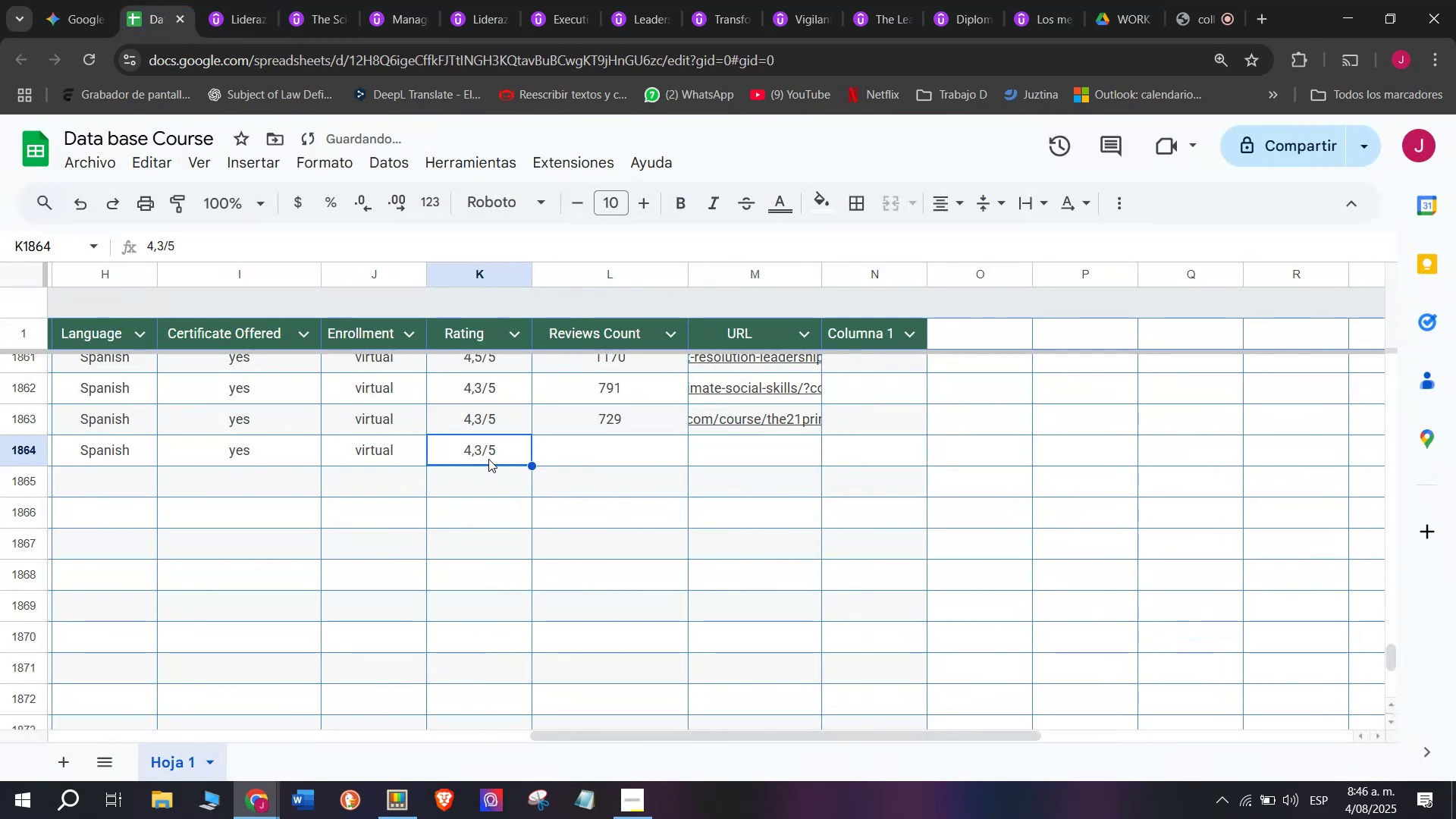 
triple_click([488, 459])
 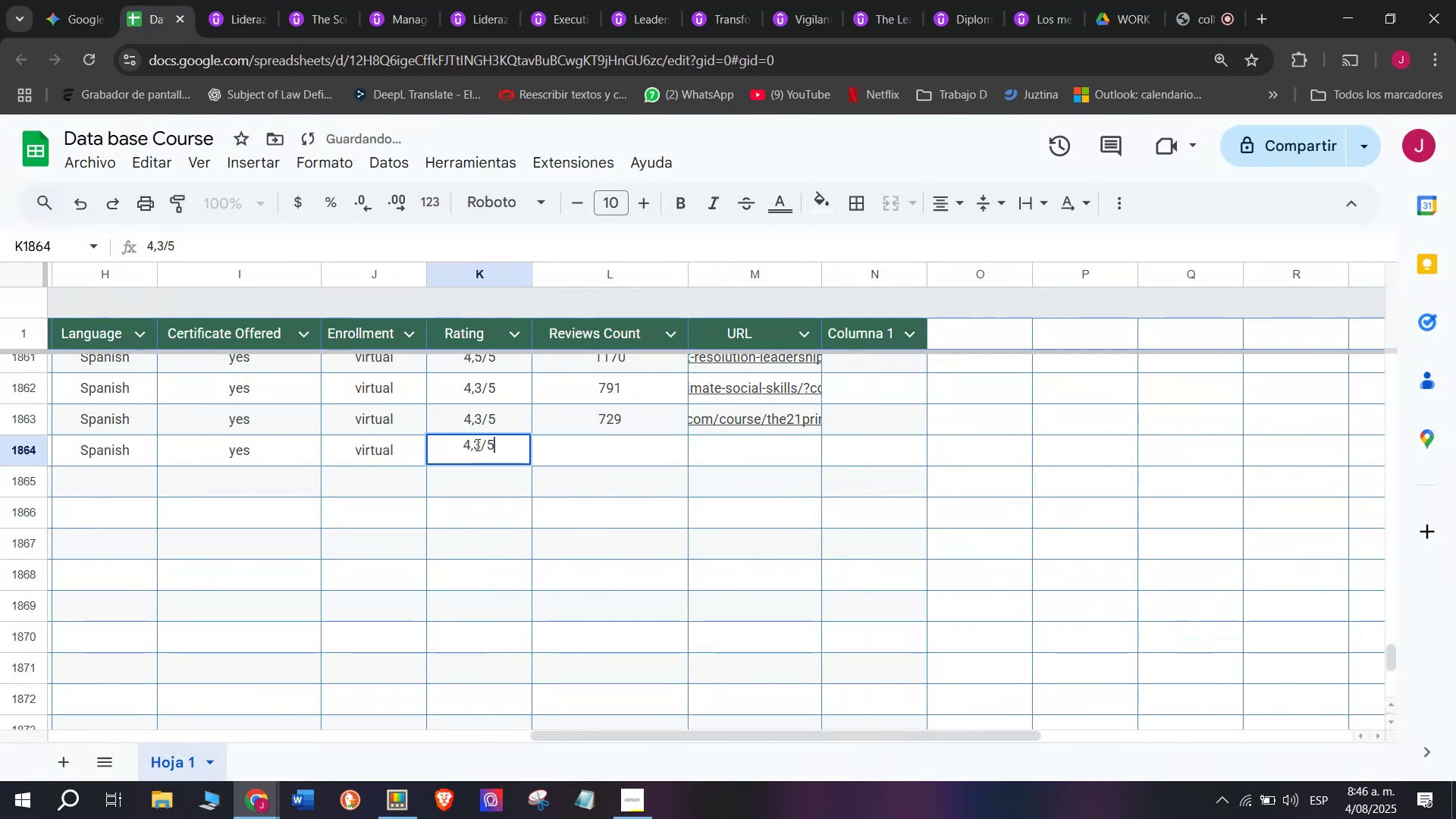 
left_click([476, 444])
 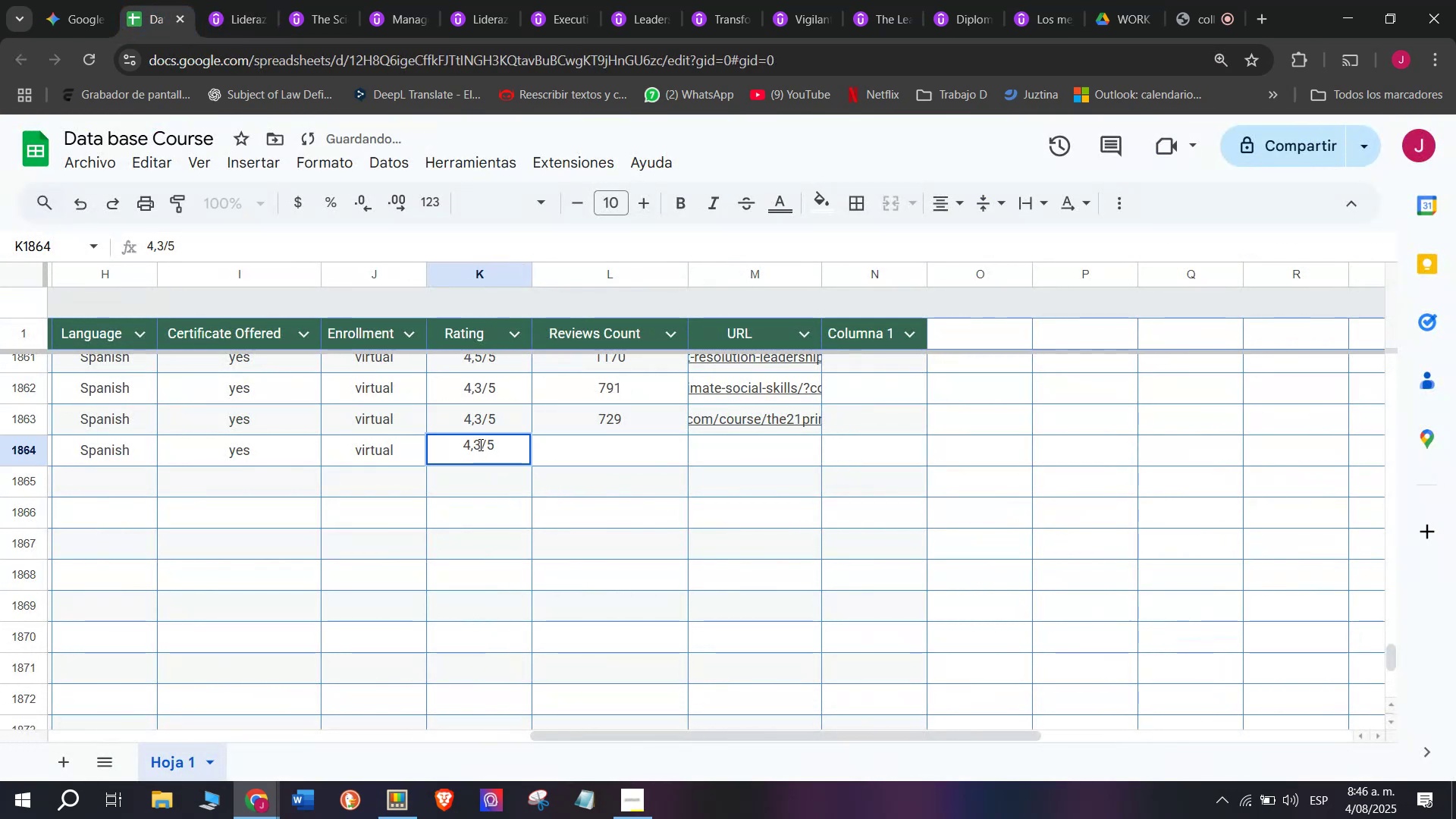 
left_click([479, 444])
 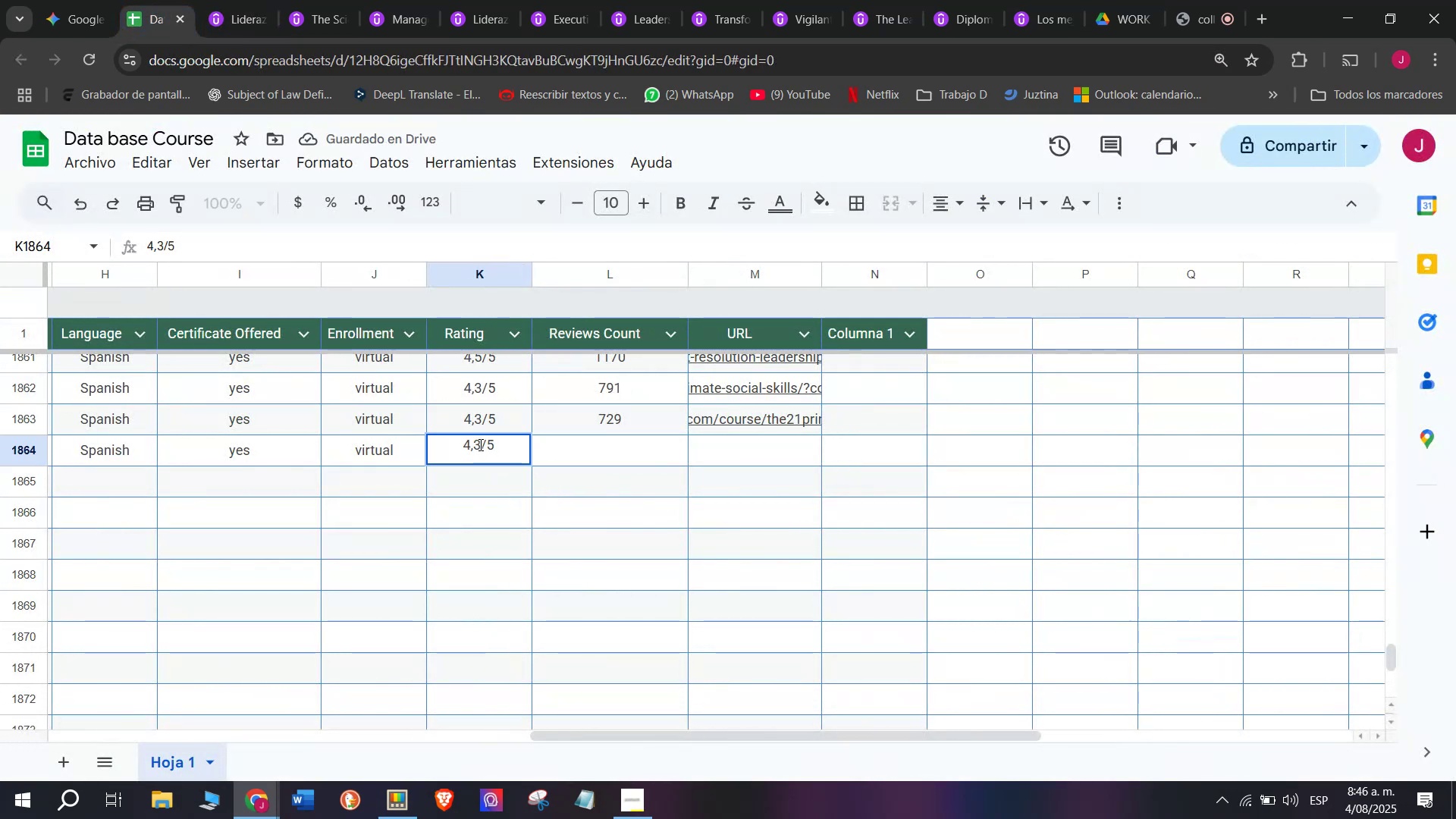 
key(Q)
 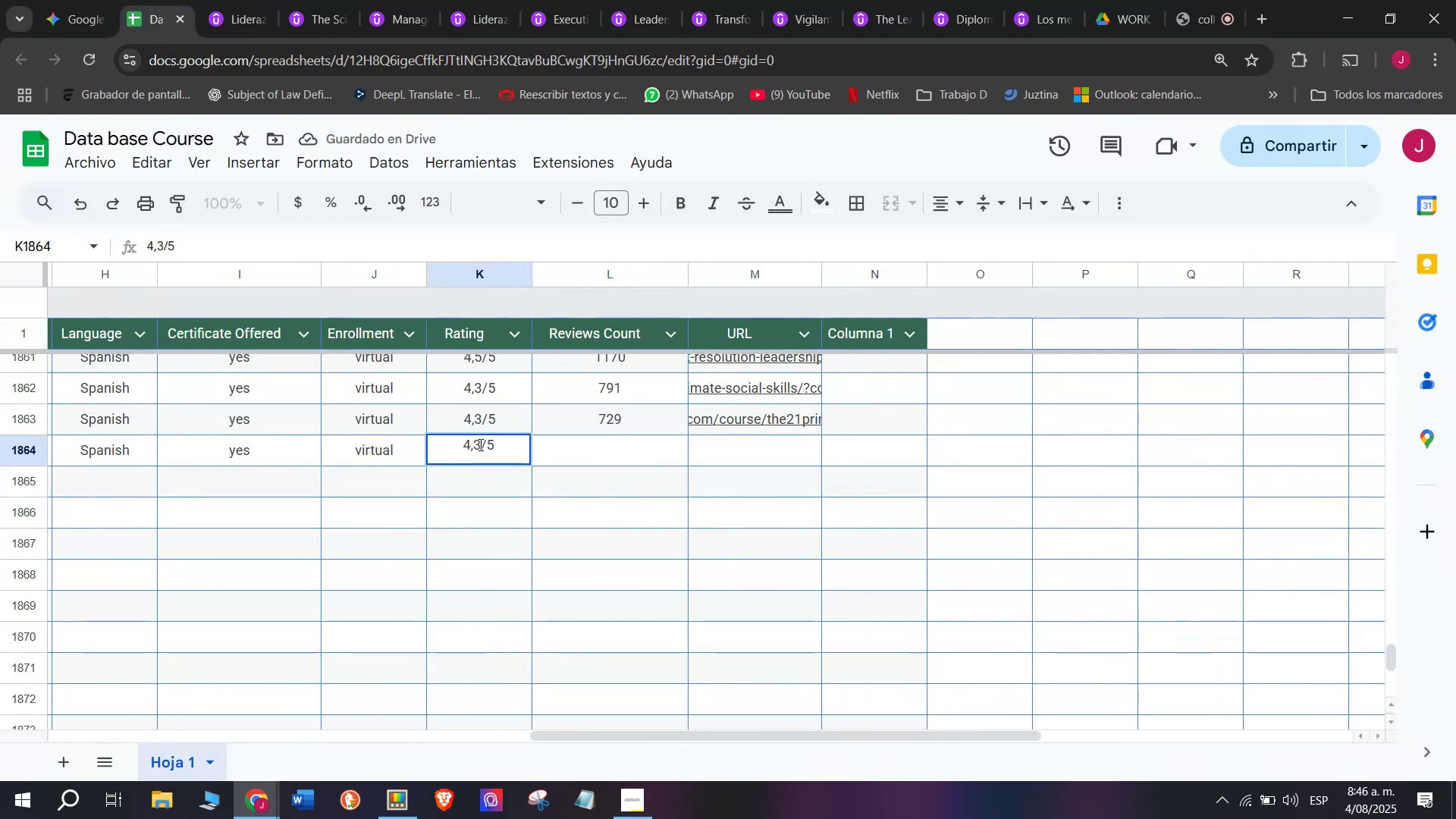 
key(Backspace)
 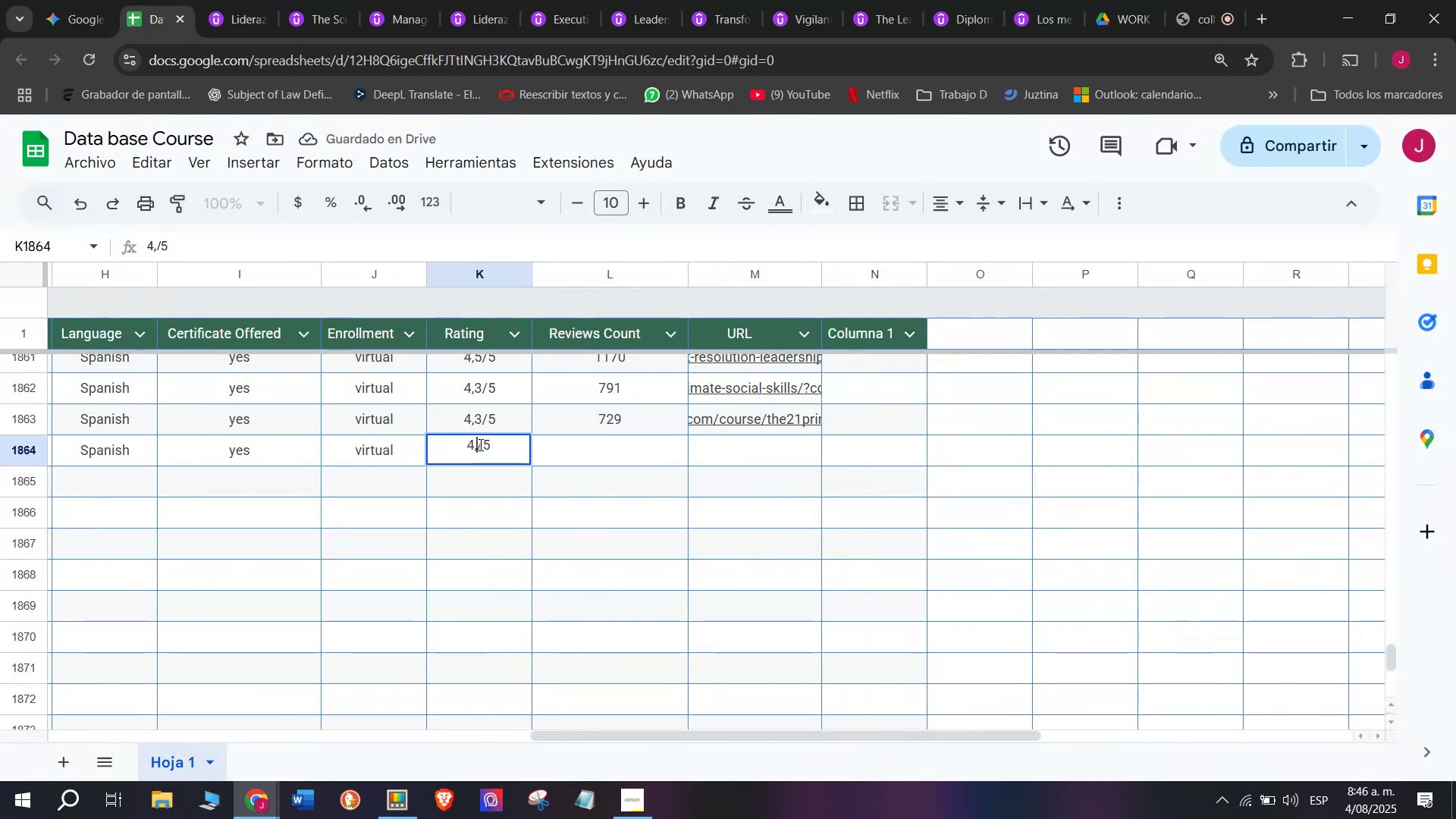 
key(9)
 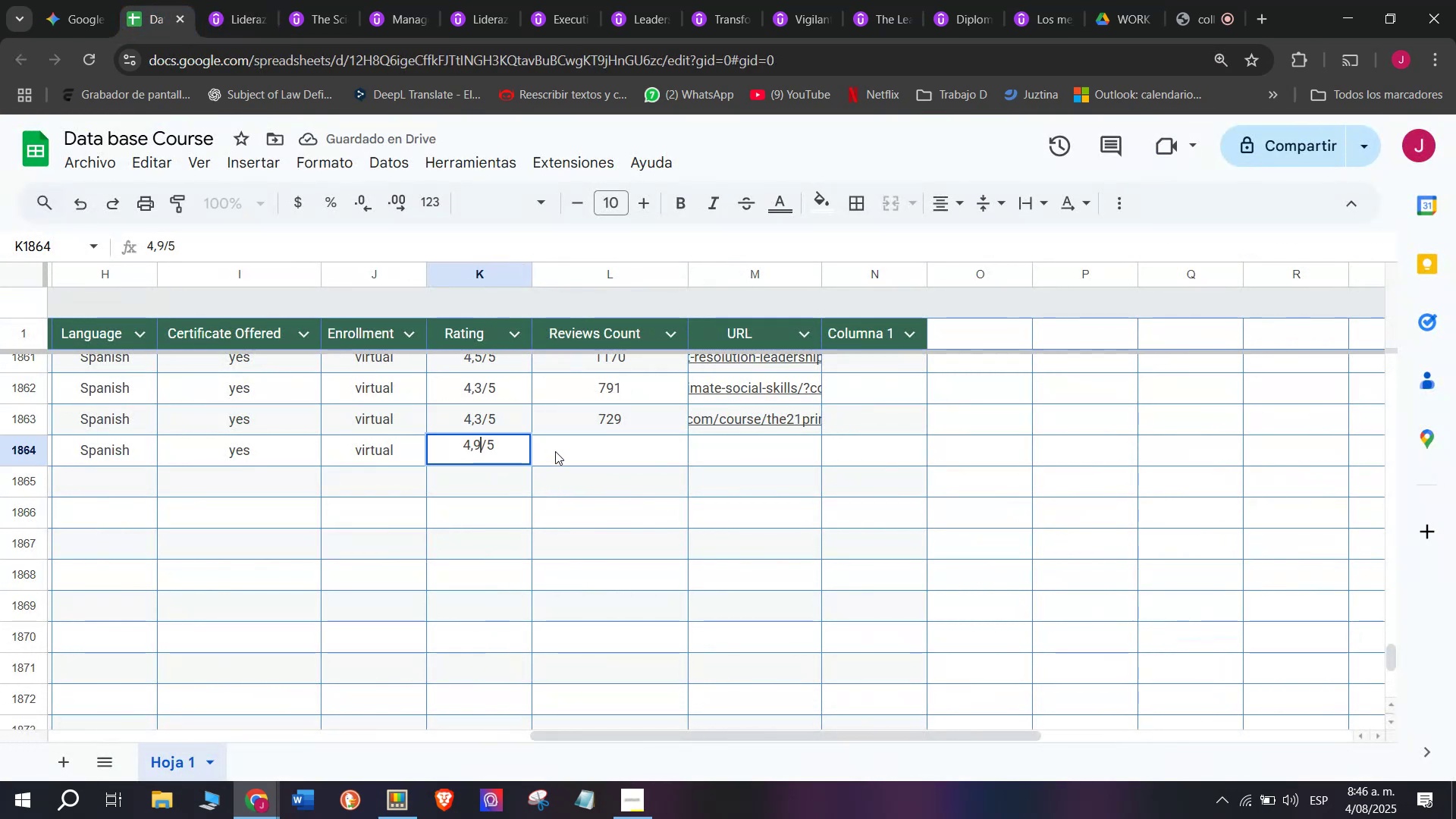 
left_click([564, 445])
 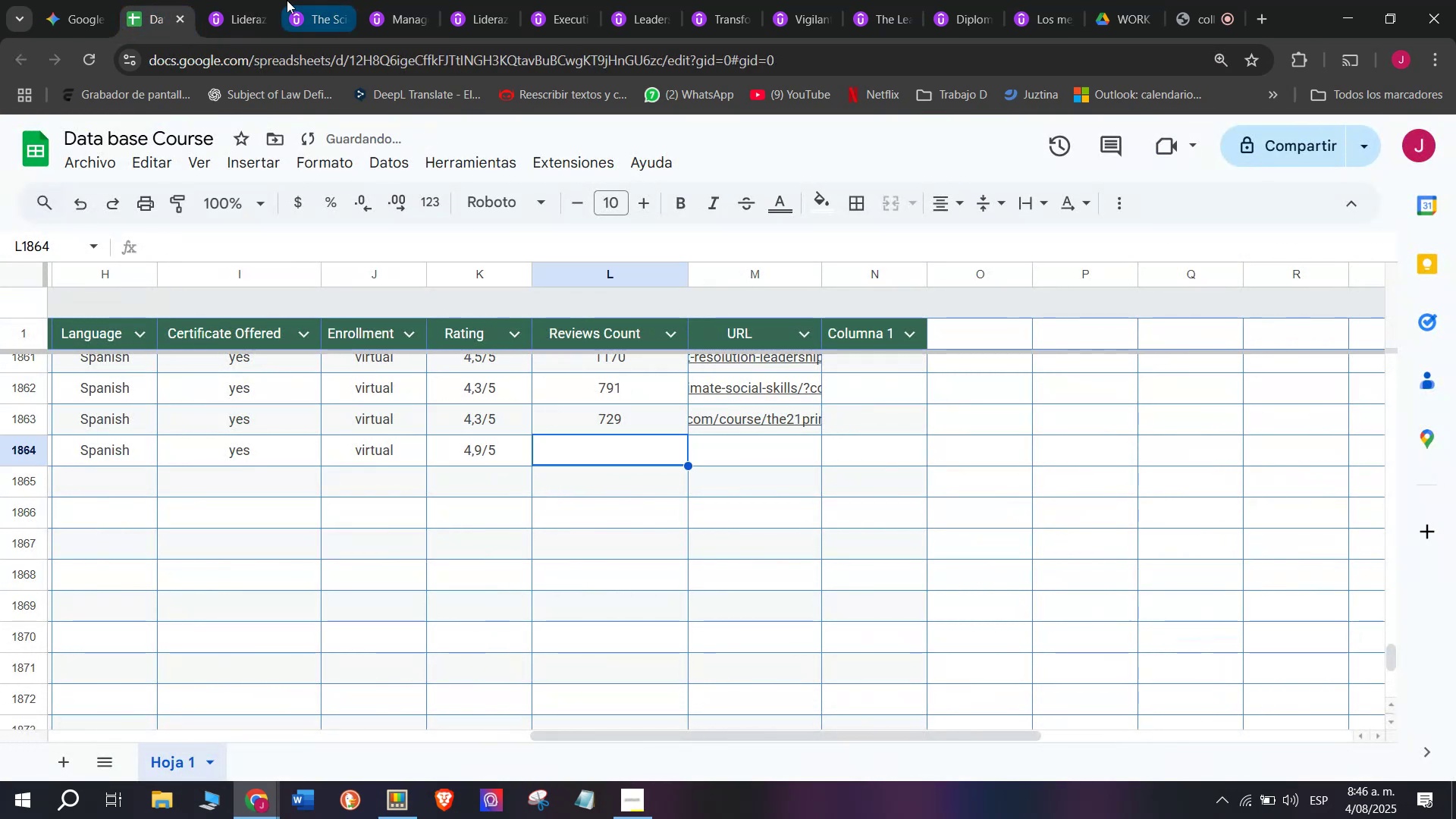 
left_click([263, 0])
 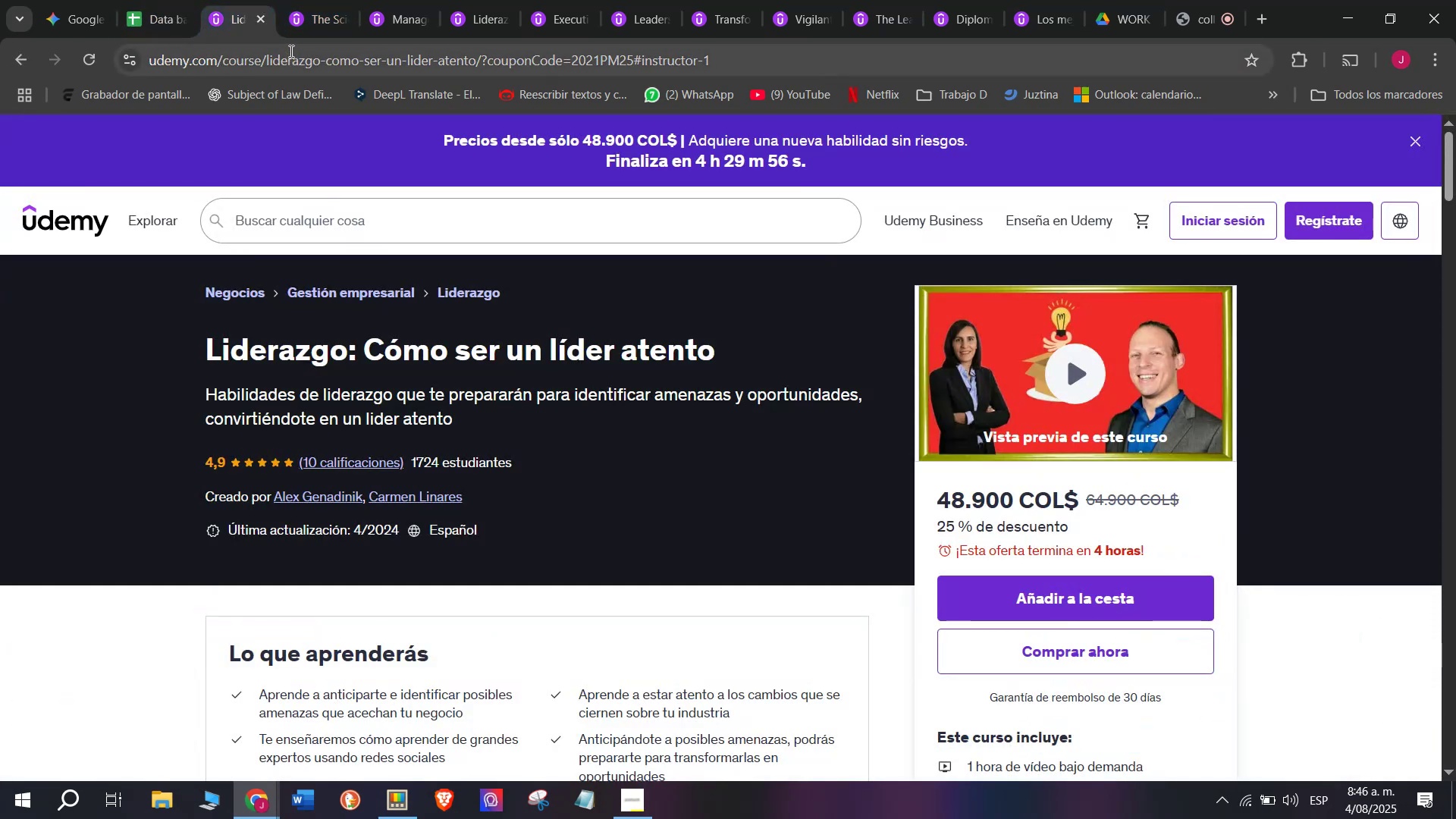 
left_click([290, 50])
 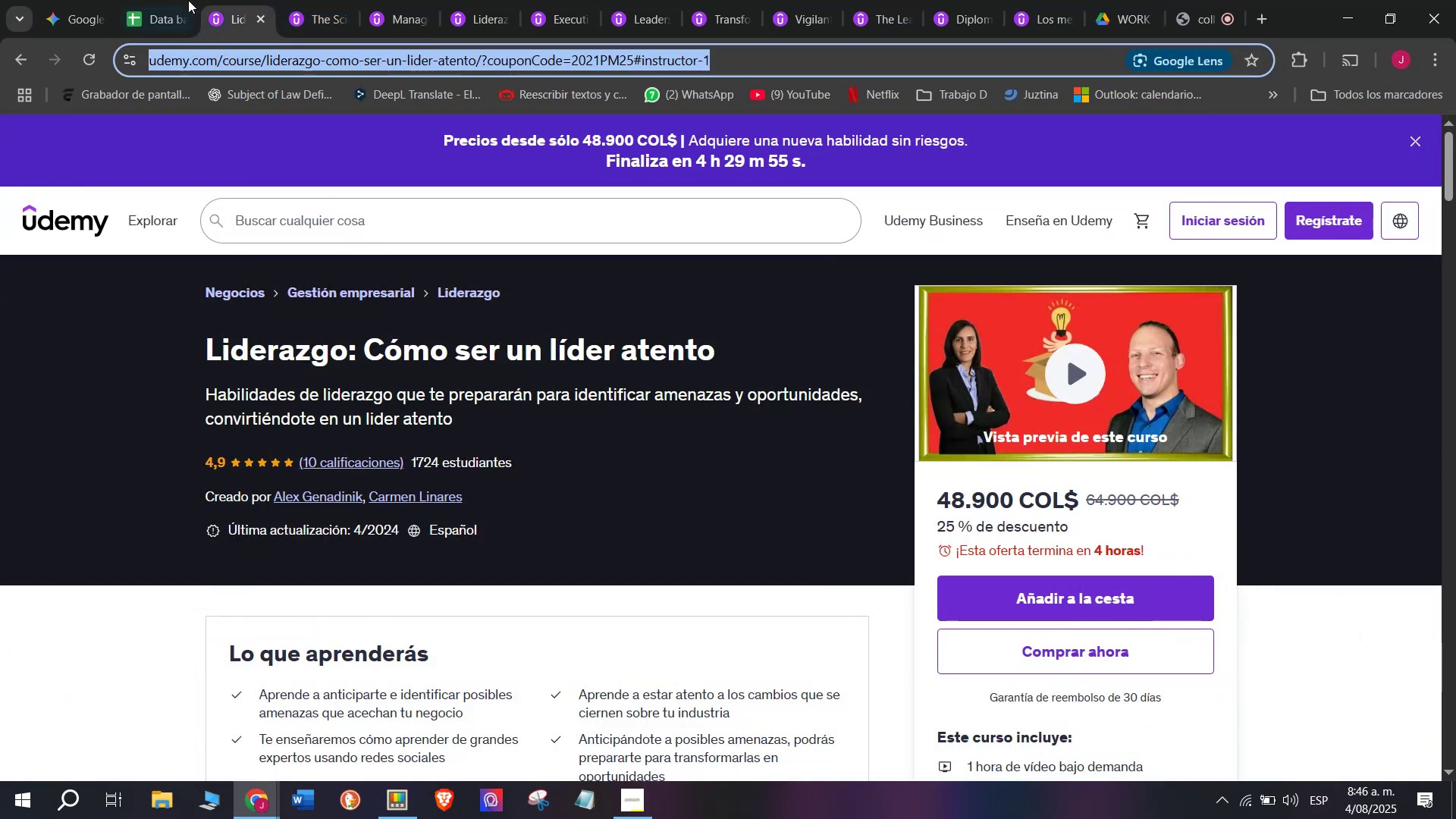 
left_click([163, 0])
 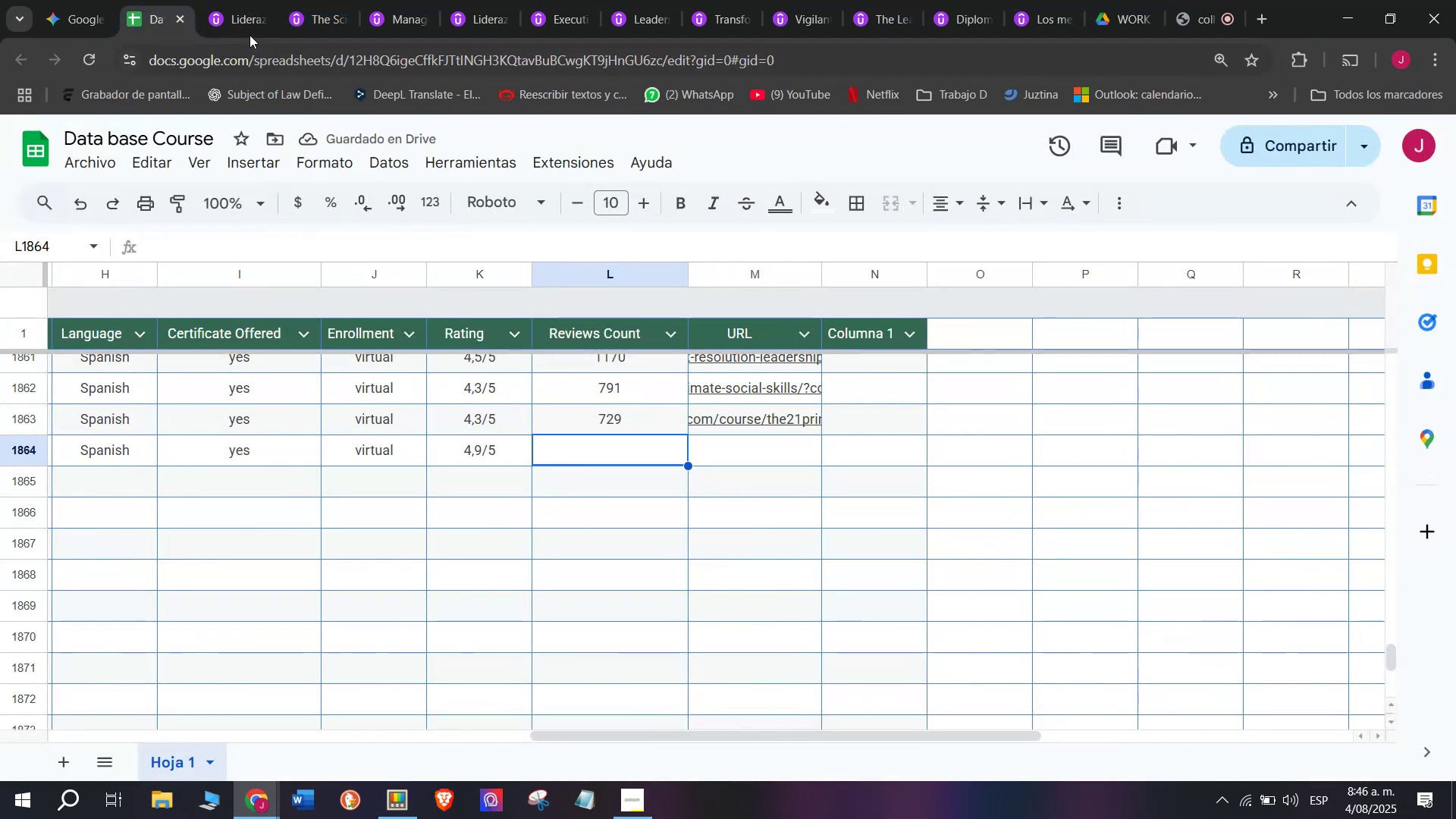 
left_click([240, 17])
 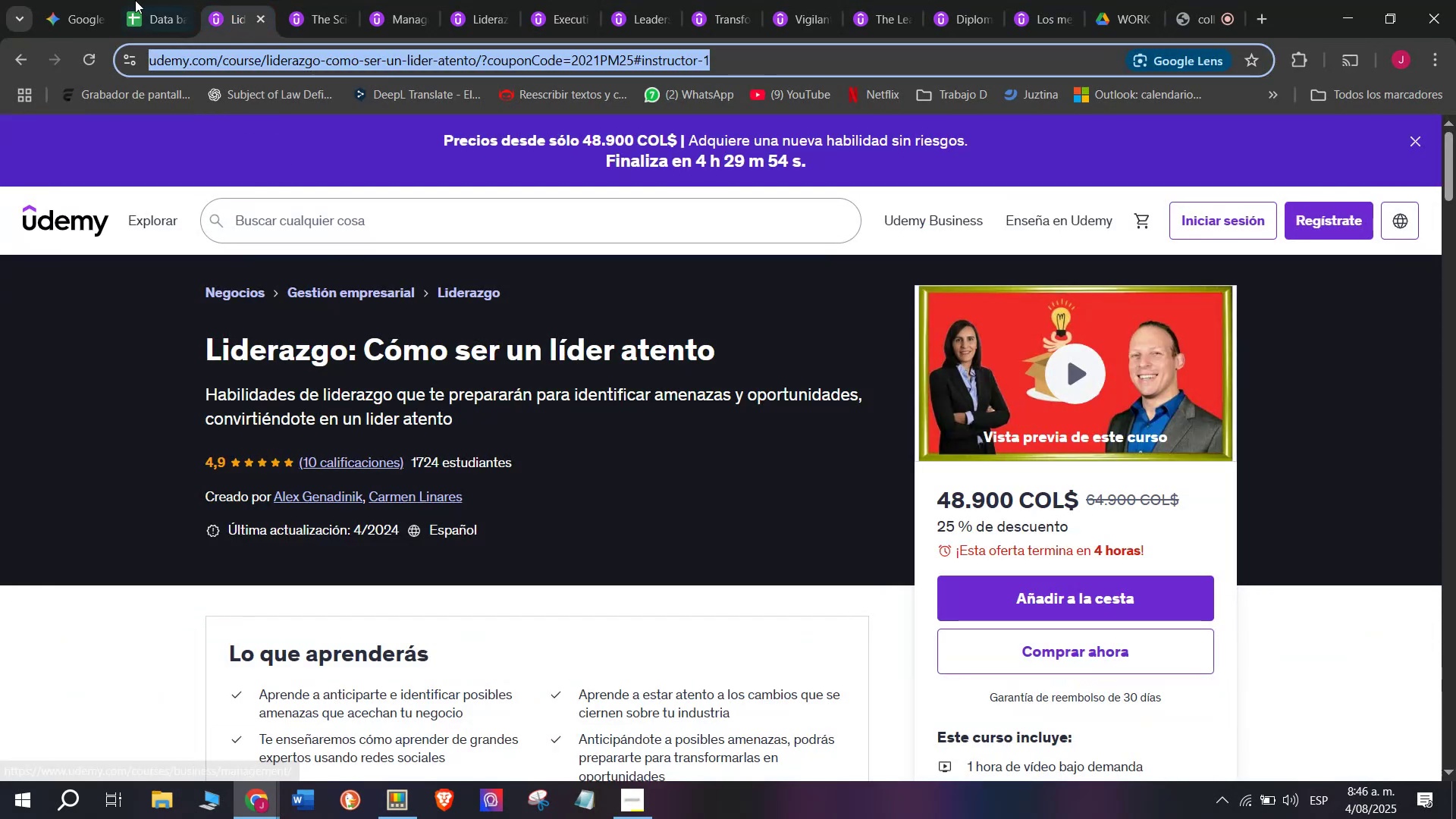 
left_click([131, 0])
 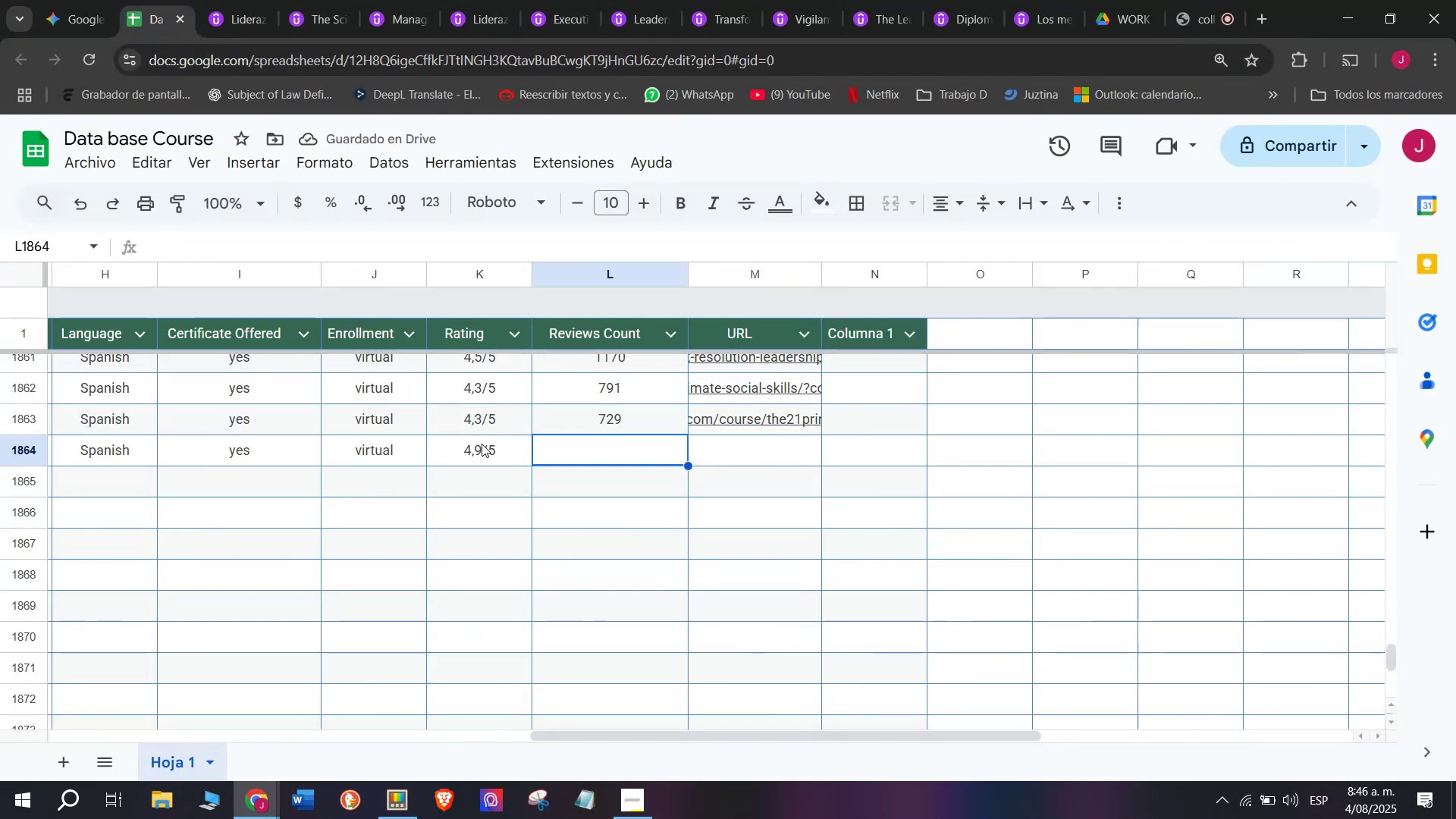 
type(10)
 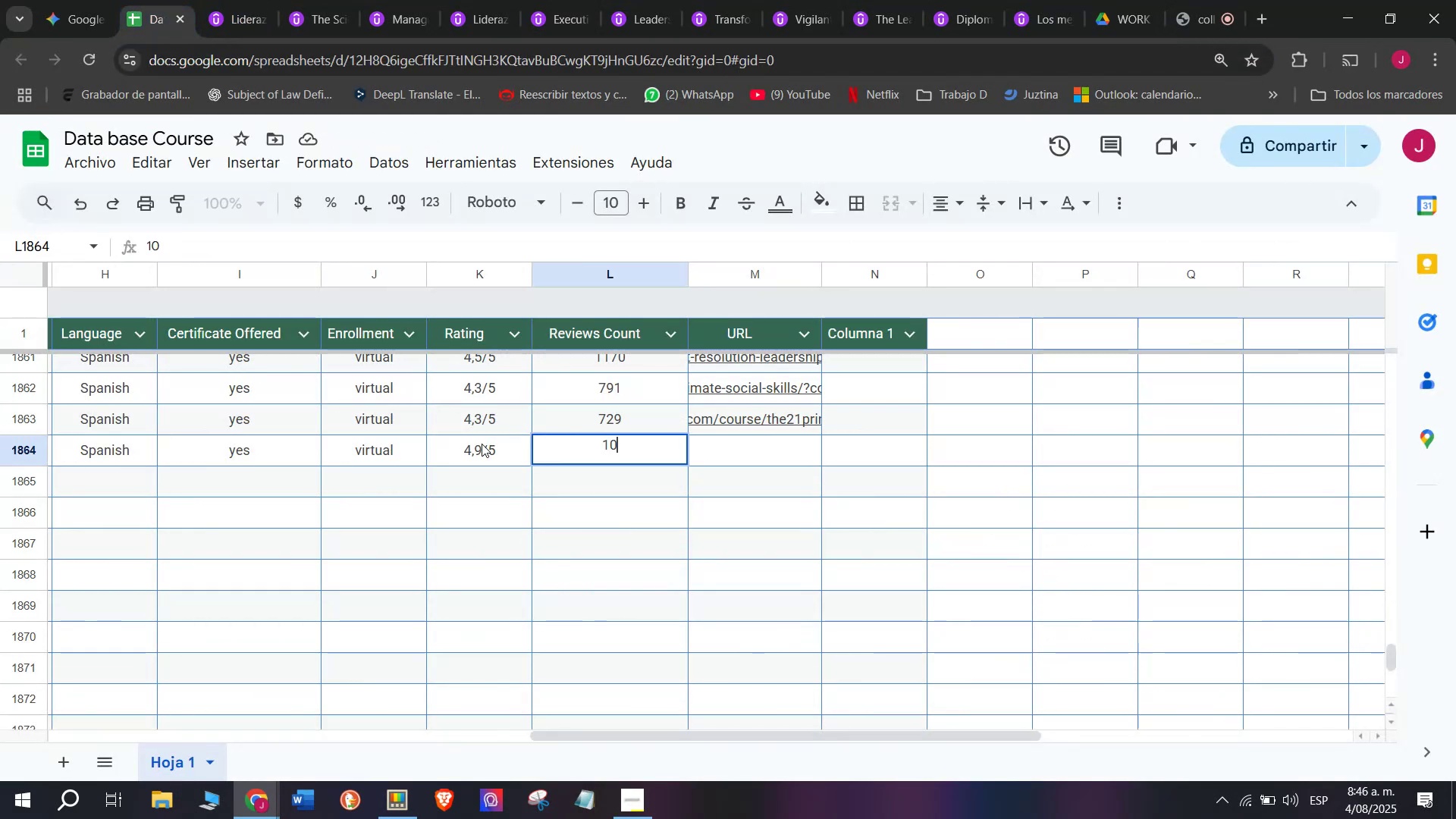 
left_click([760, 460])
 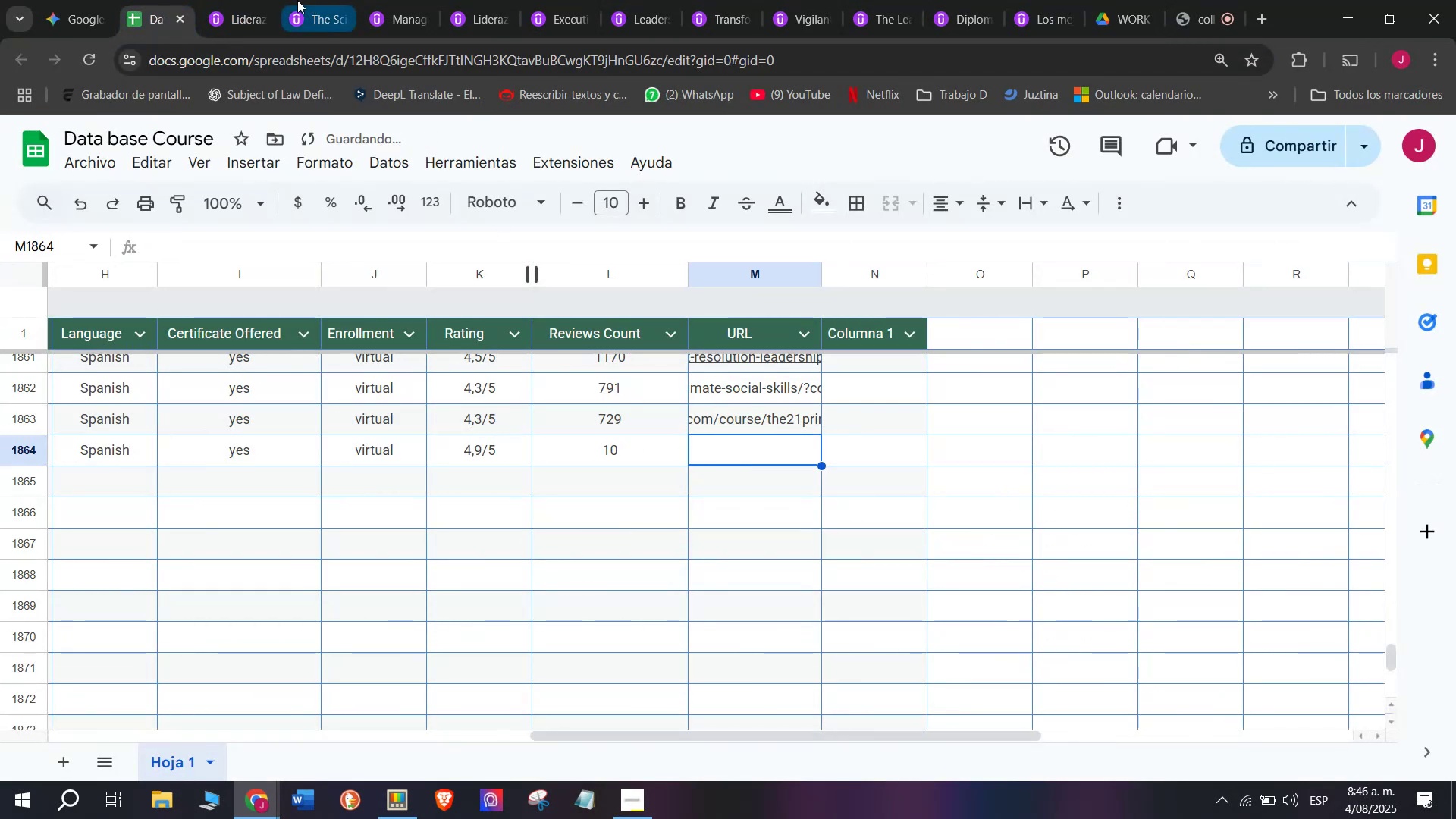 
left_click([253, 0])
 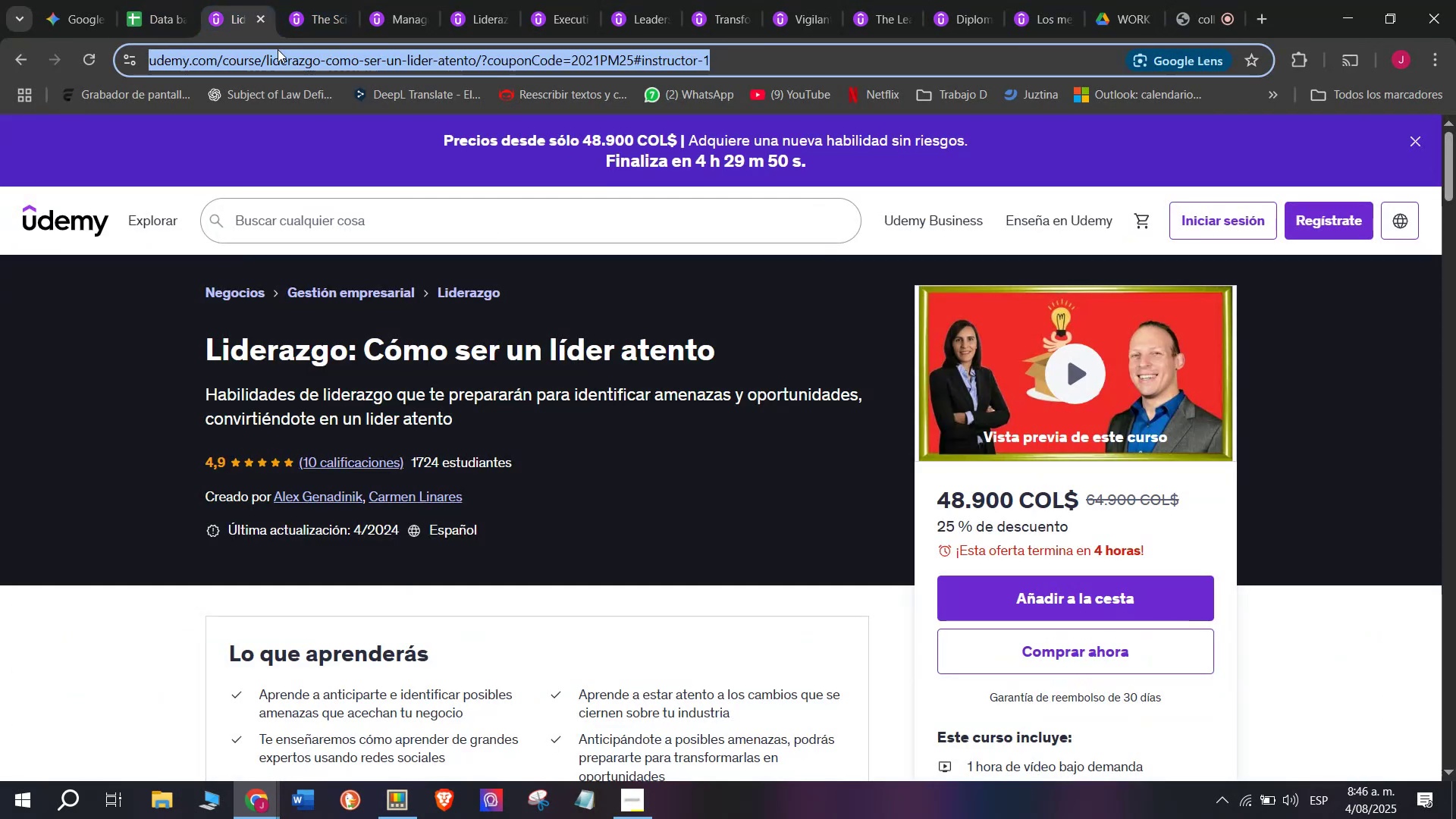 
key(Break)
 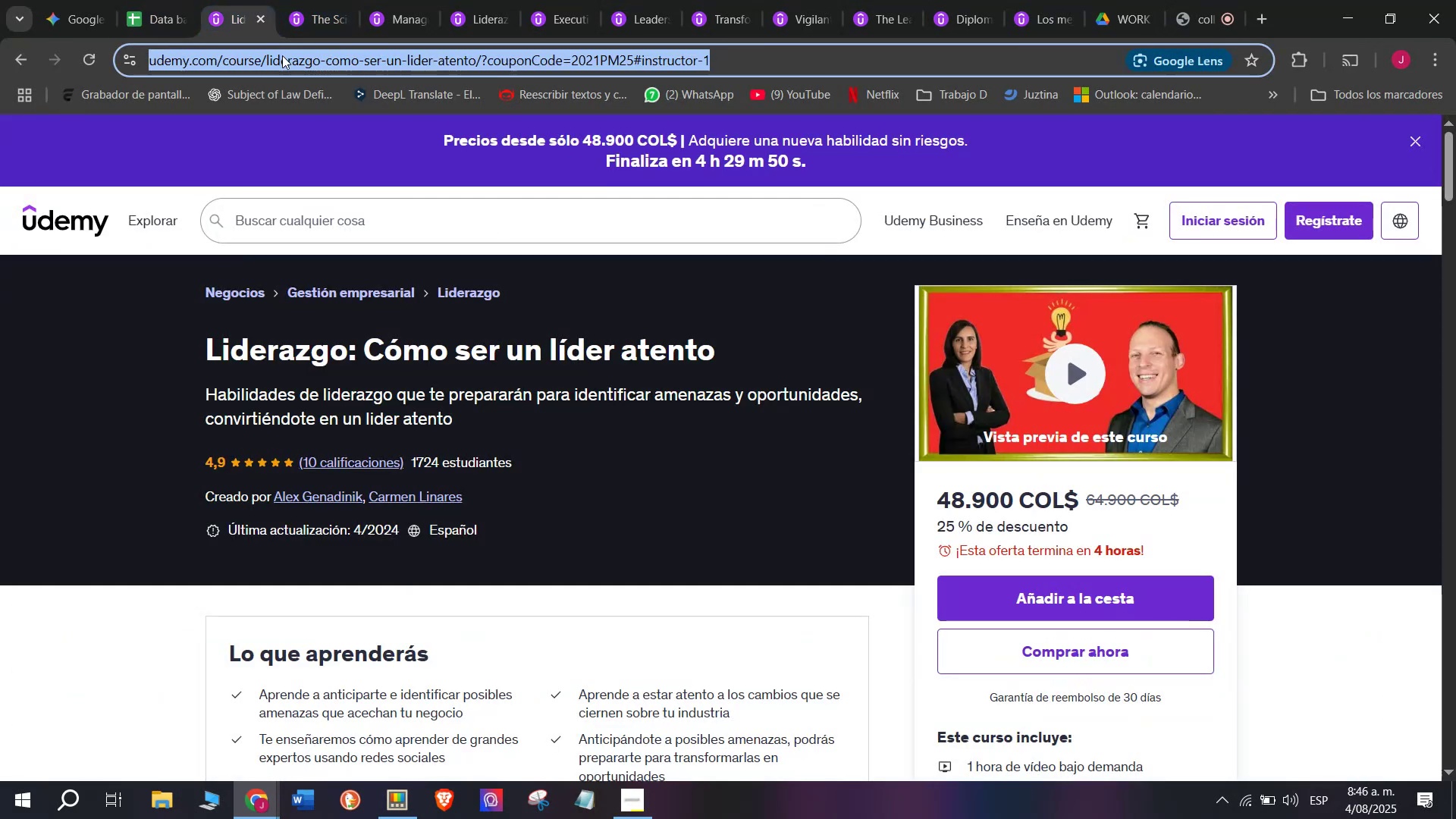 
key(Control+ControlLeft)
 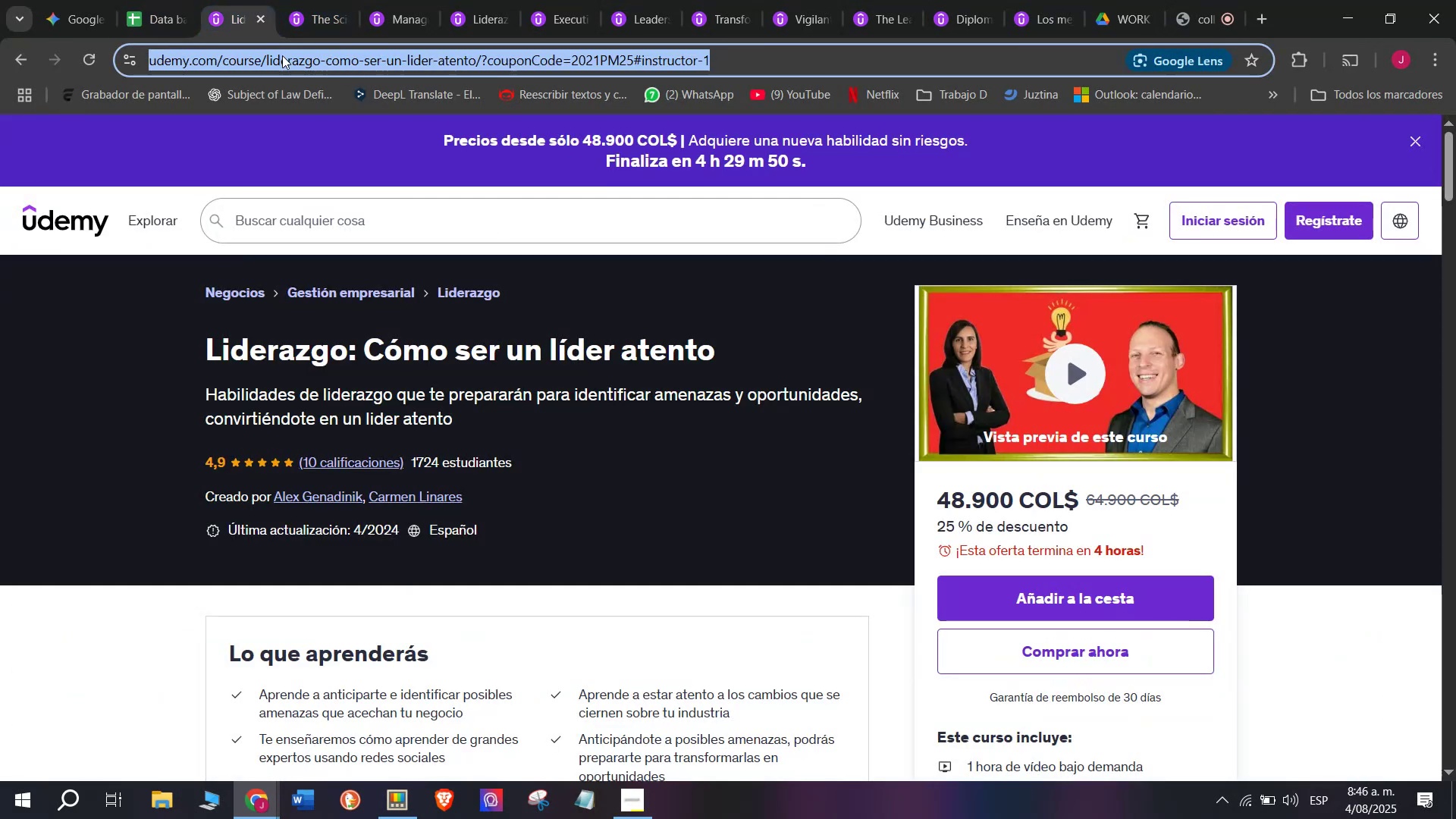 
key(Control+C)
 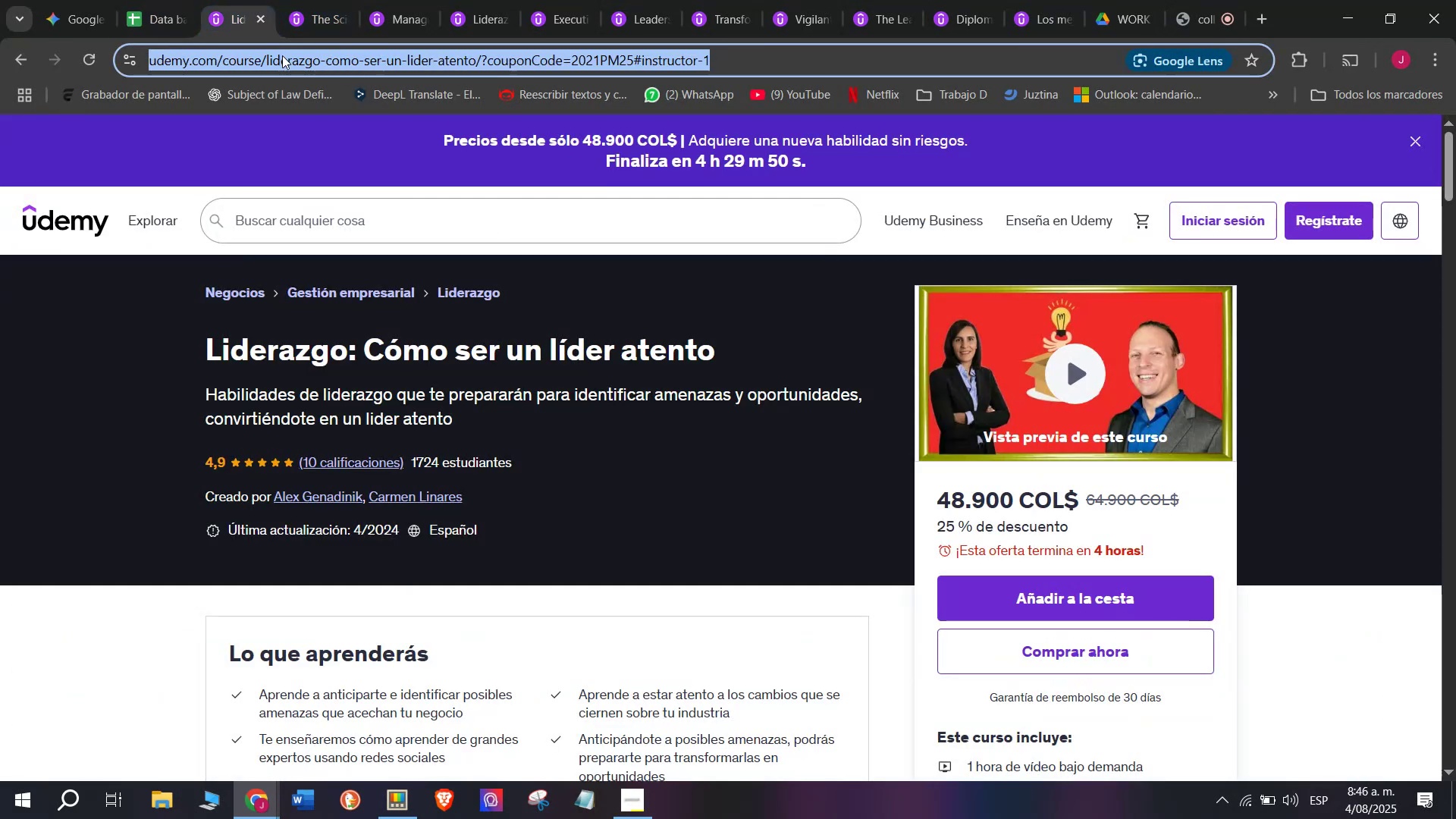 
key(Control+ControlLeft)
 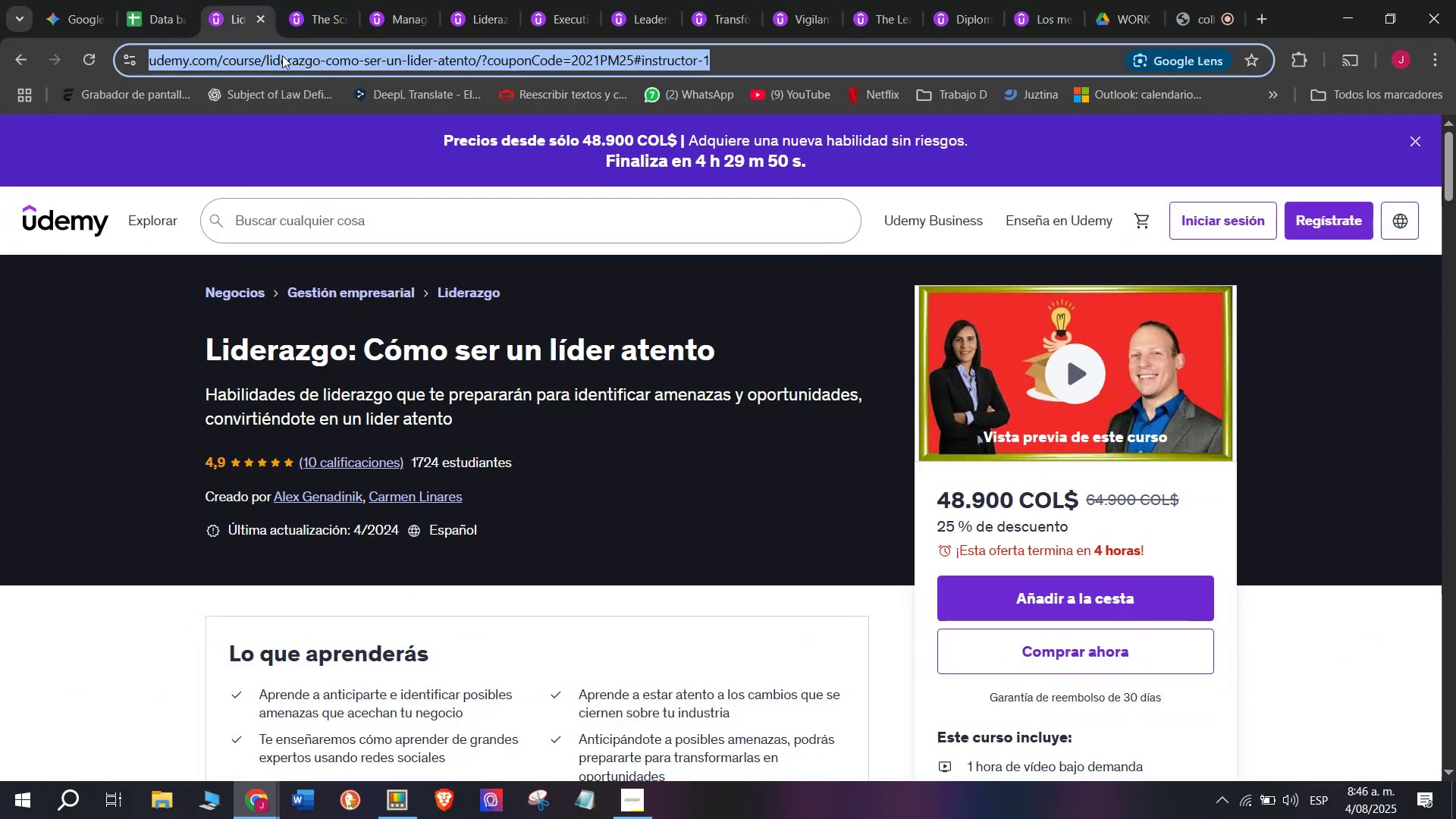 
key(Break)
 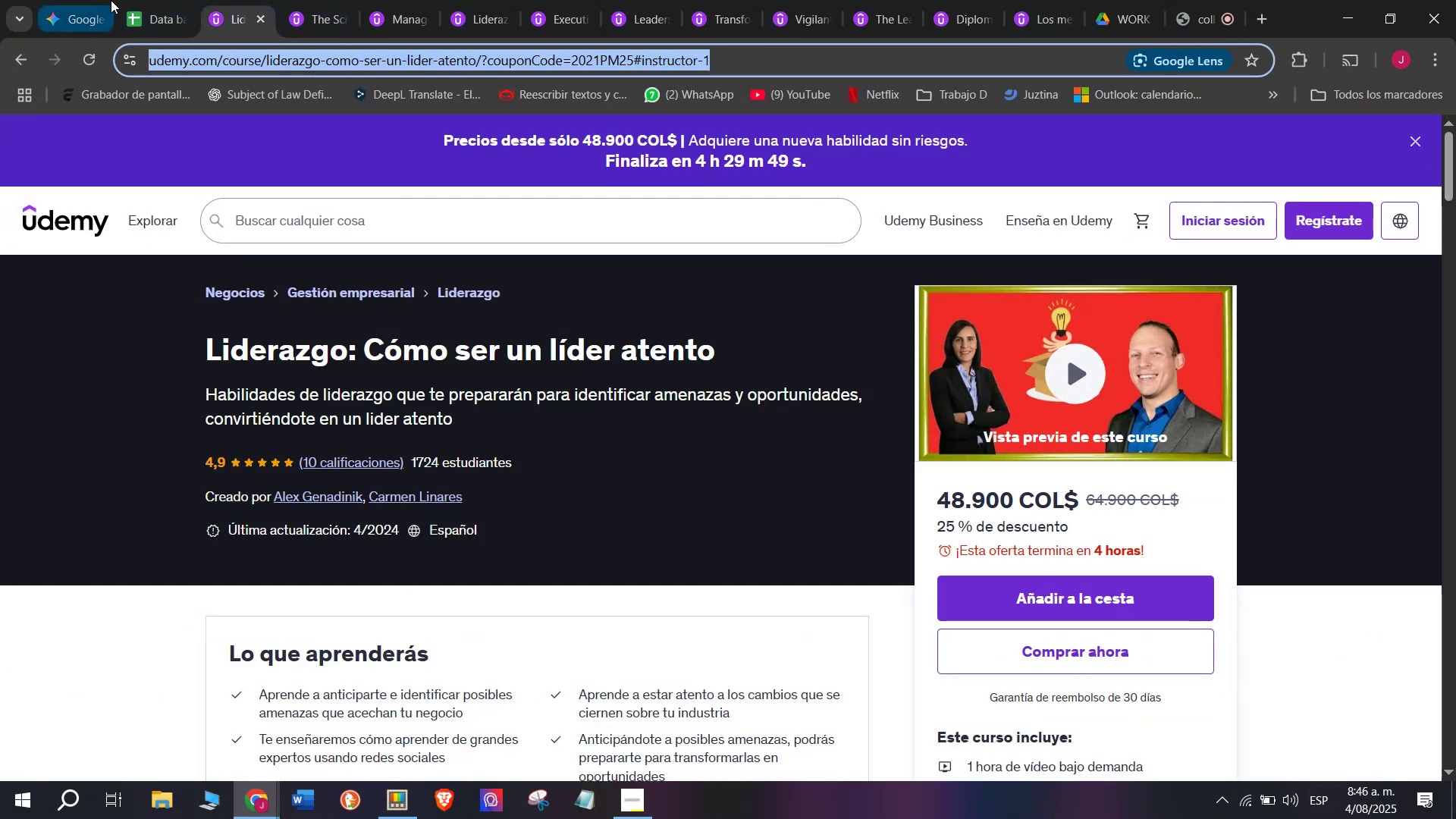 
key(Control+C)
 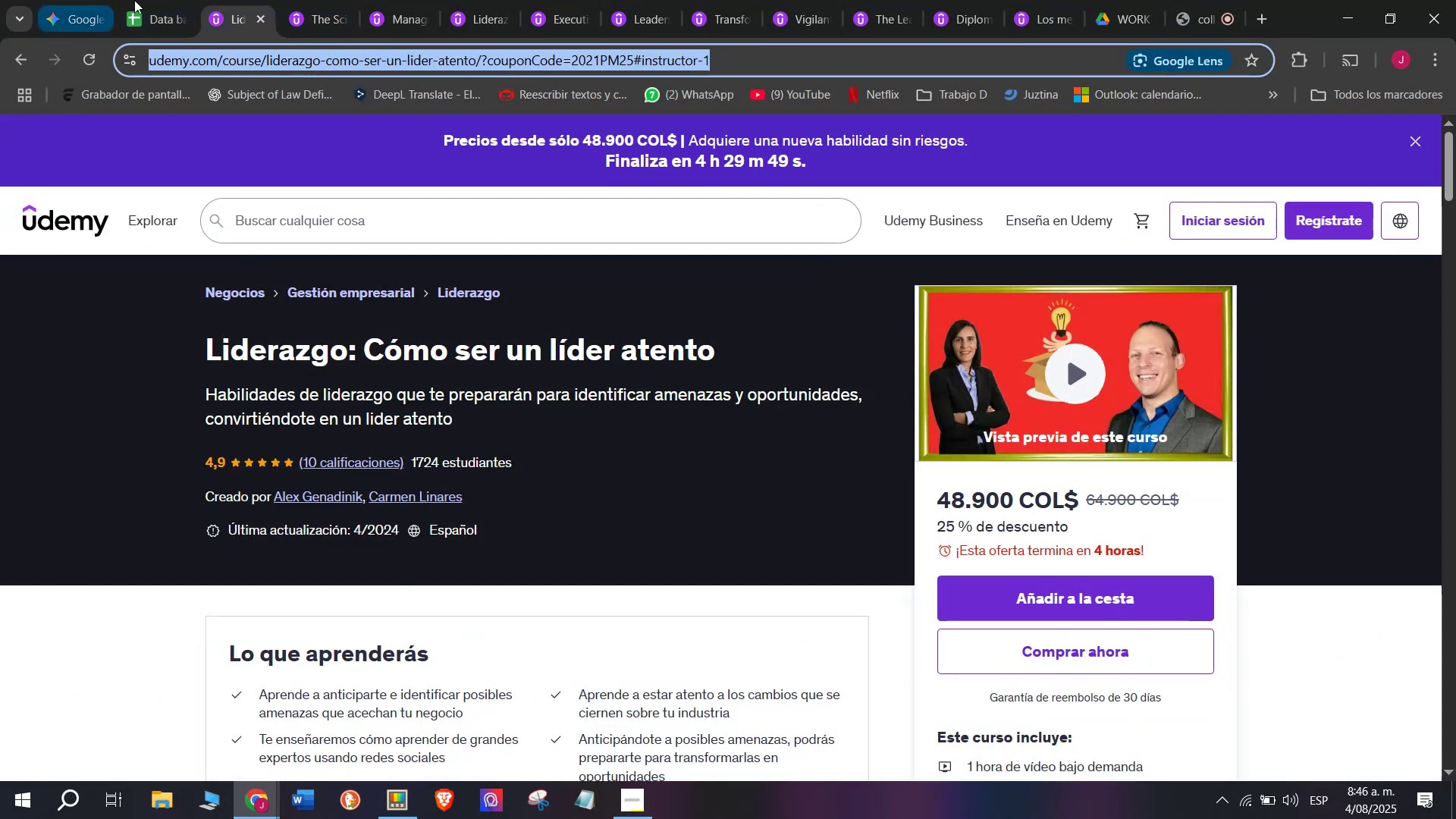 
left_click([149, 0])
 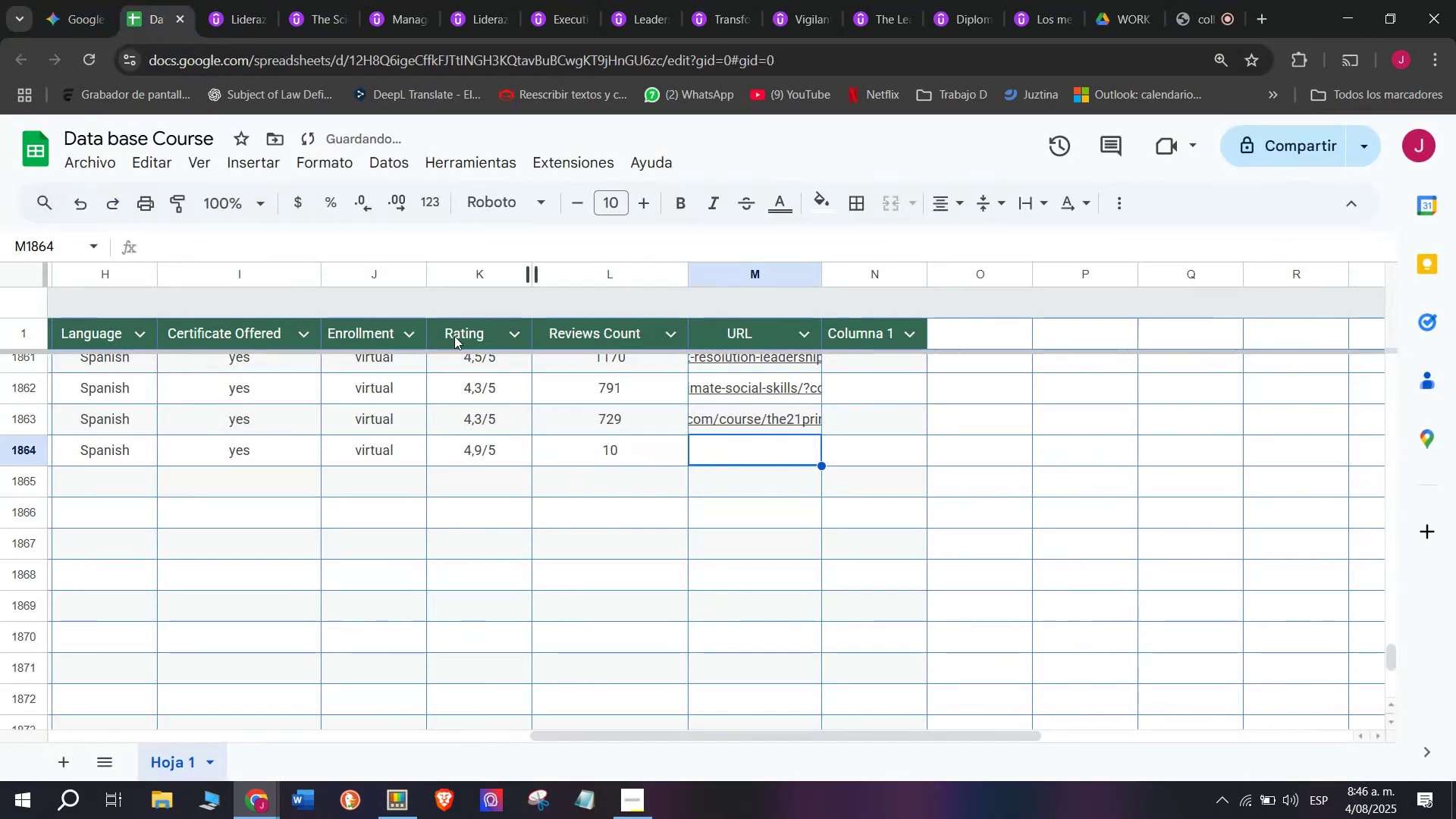 
key(Control+ControlLeft)
 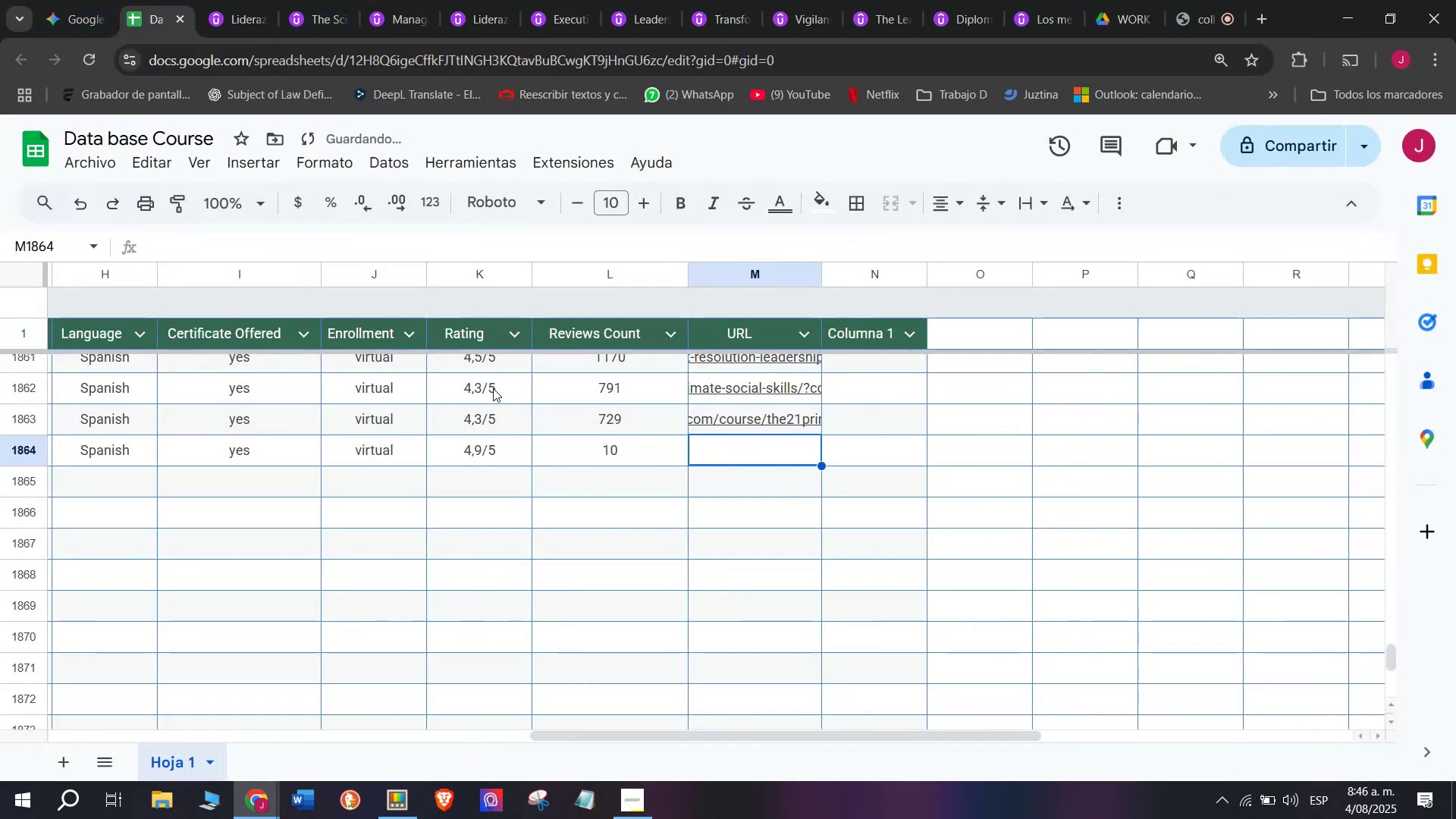 
key(Z)
 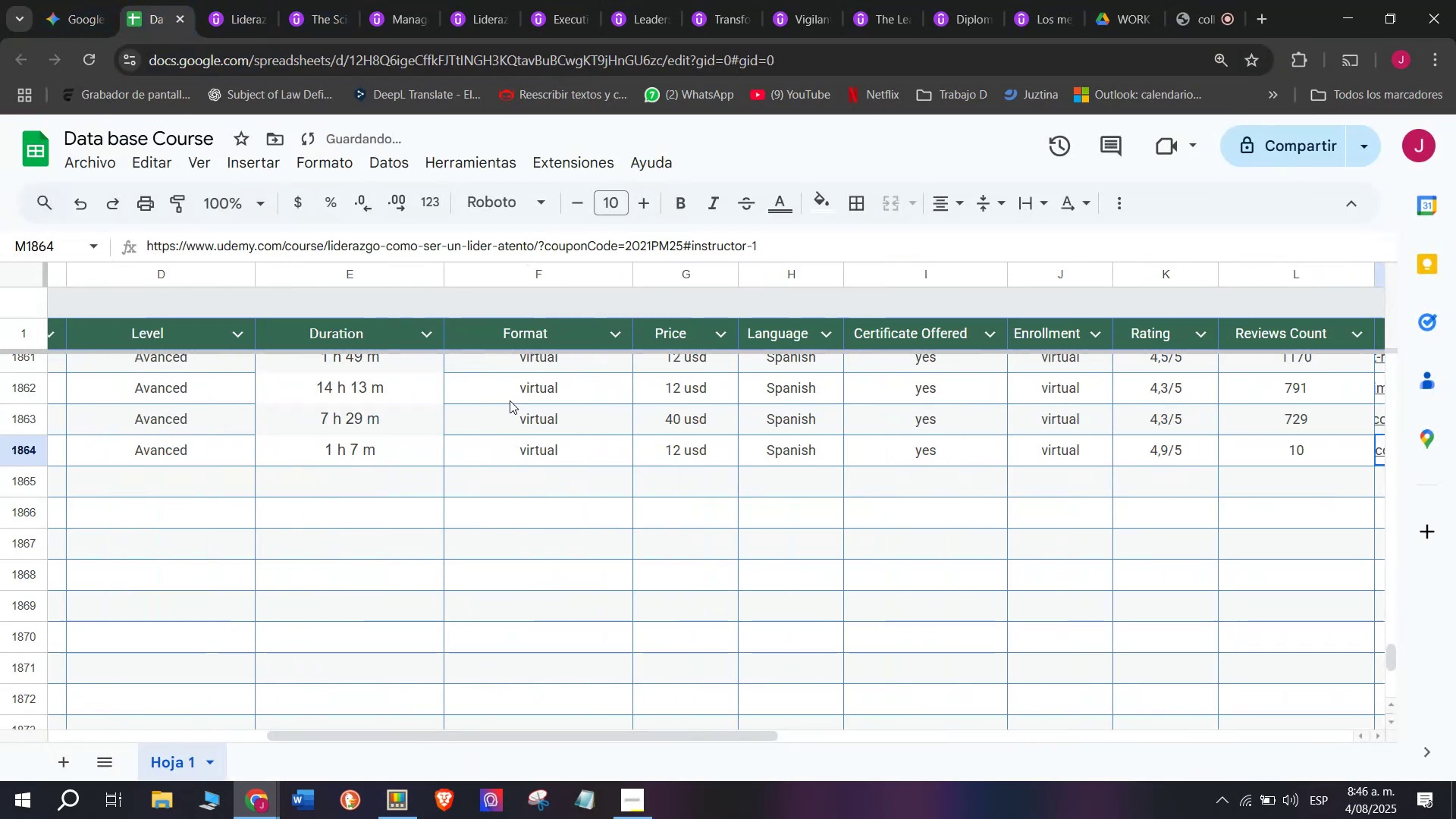 
key(Control+V)
 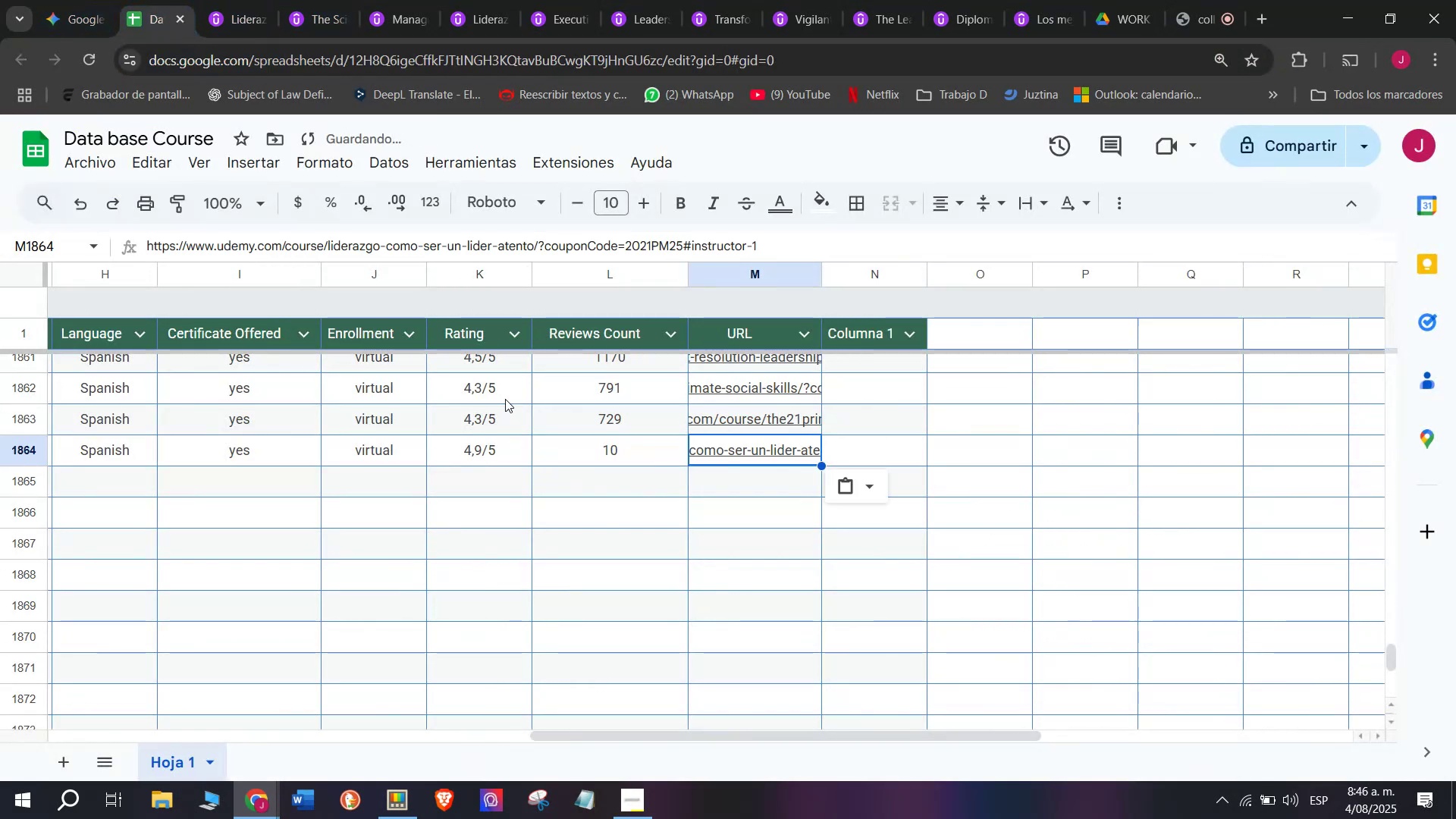 
scroll: coordinate [182, 515], scroll_direction: up, amount: 3.0
 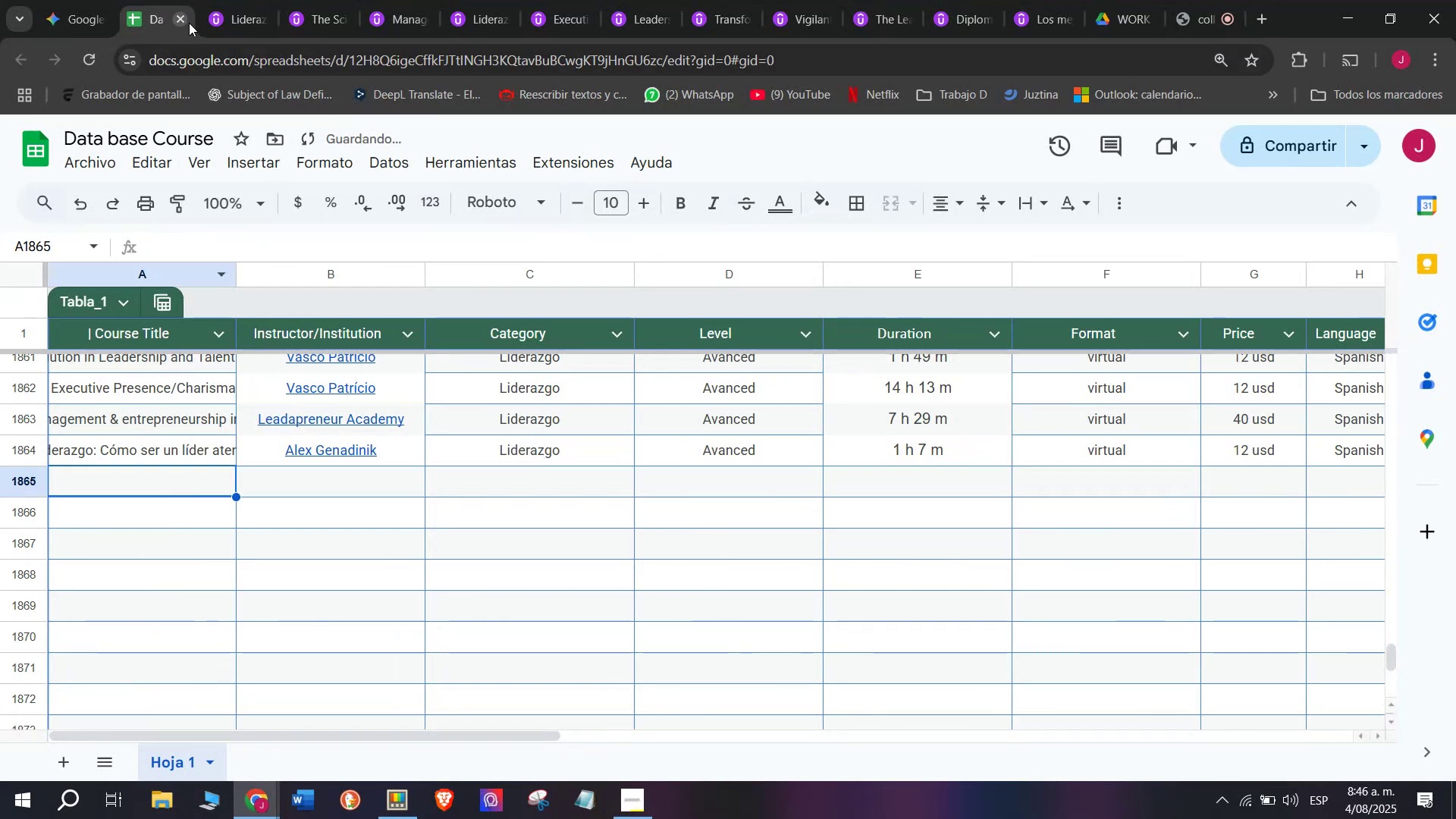 
left_click([246, 0])
 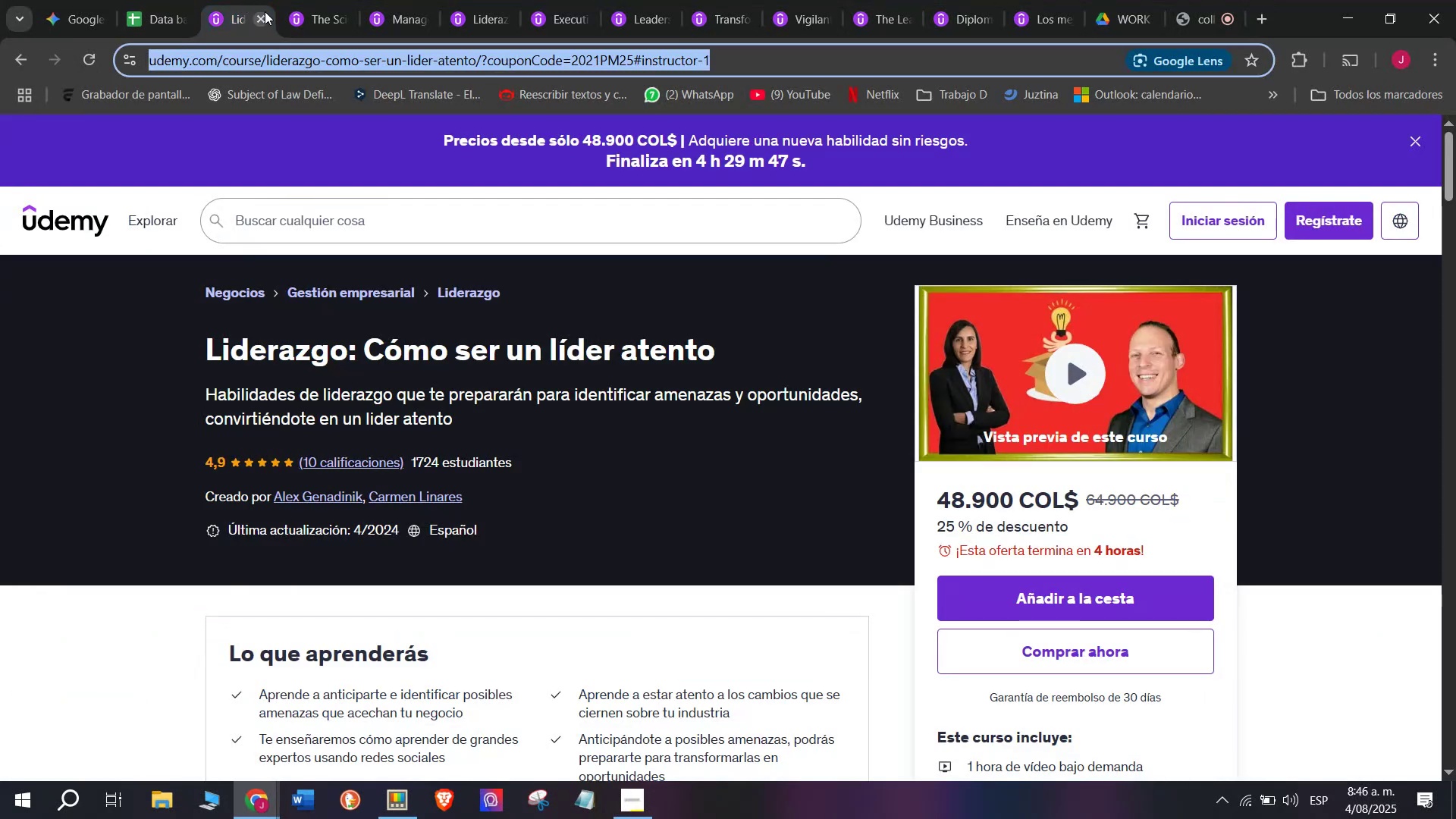 
left_click([265, 11])
 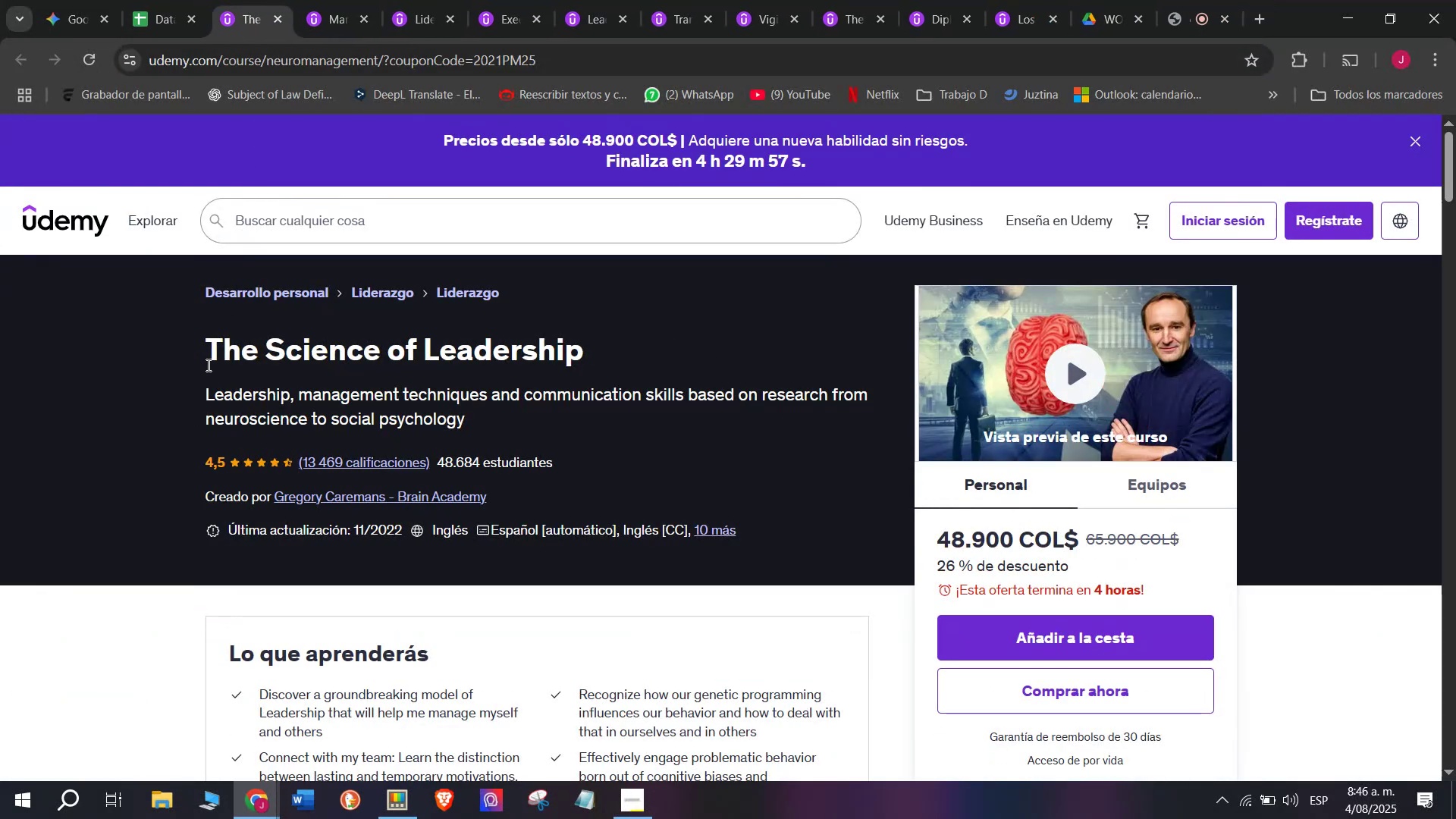 
left_click_drag(start_coordinate=[194, 358], to_coordinate=[589, 346])
 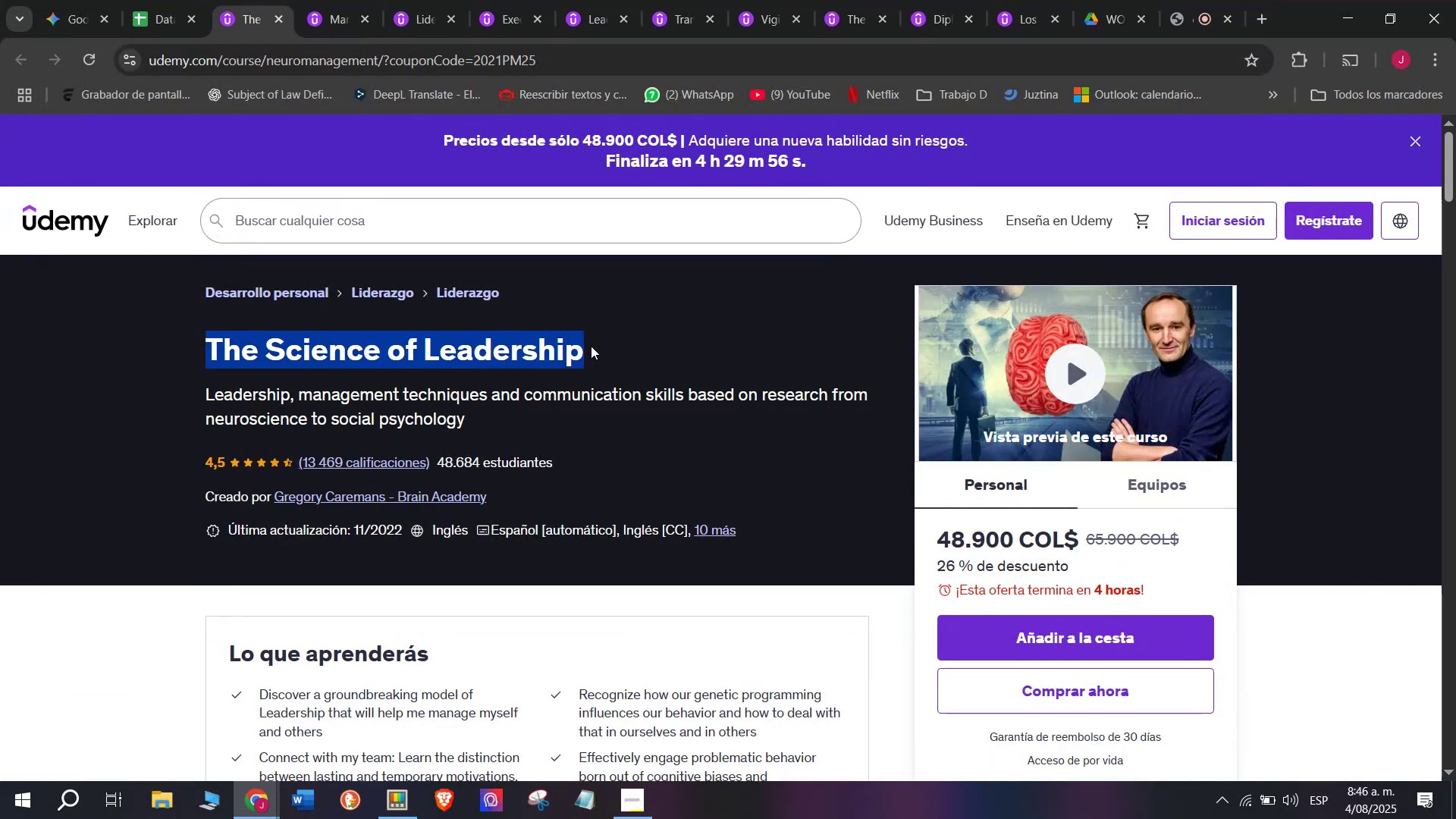 
key(Break)
 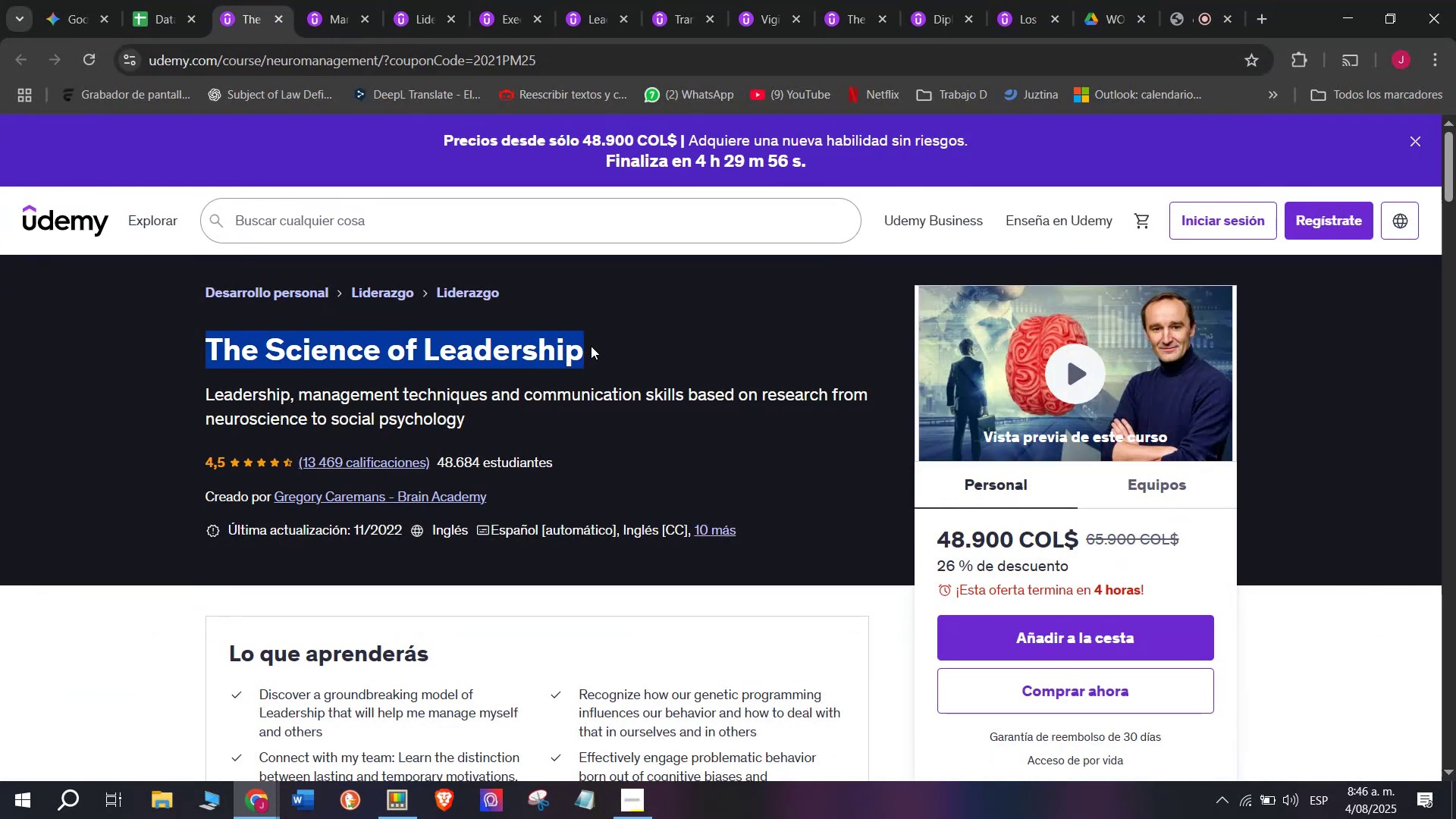 
key(Control+ControlLeft)
 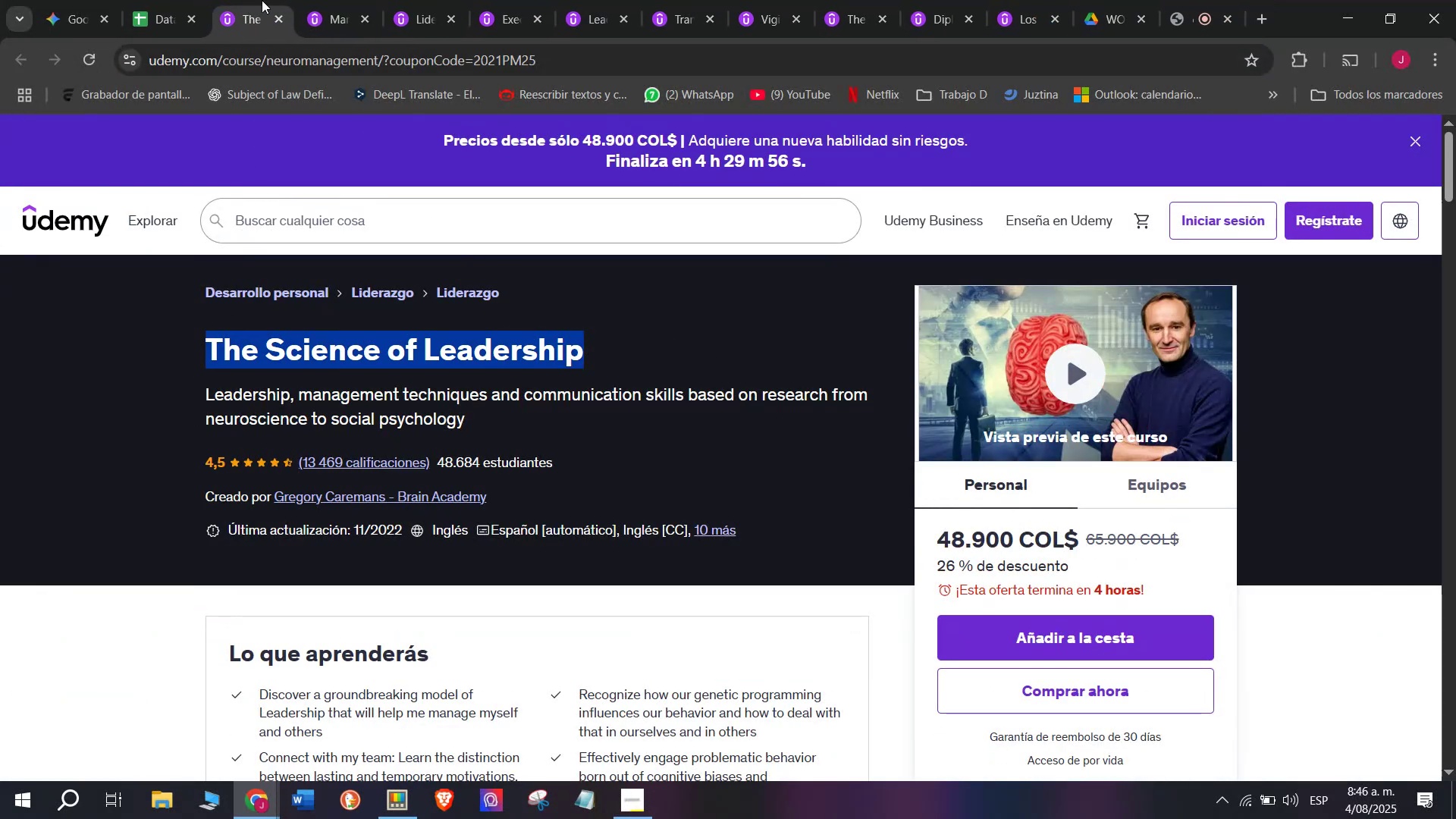 
key(Control+C)
 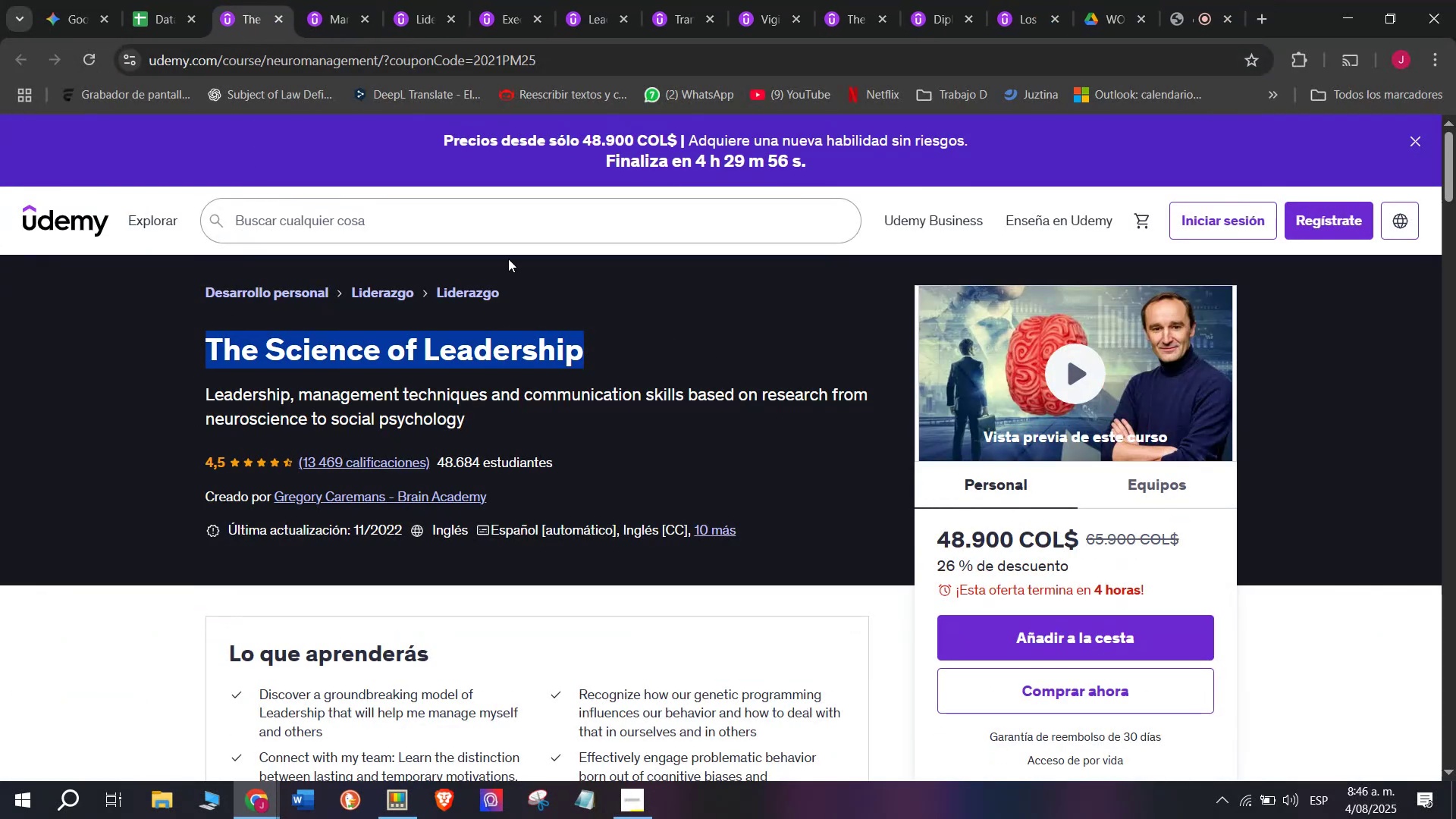 
key(Control+ControlLeft)
 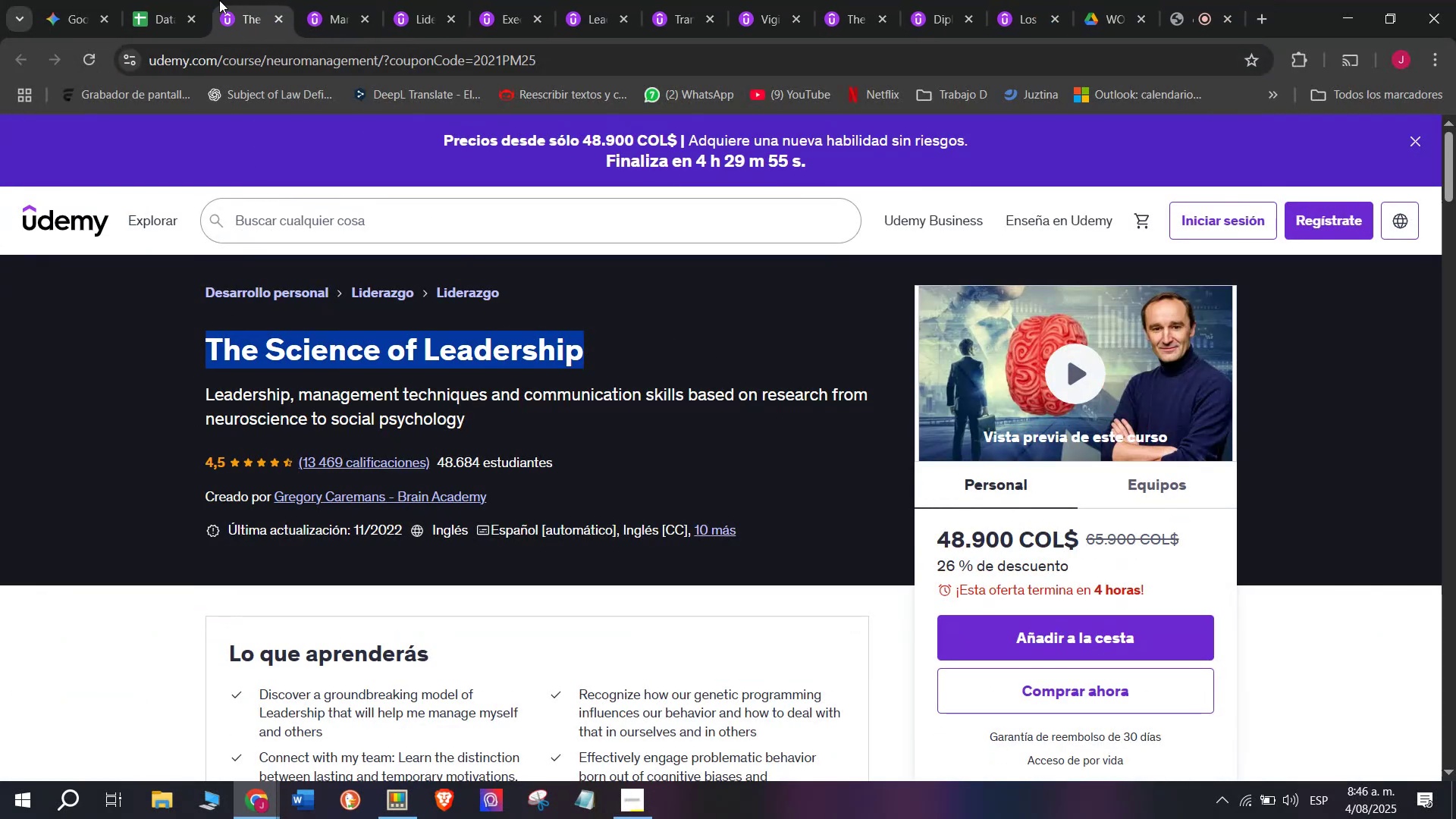 
key(Break)
 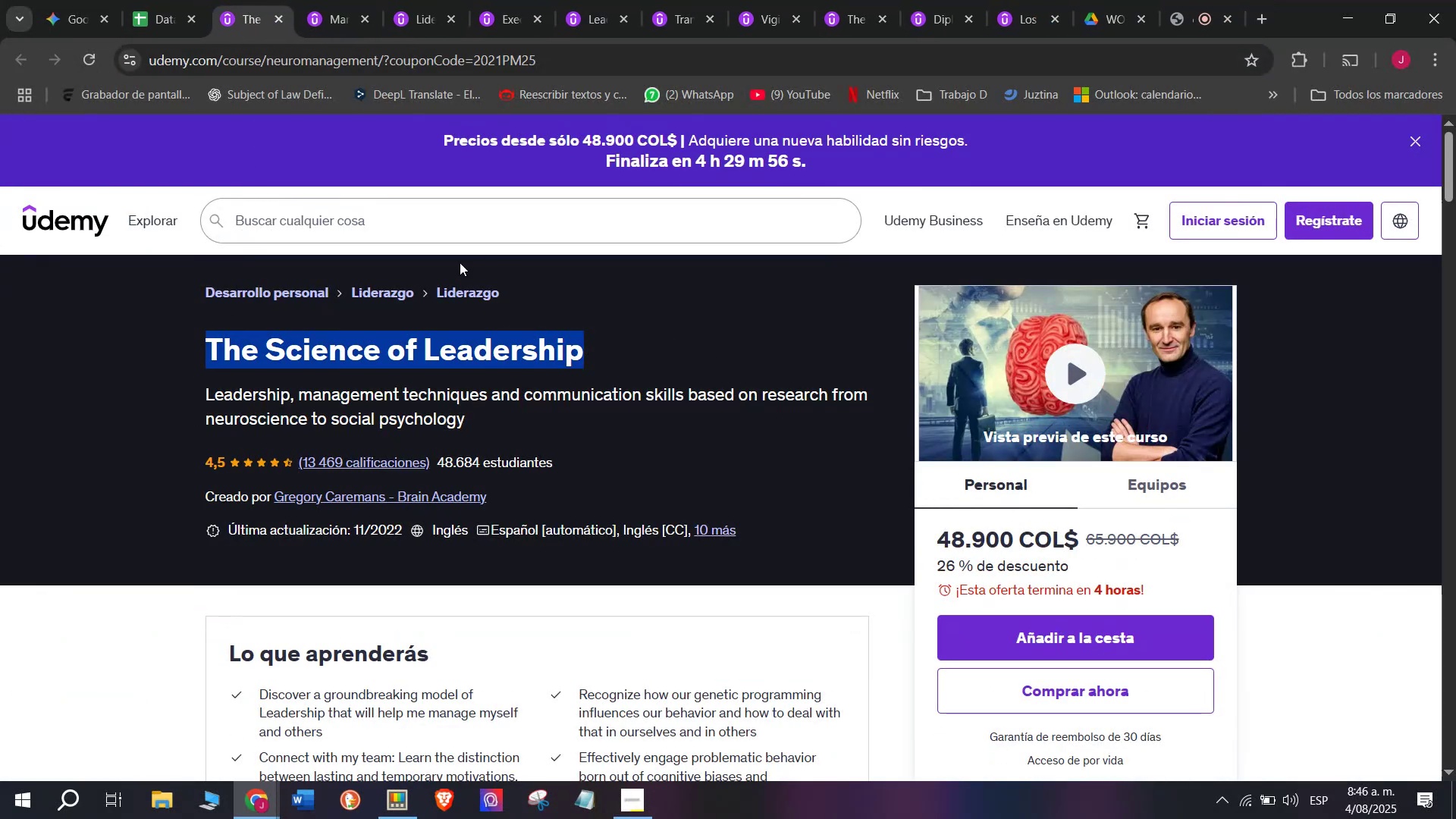 
key(Control+C)
 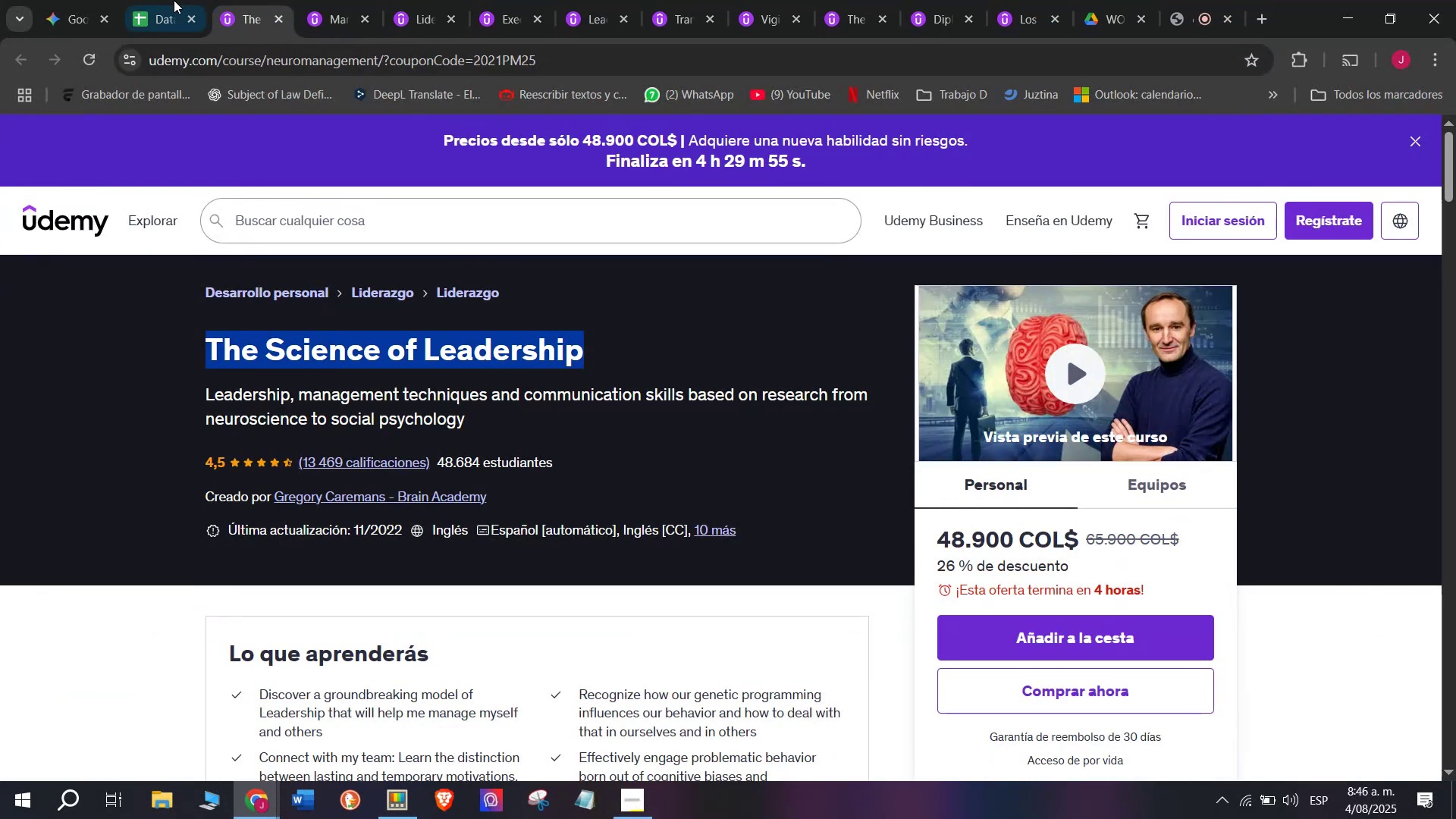 
left_click([174, 0])
 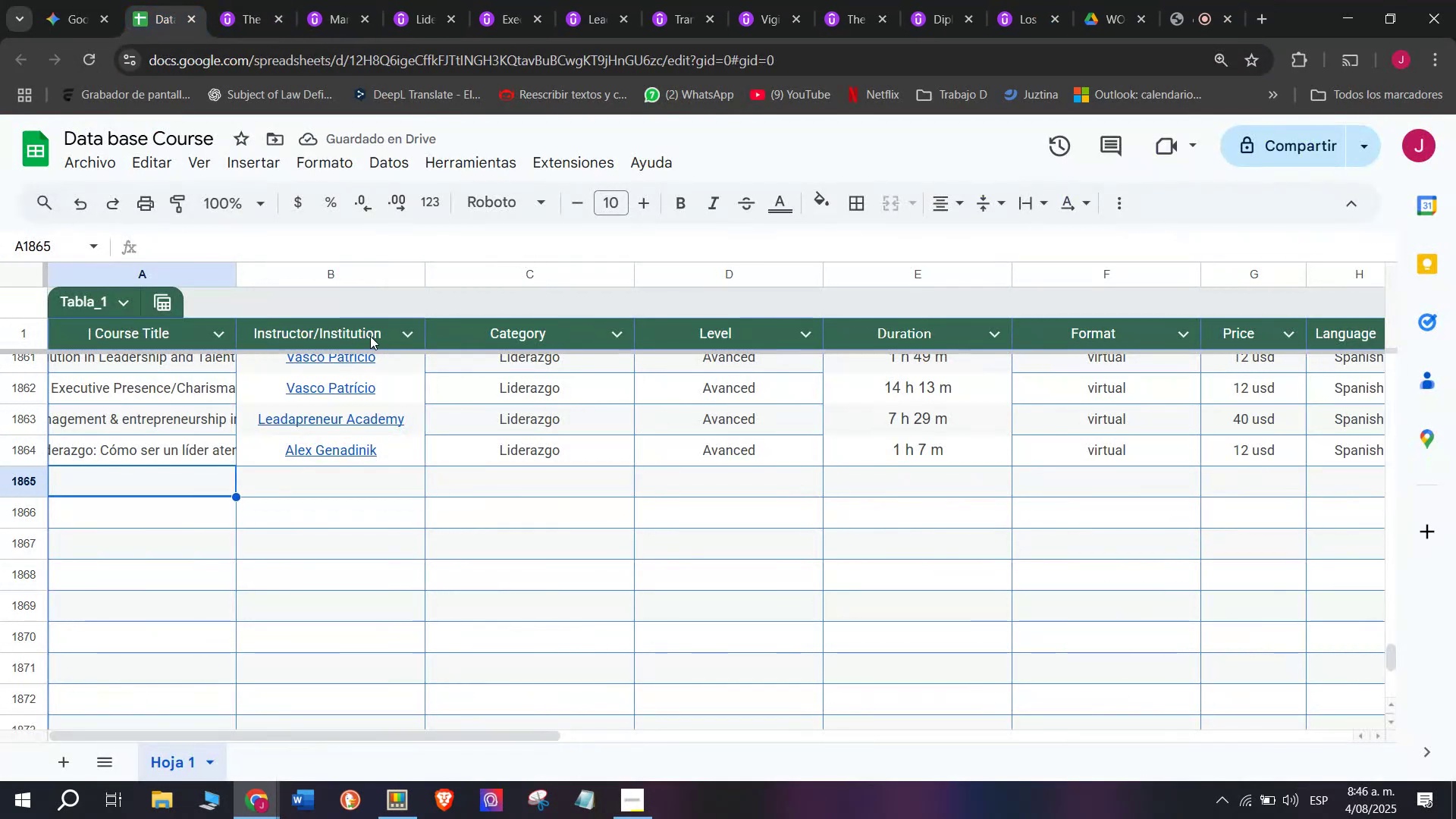 
key(Control+ControlLeft)
 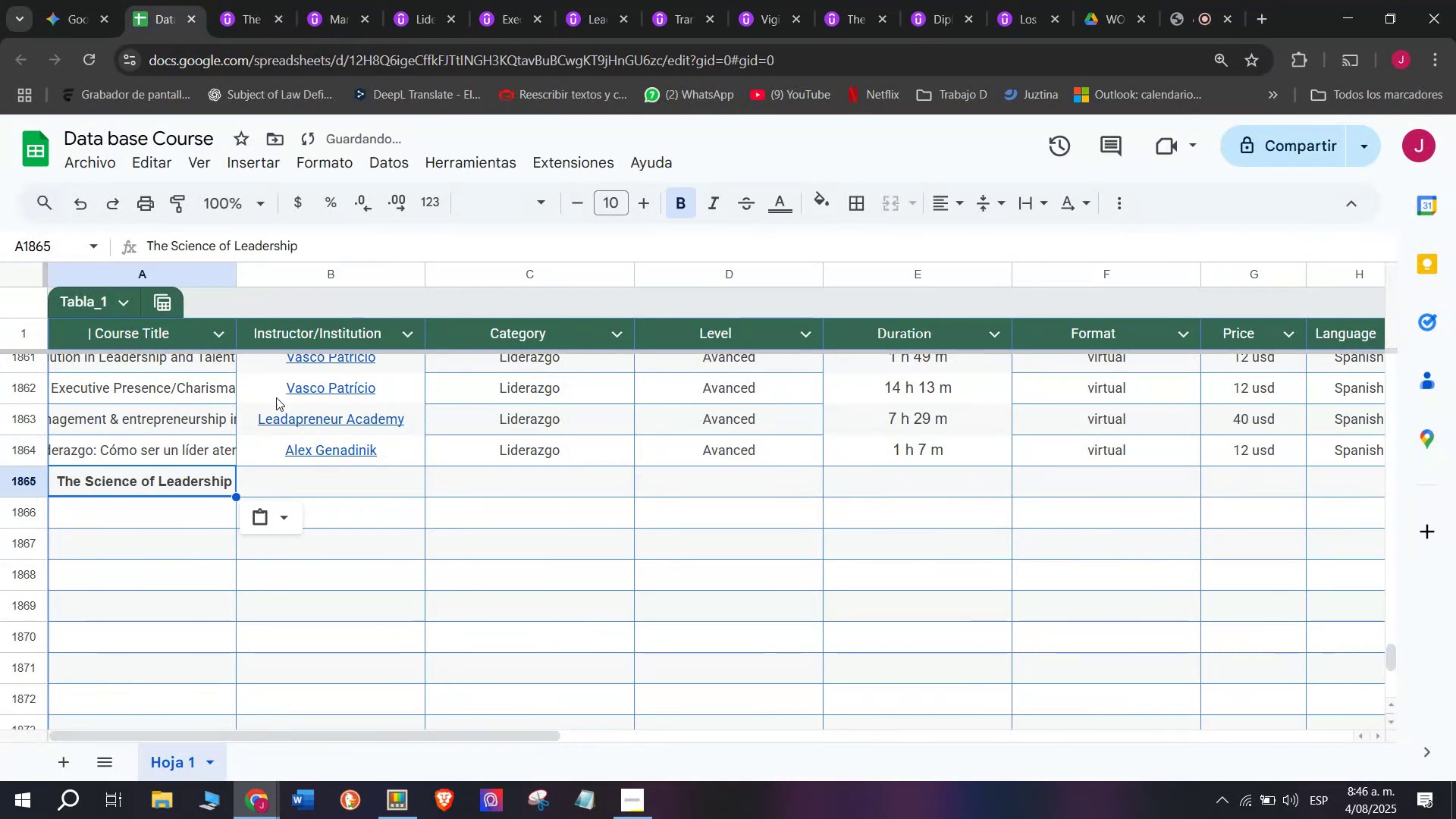 
key(Z)
 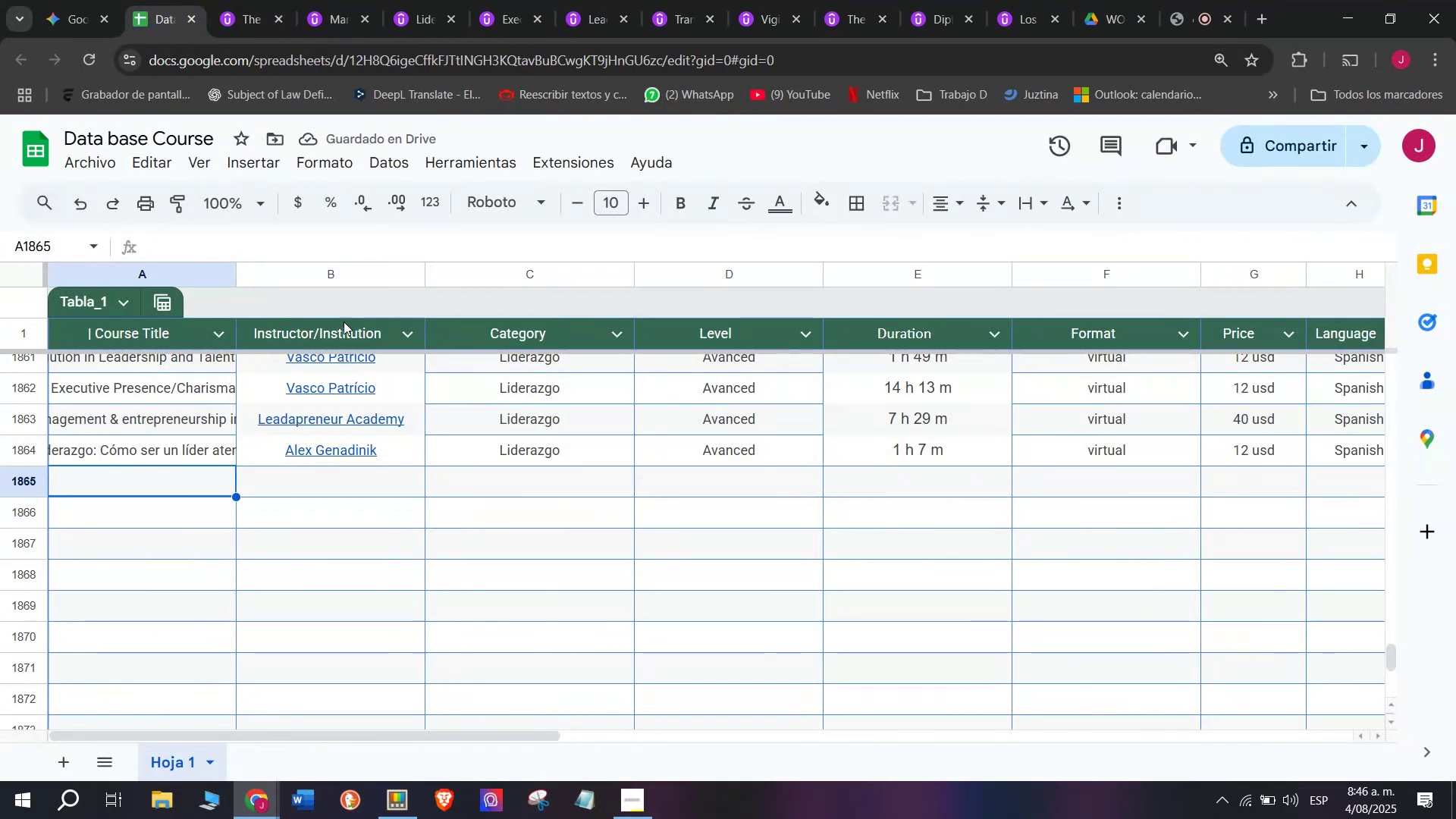 
key(Control+V)
 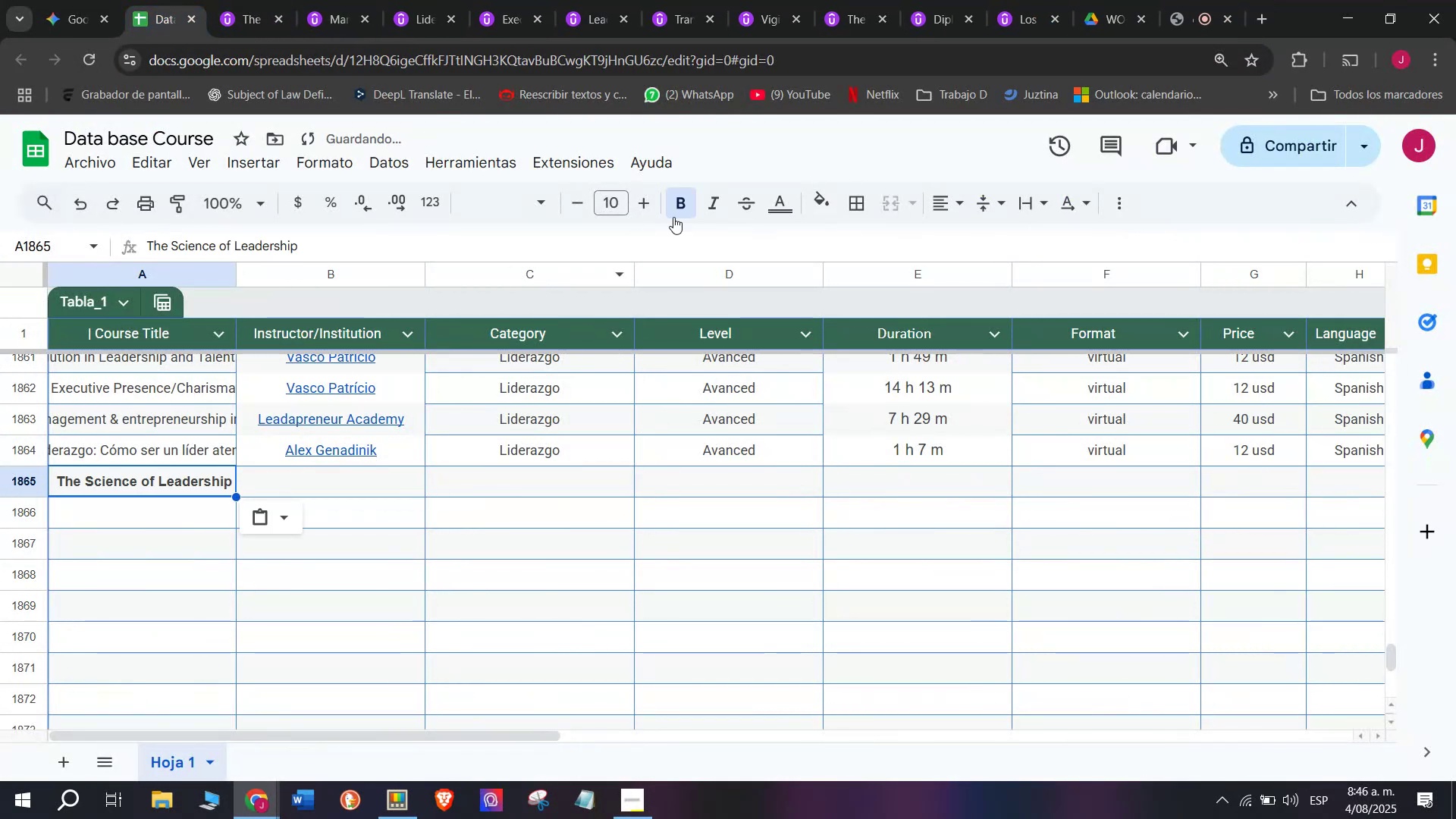 
left_click([679, 214])
 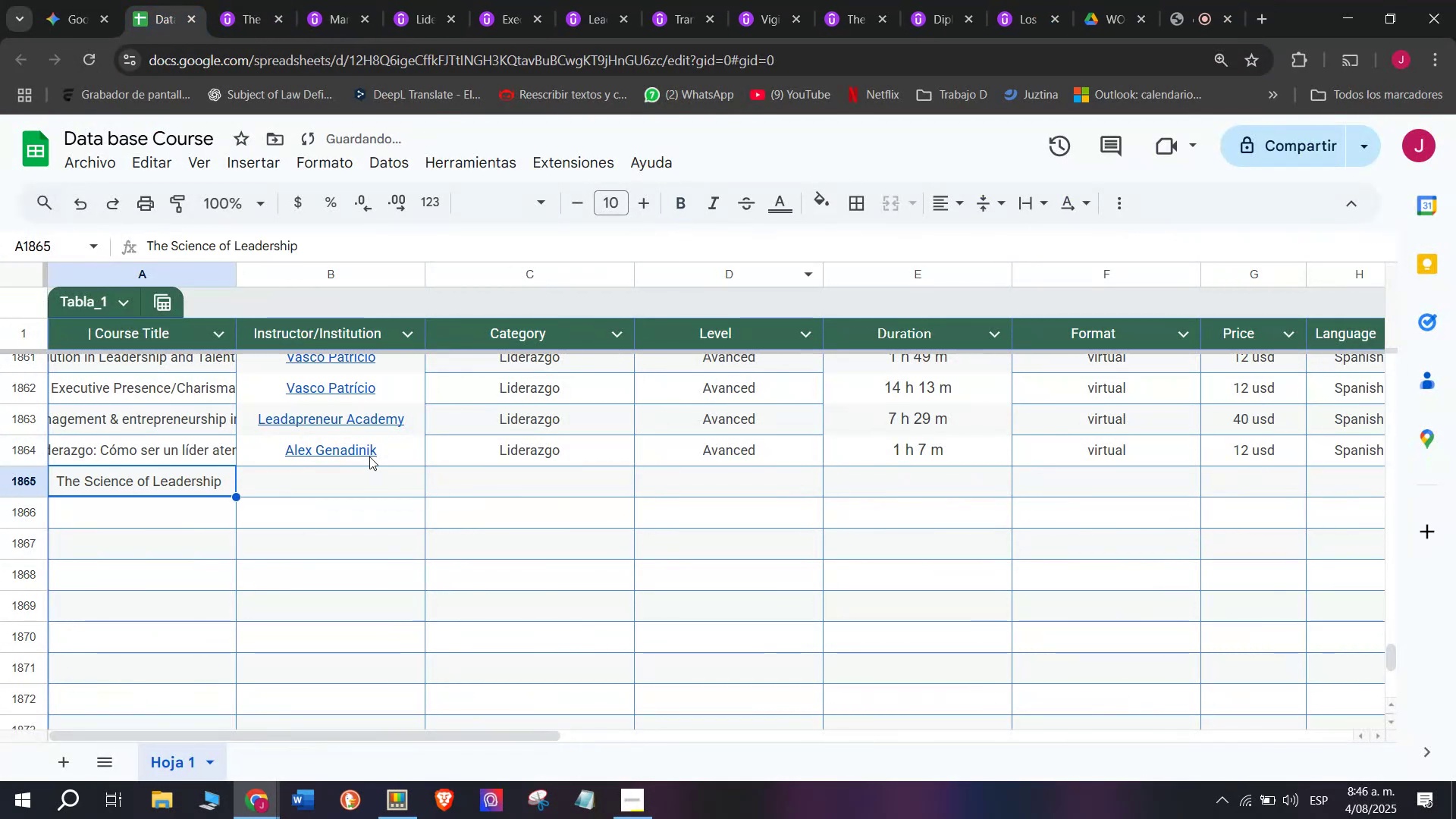 
left_click([369, 455])
 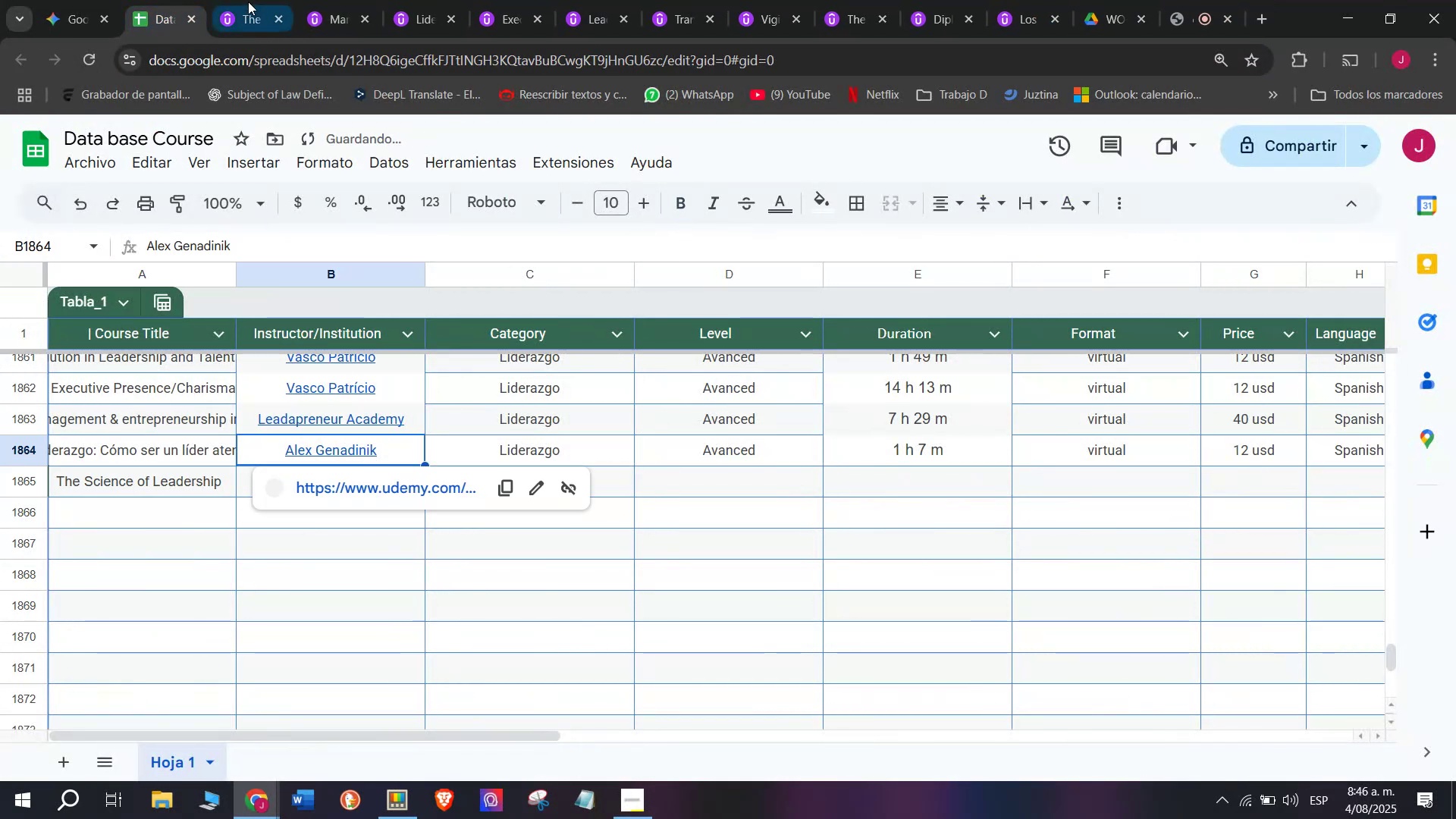 
left_click([248, 0])
 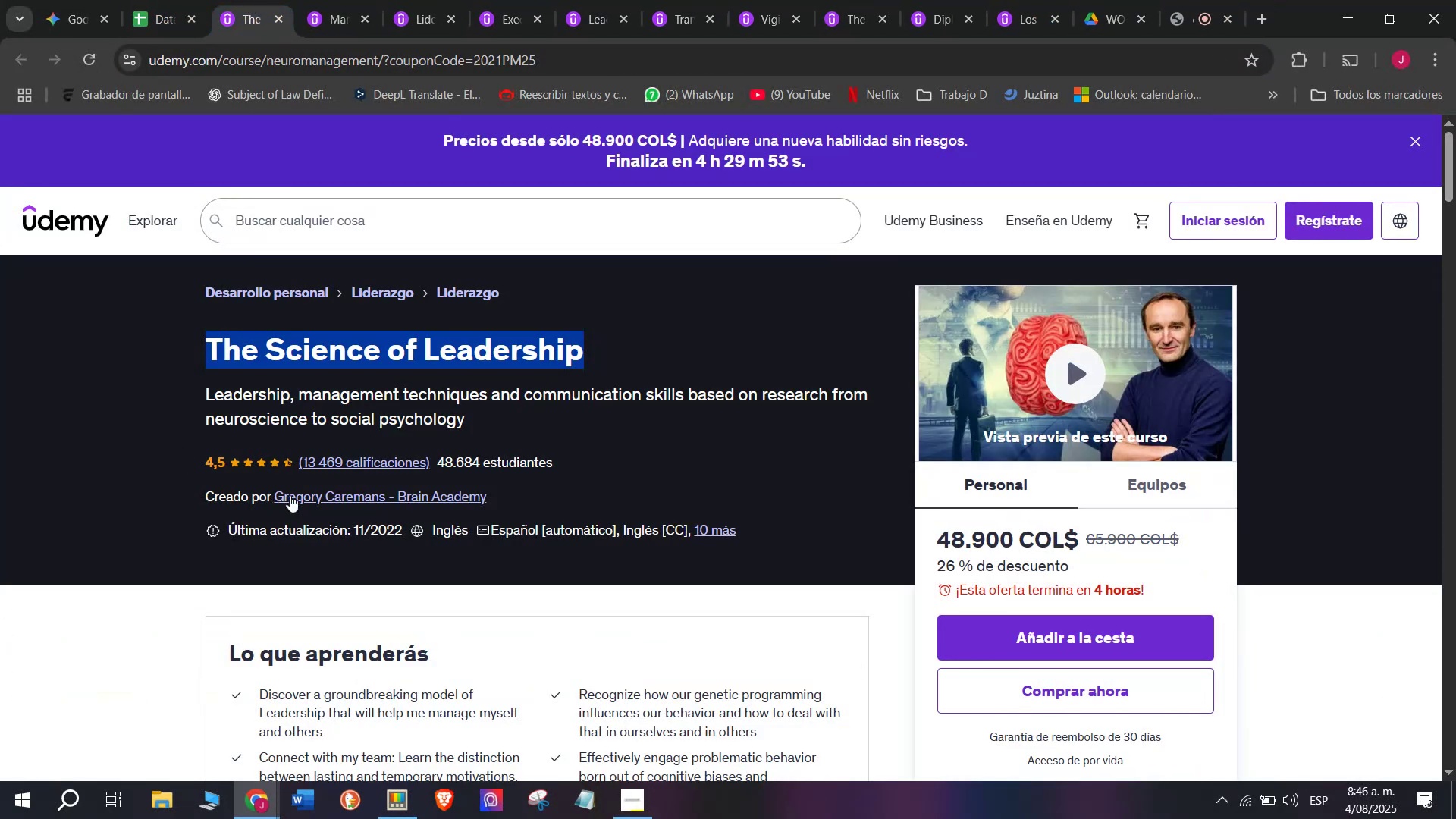 
left_click([297, 496])
 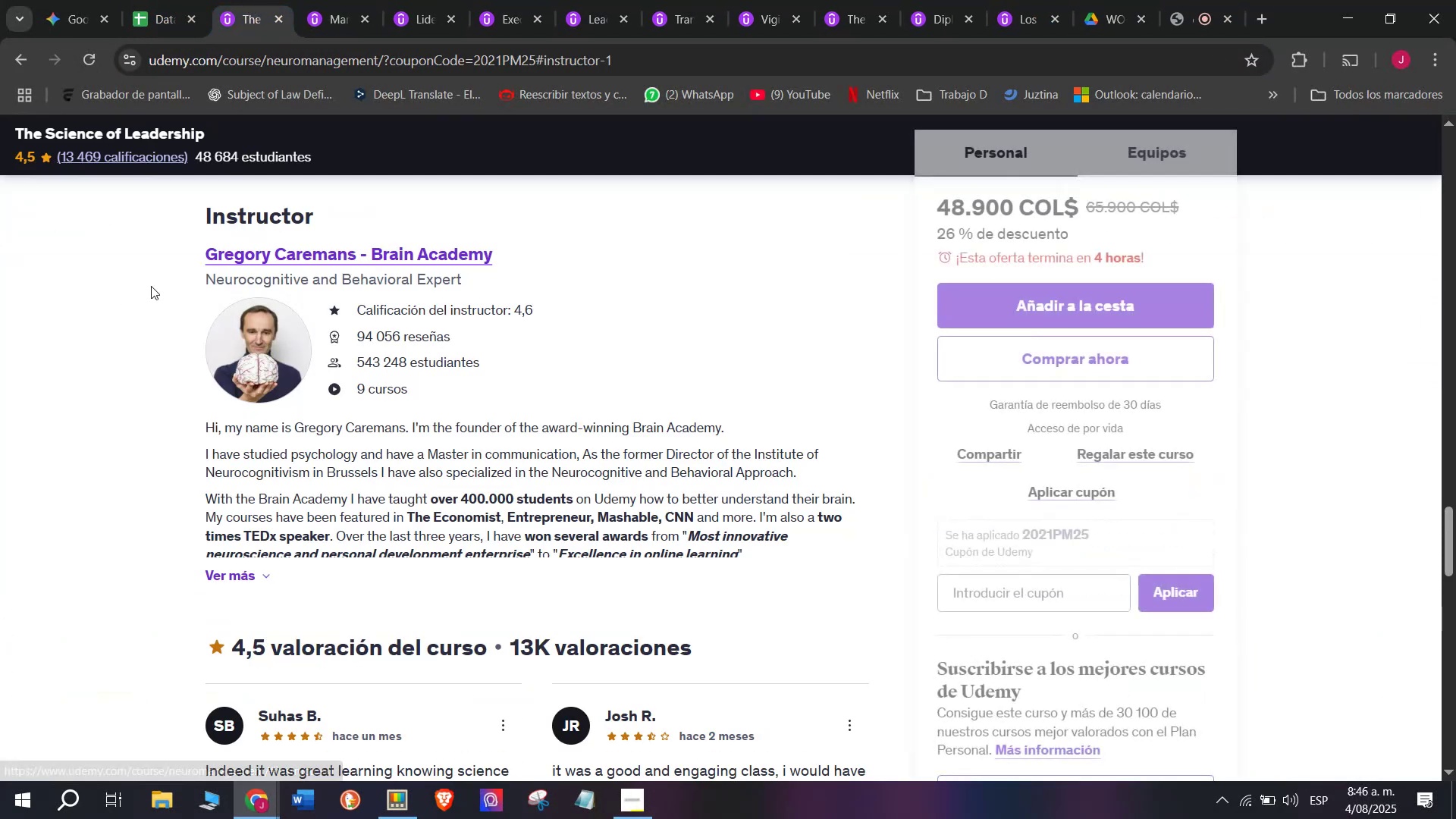 
left_click_drag(start_coordinate=[168, 259], to_coordinate=[534, 253])
 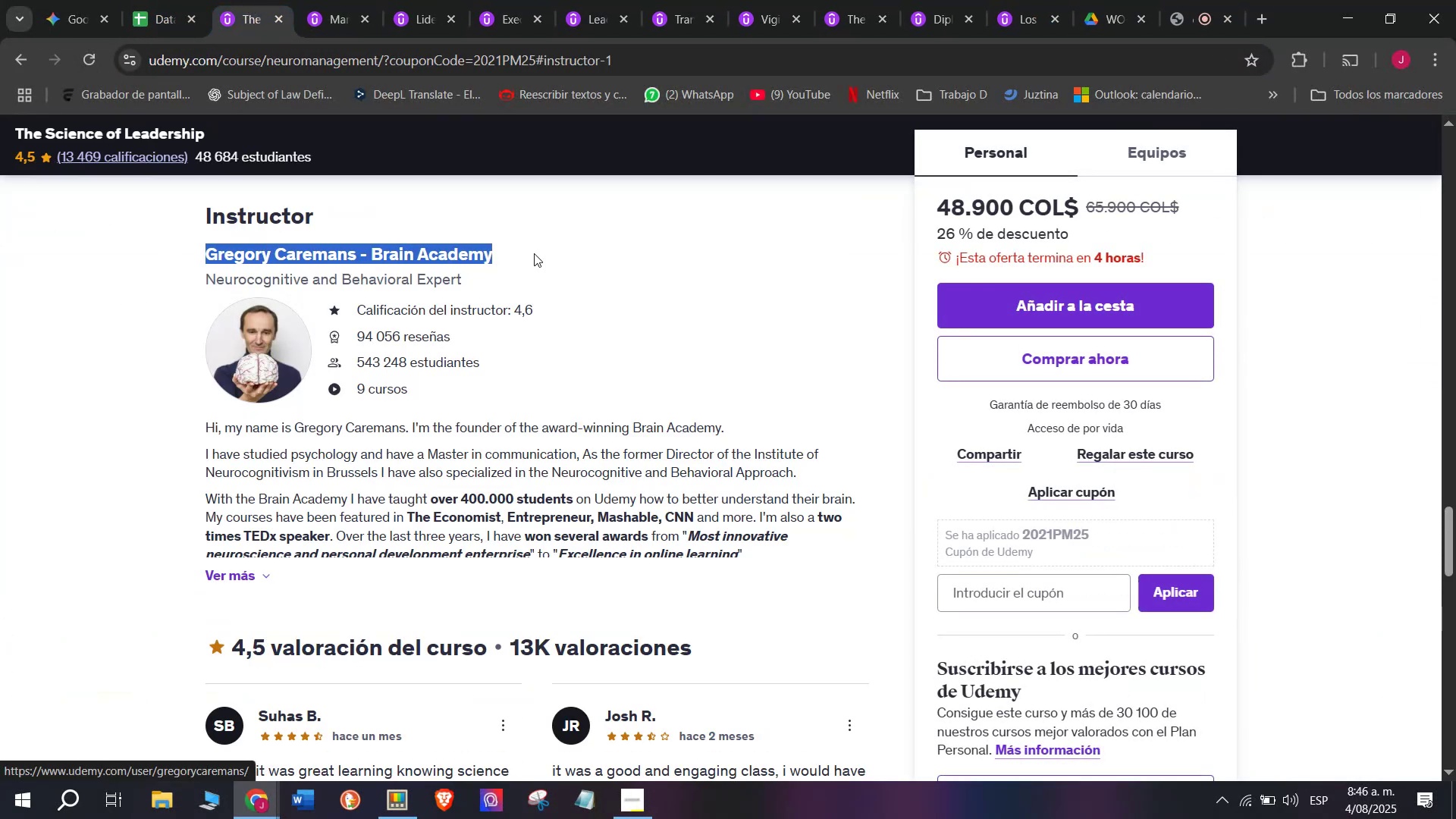 
key(Break)
 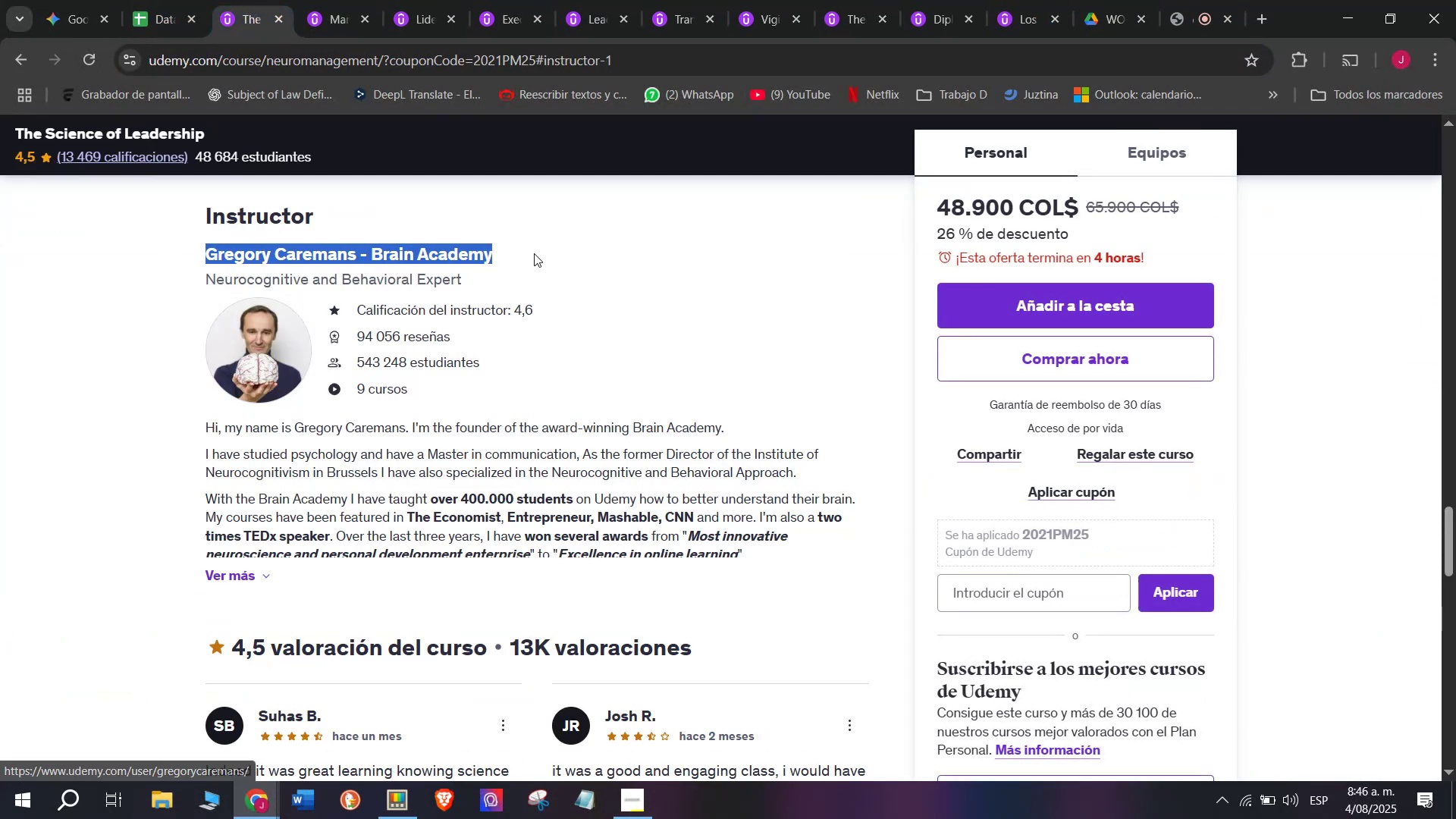 
key(Control+ControlLeft)
 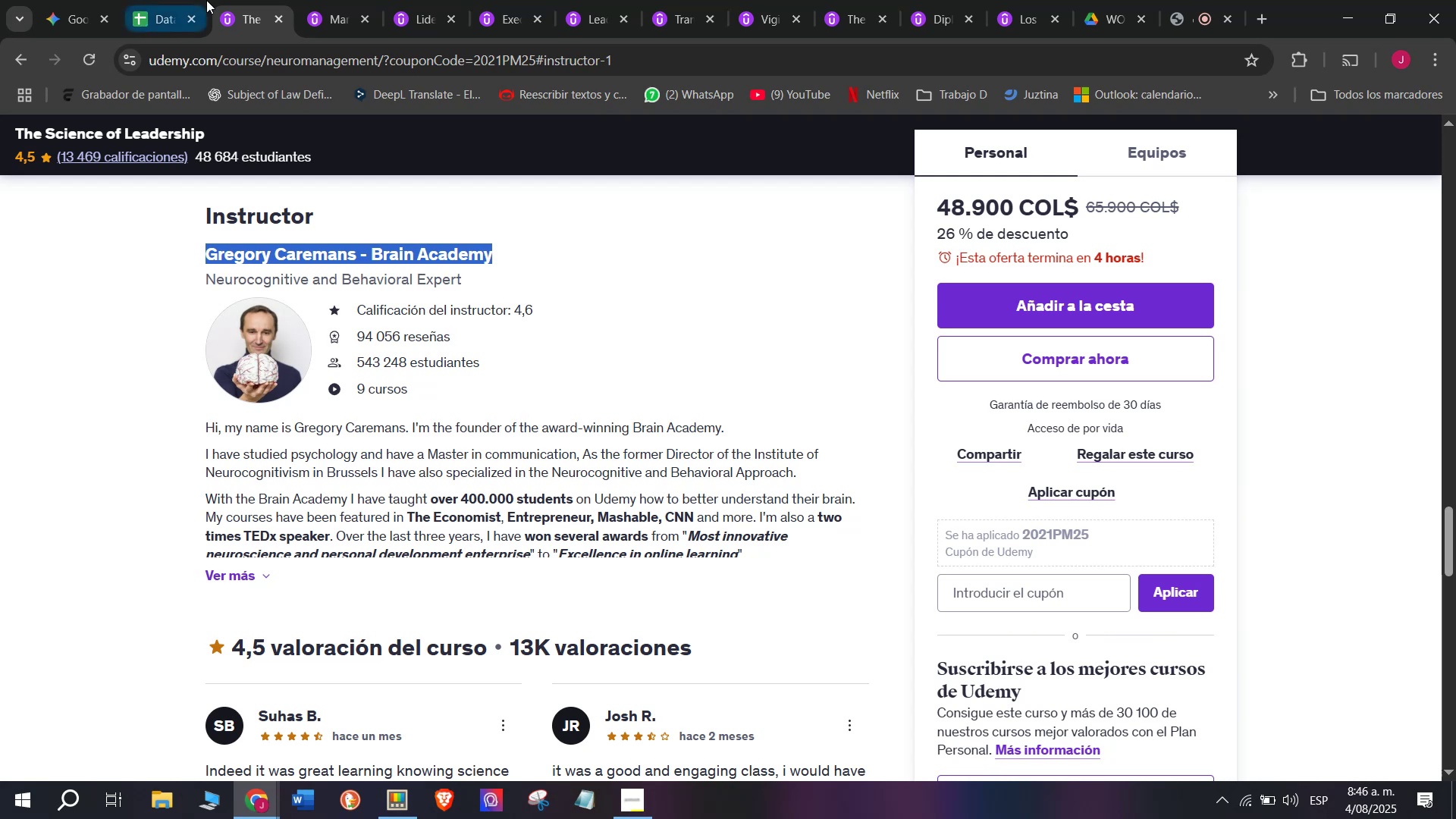 
key(Control+C)
 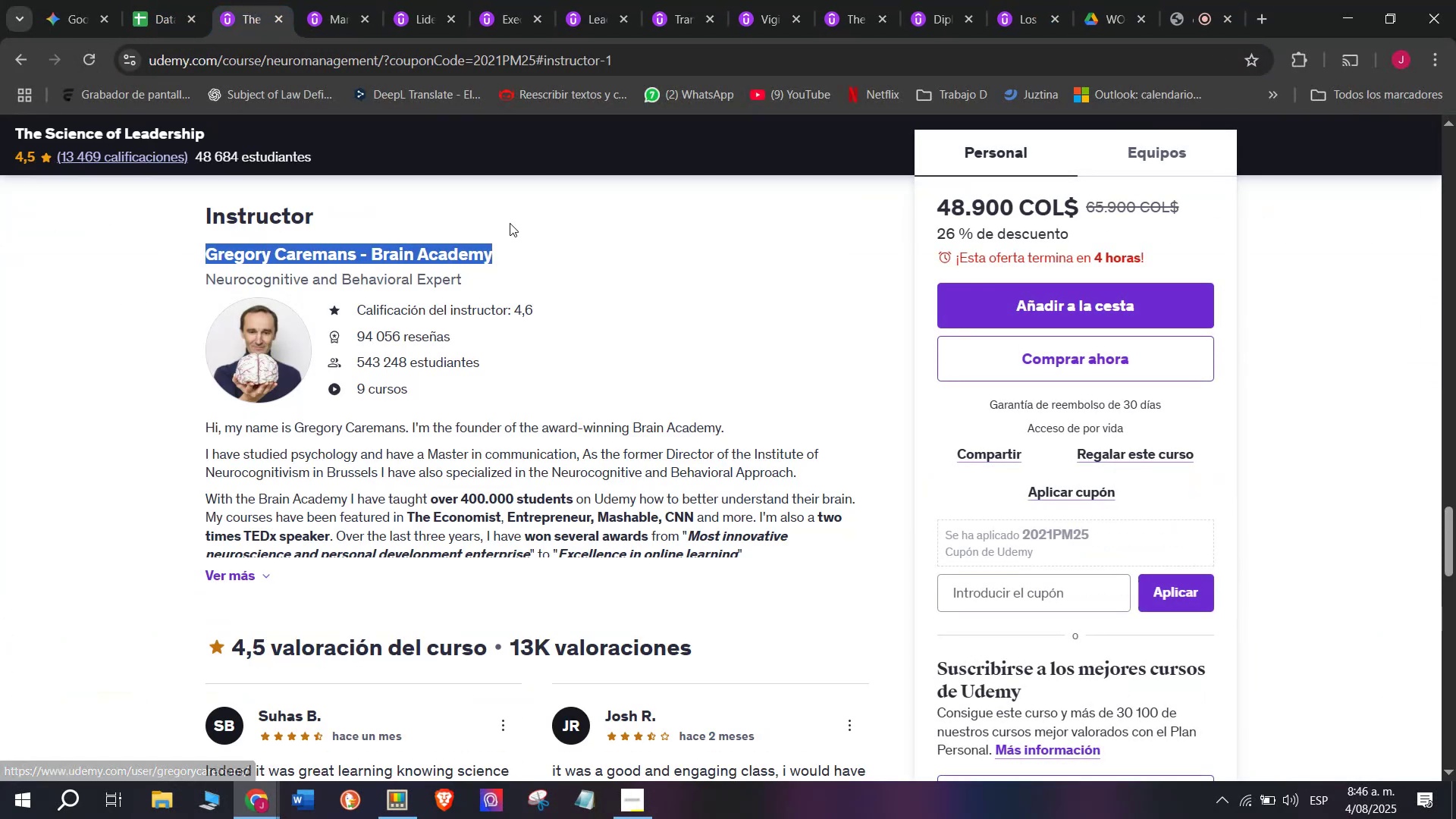 
key(Break)
 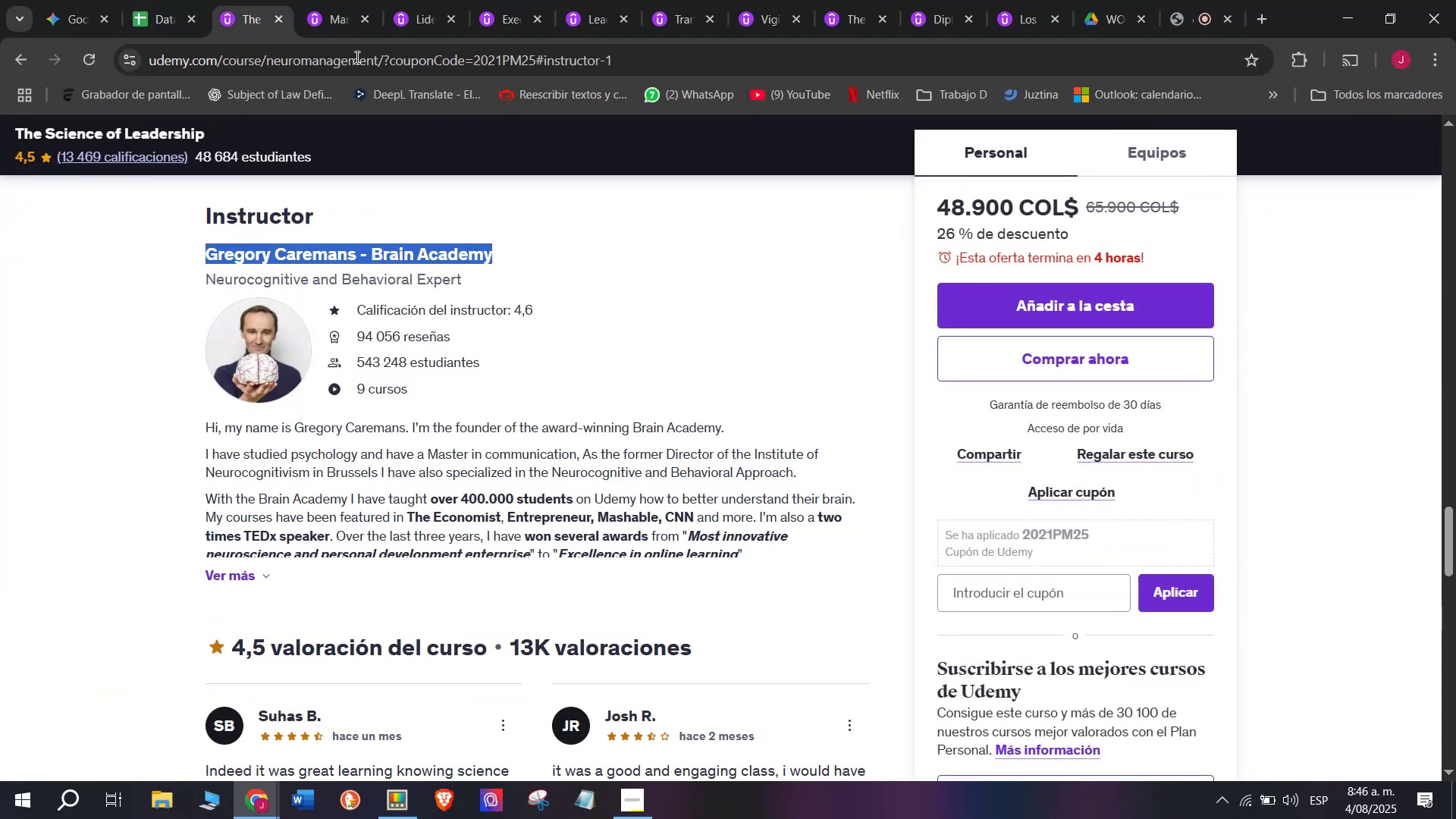 
key(Control+ControlLeft)
 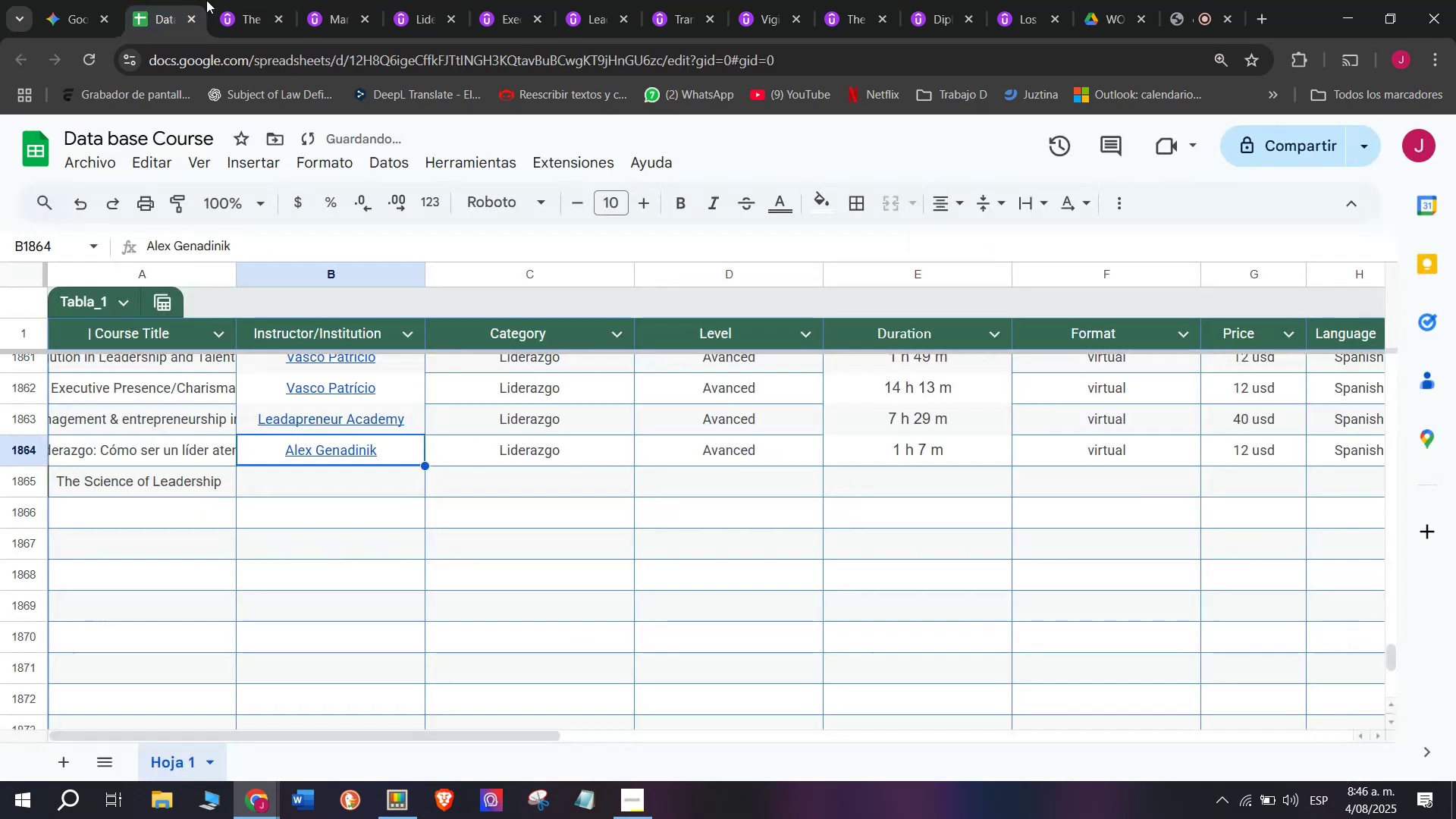 
key(Control+C)
 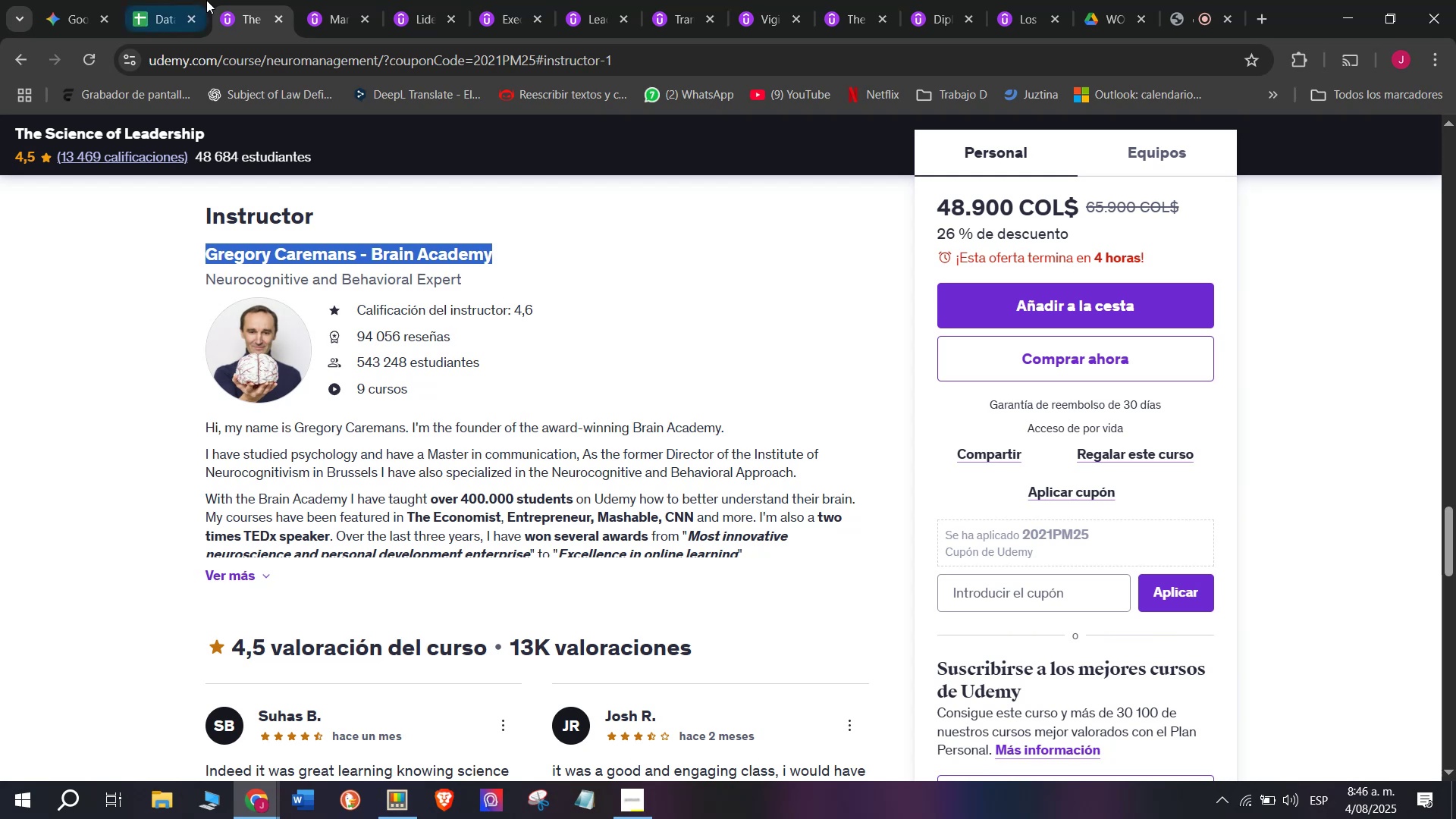 
left_click([206, 0])
 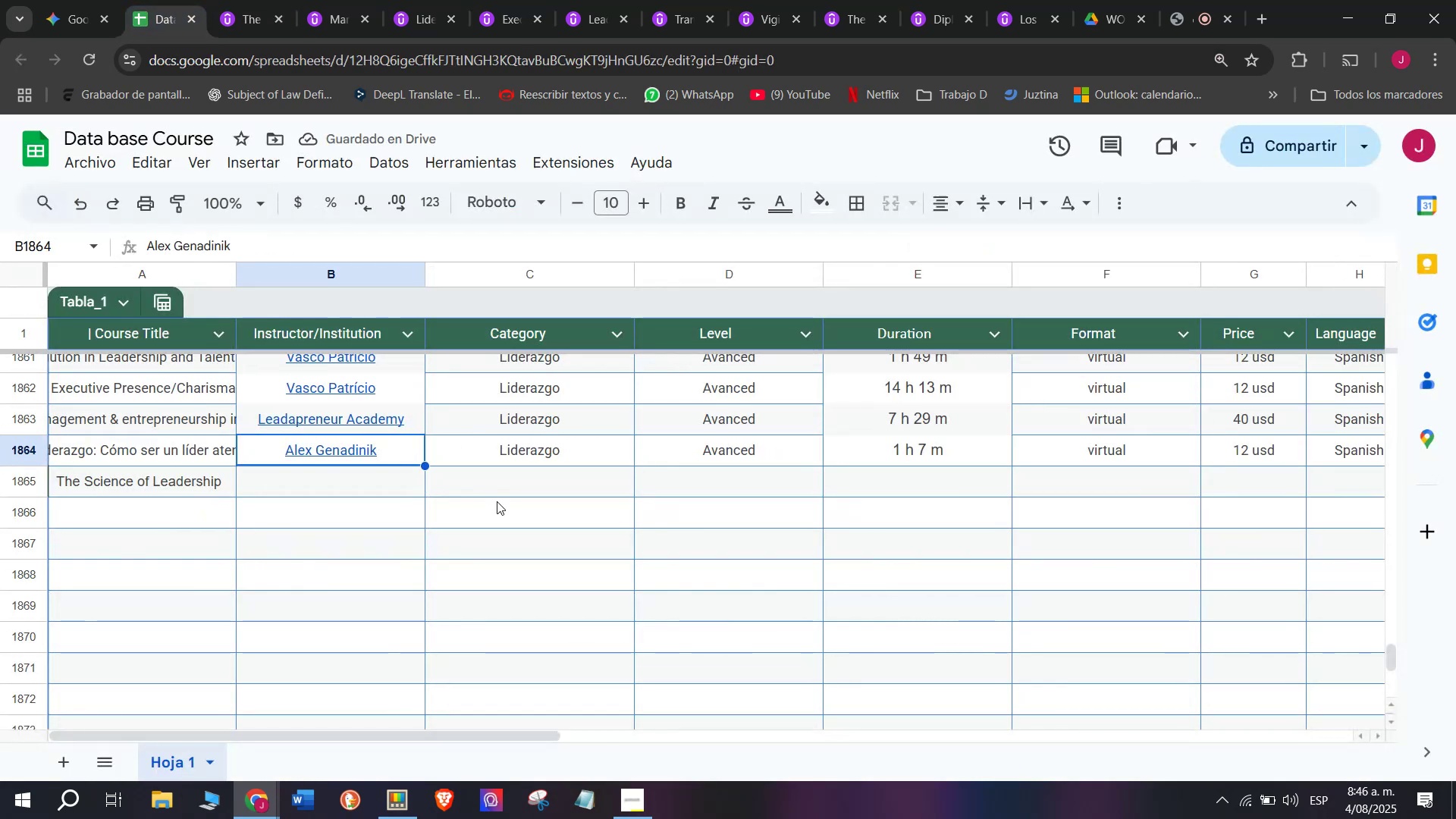 
key(Z)
 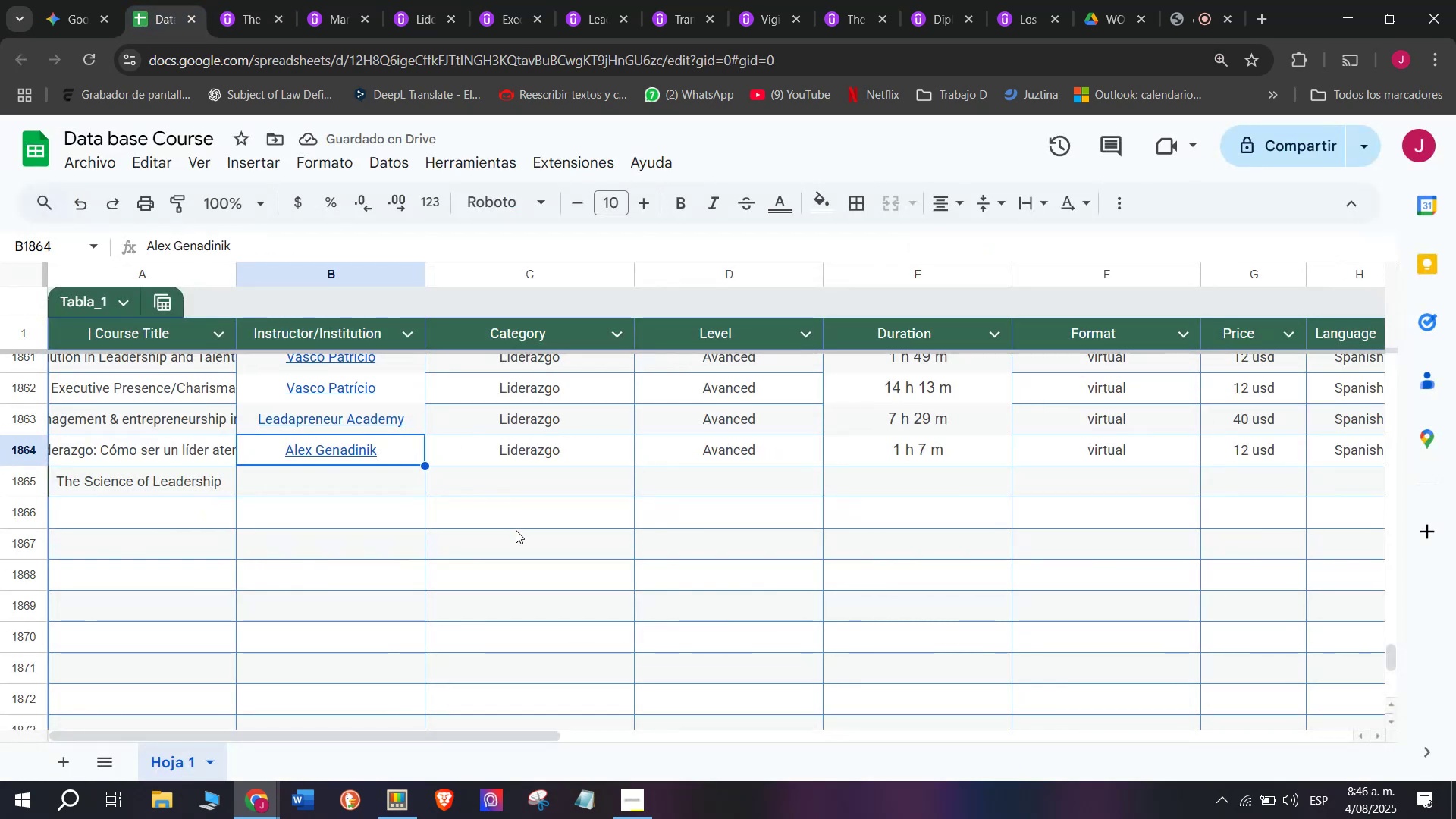 
key(Control+ControlLeft)
 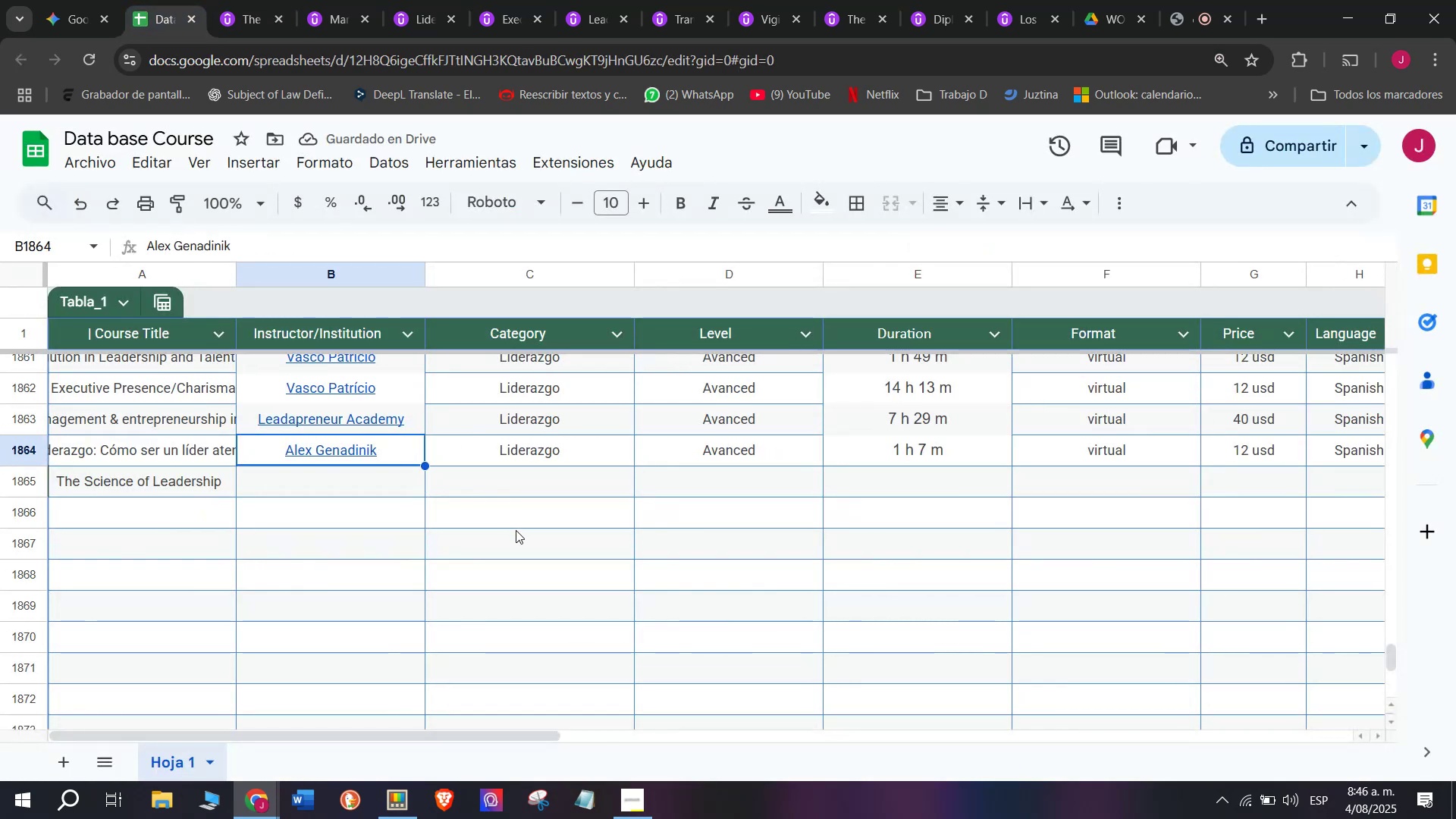 
key(Control+V)
 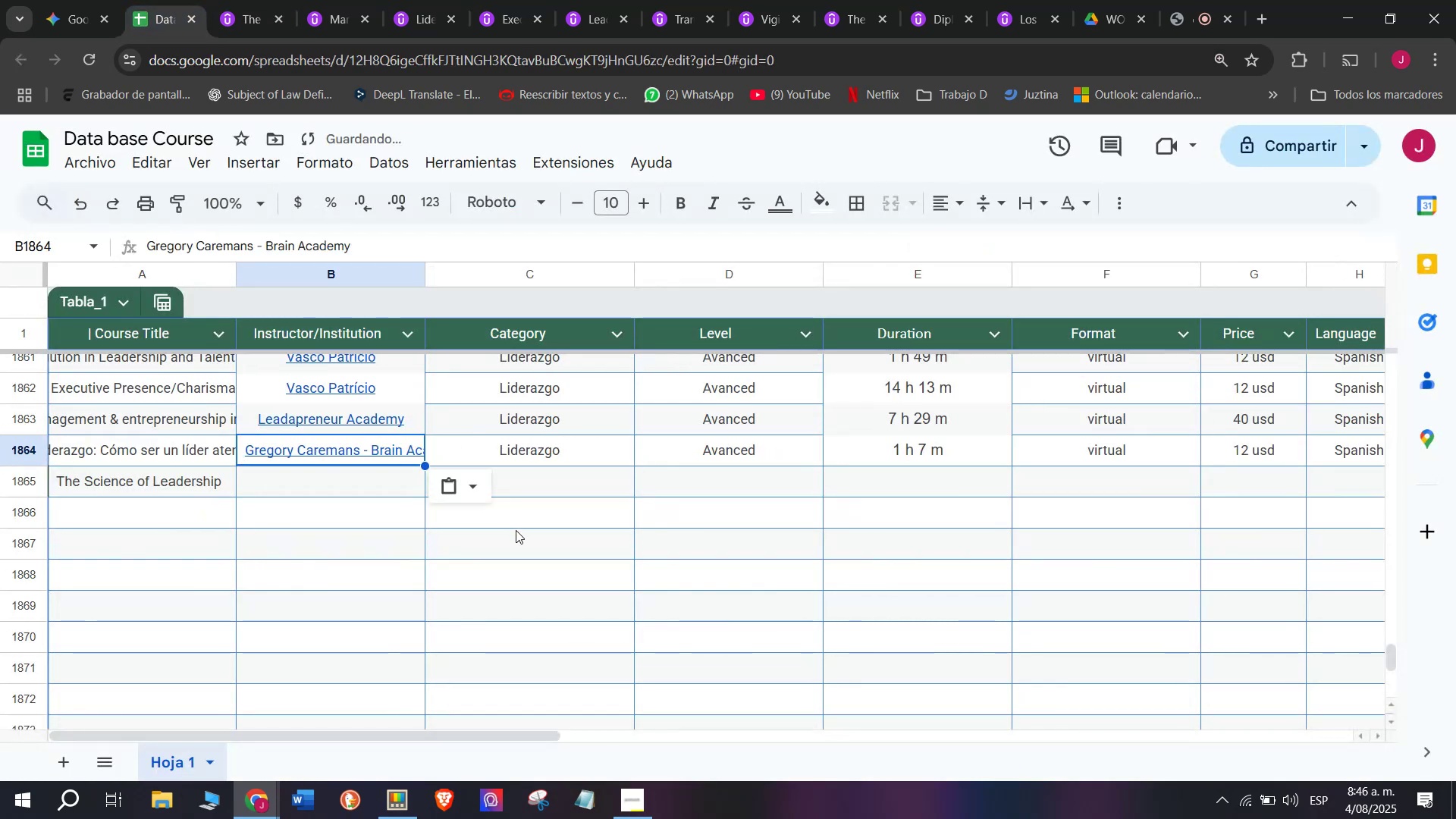 
key(Control+Shift+ControlLeft)
 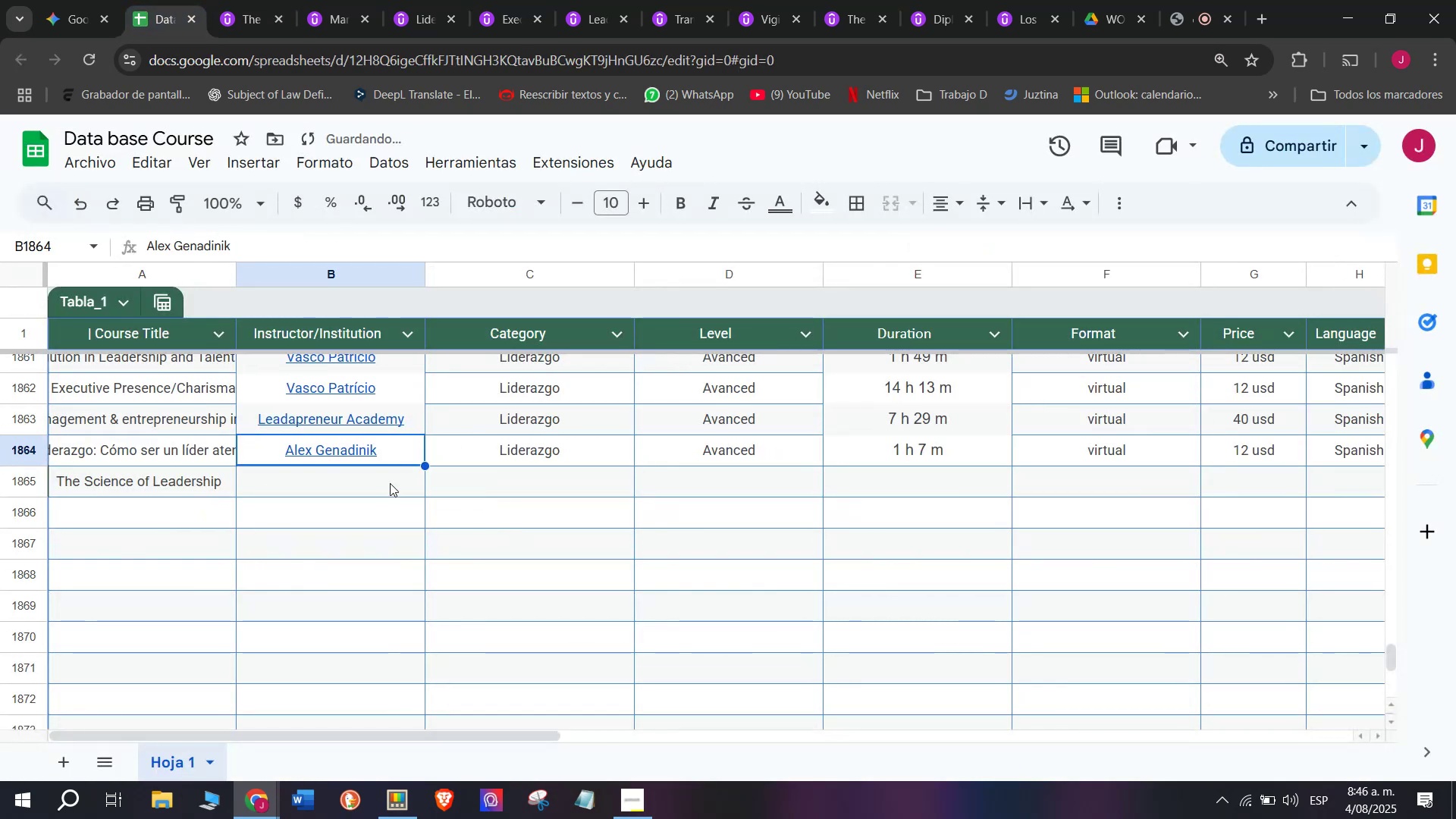 
key(Shift+ShiftLeft)
 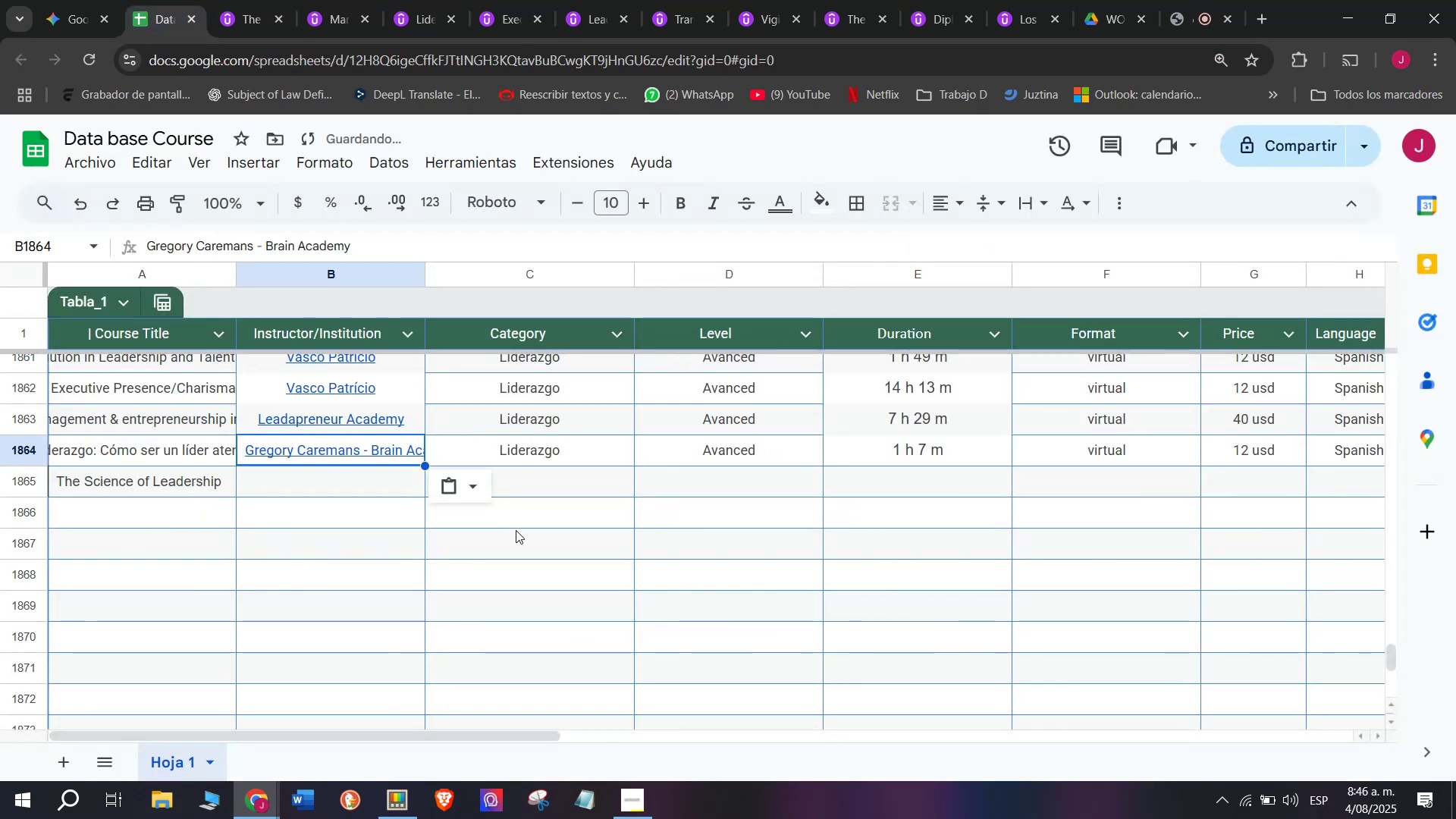 
key(Control+Shift+Z)
 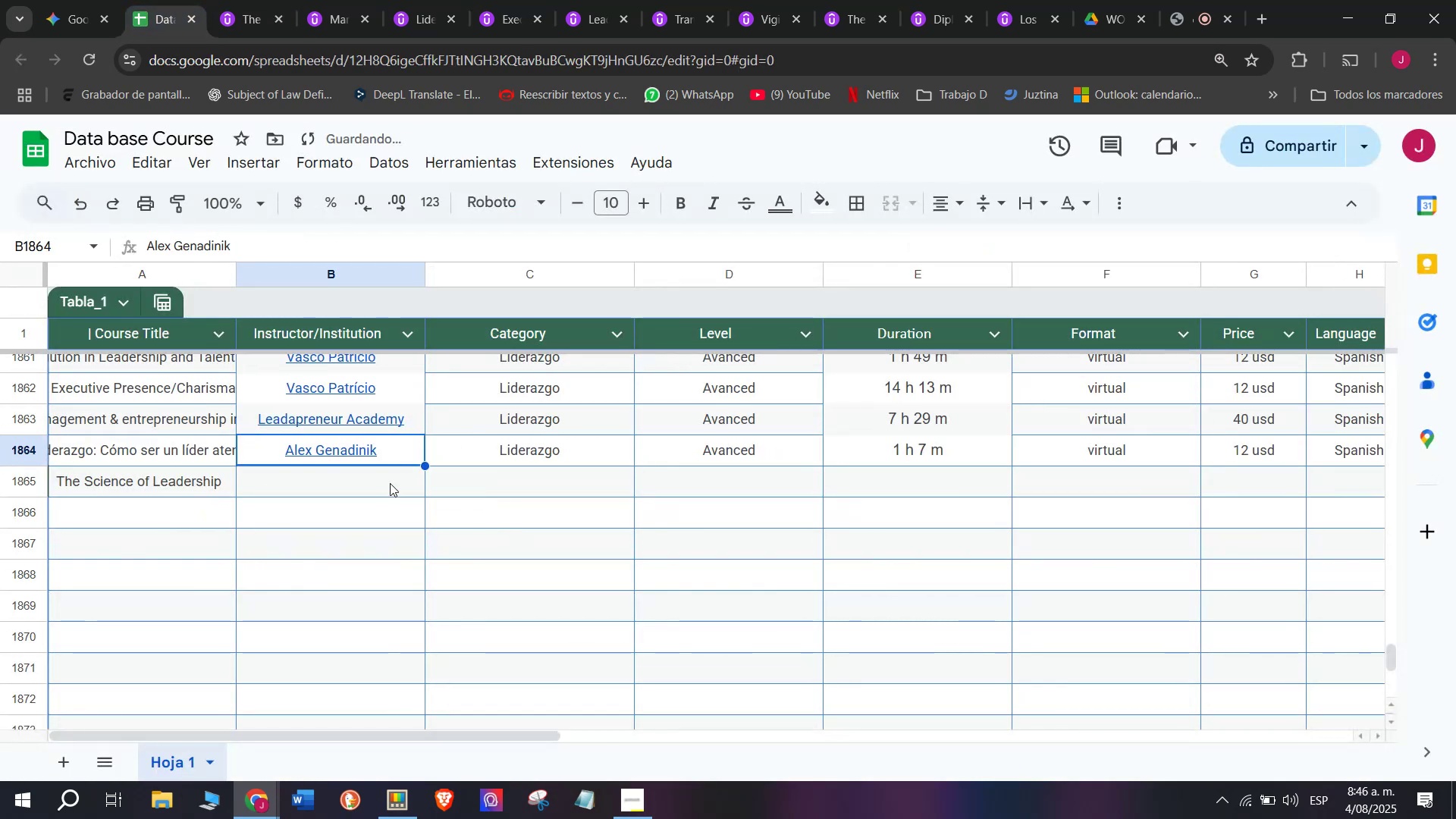 
left_click([390, 483])
 